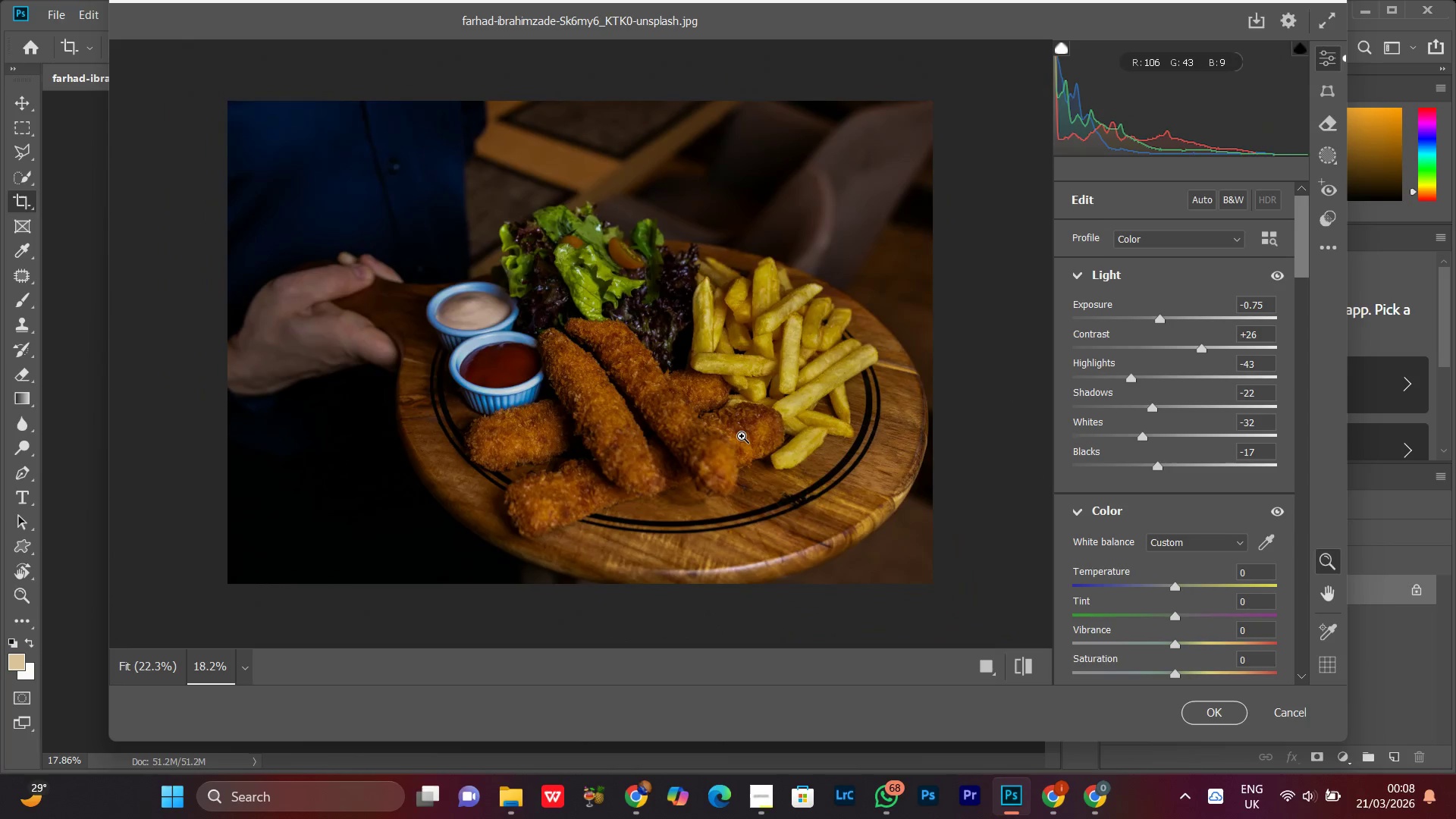 
left_click([742, 436])
 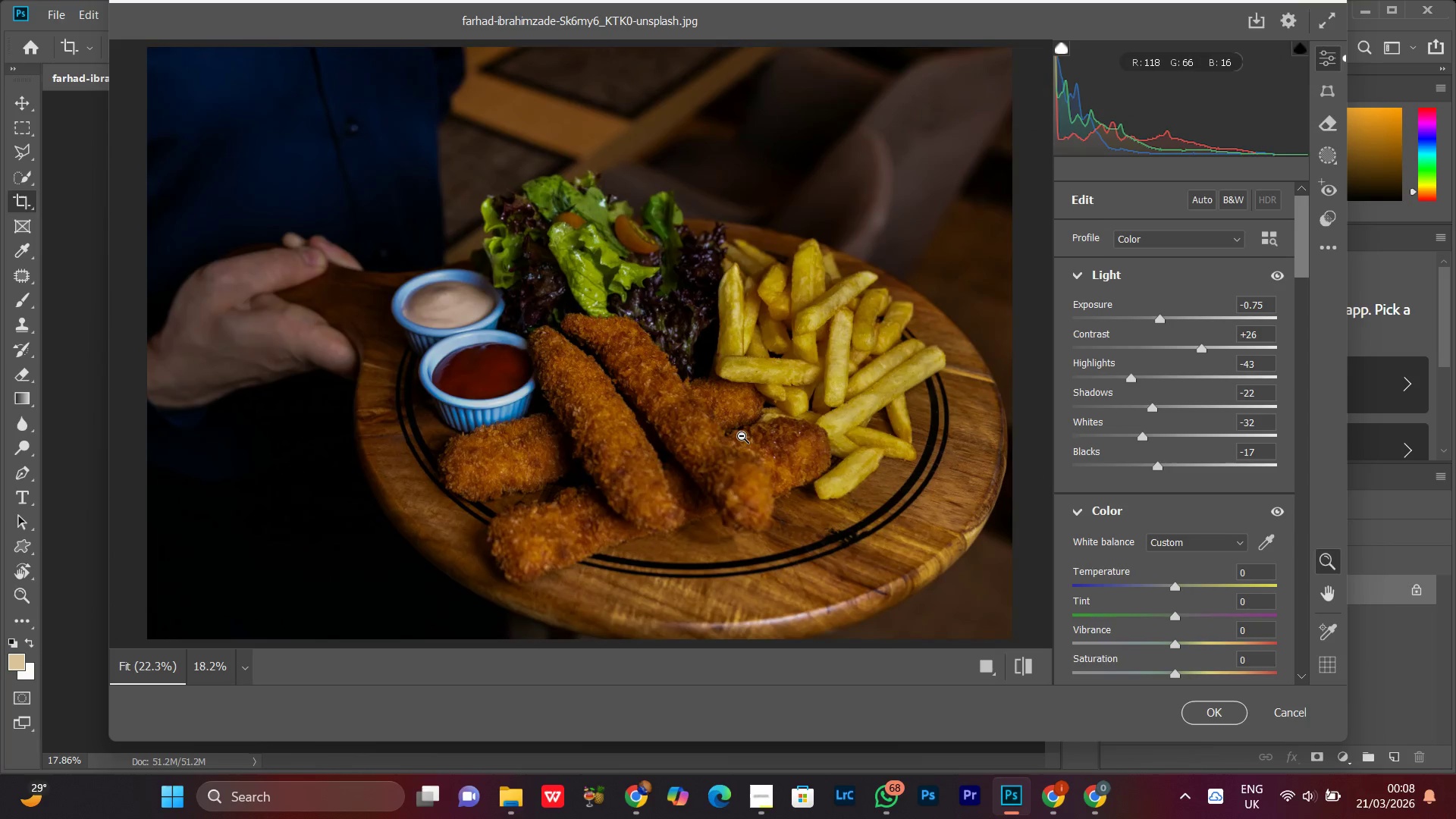 
left_click([742, 436])
 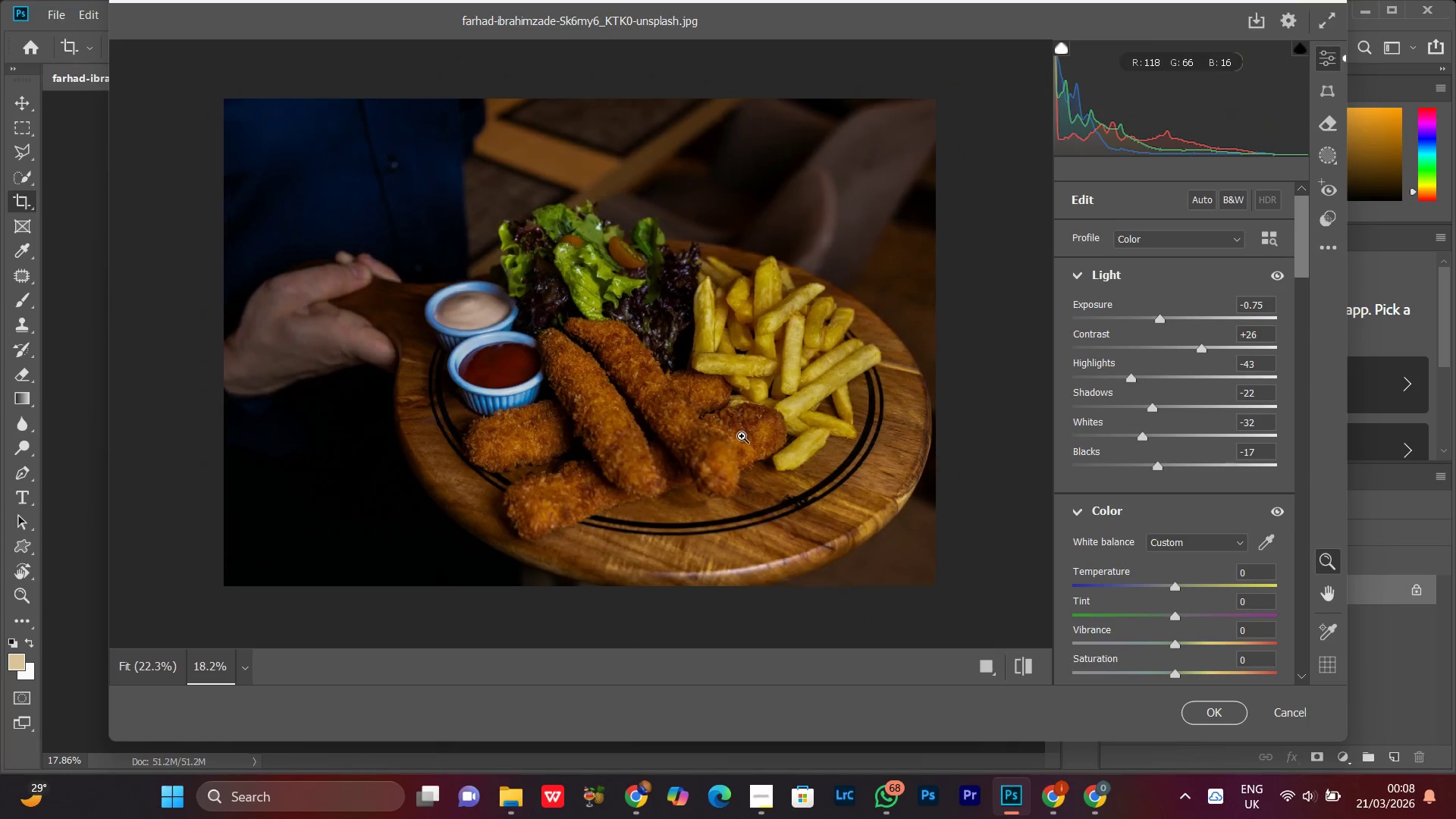 
left_click([742, 436])
 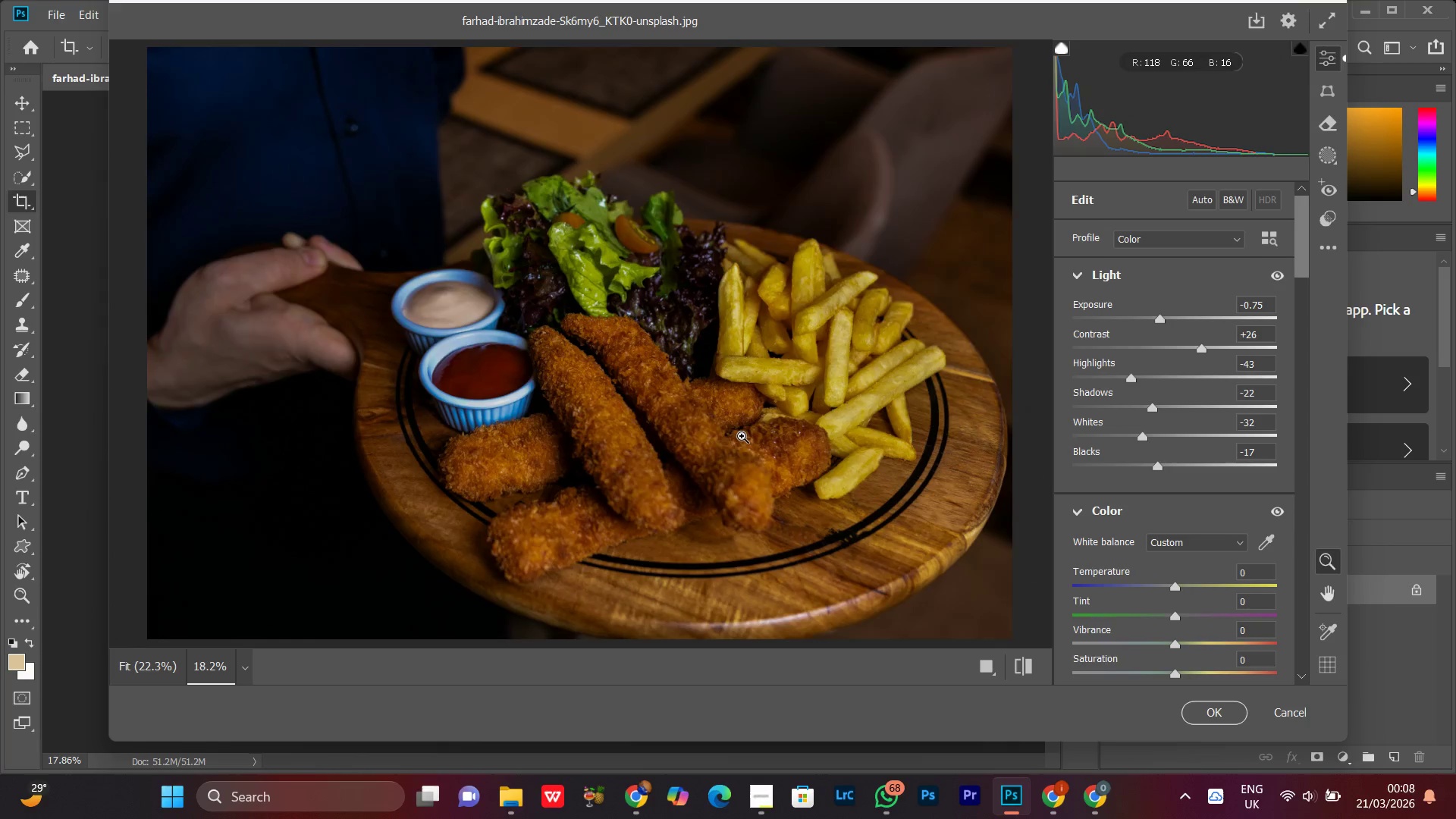 
double_click([742, 436])
 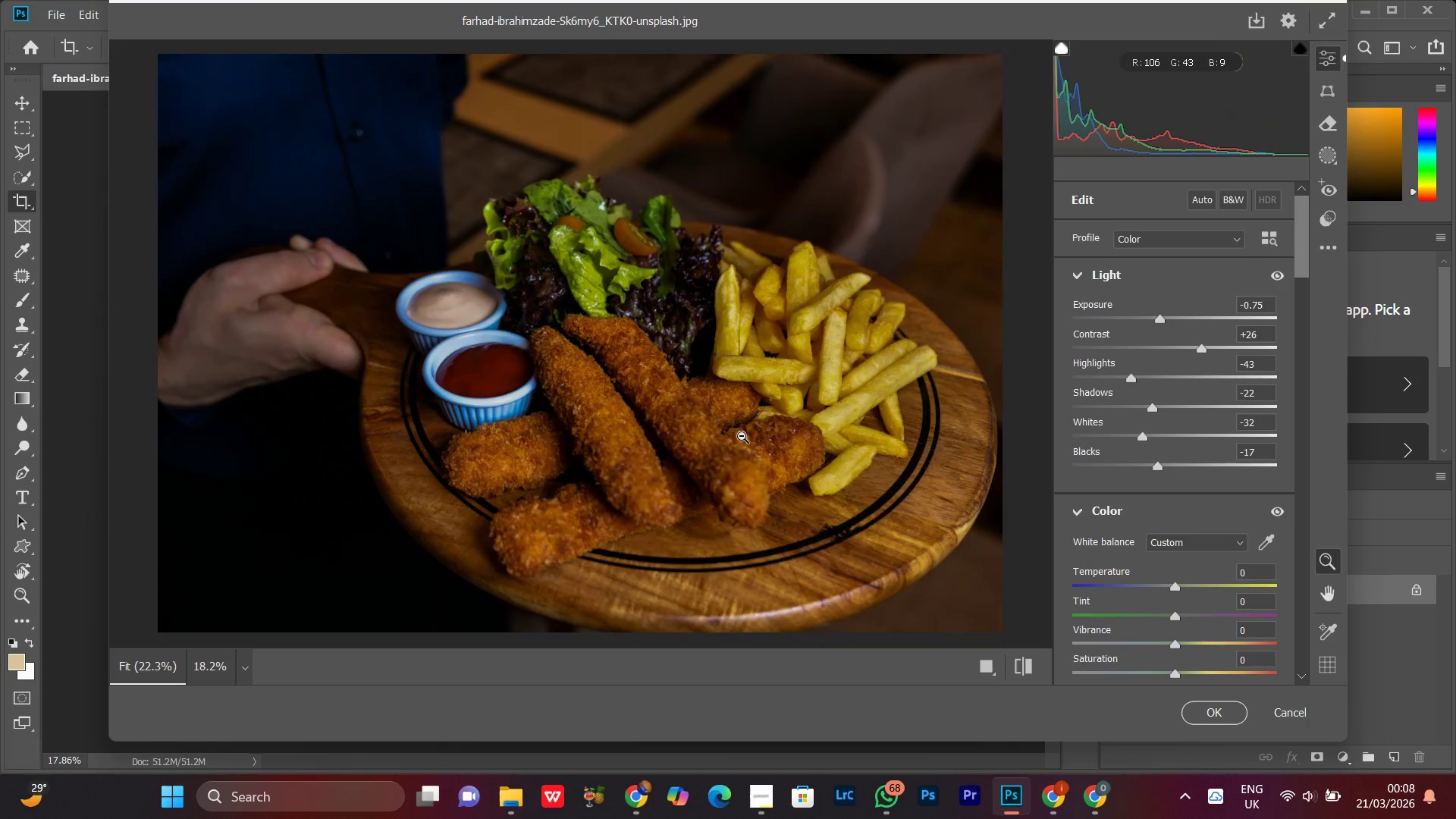 
triple_click([742, 436])
 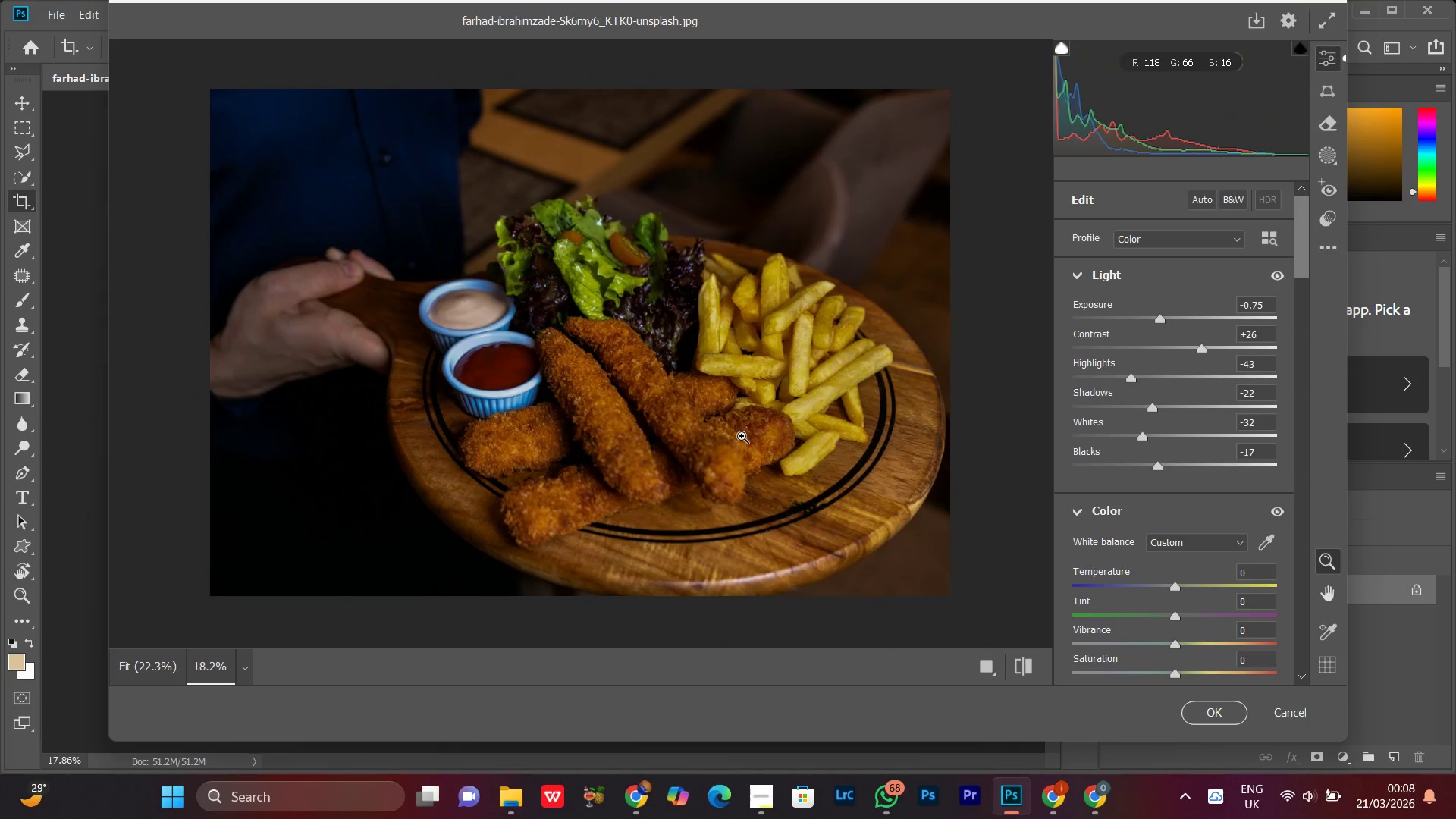 
triple_click([742, 436])
 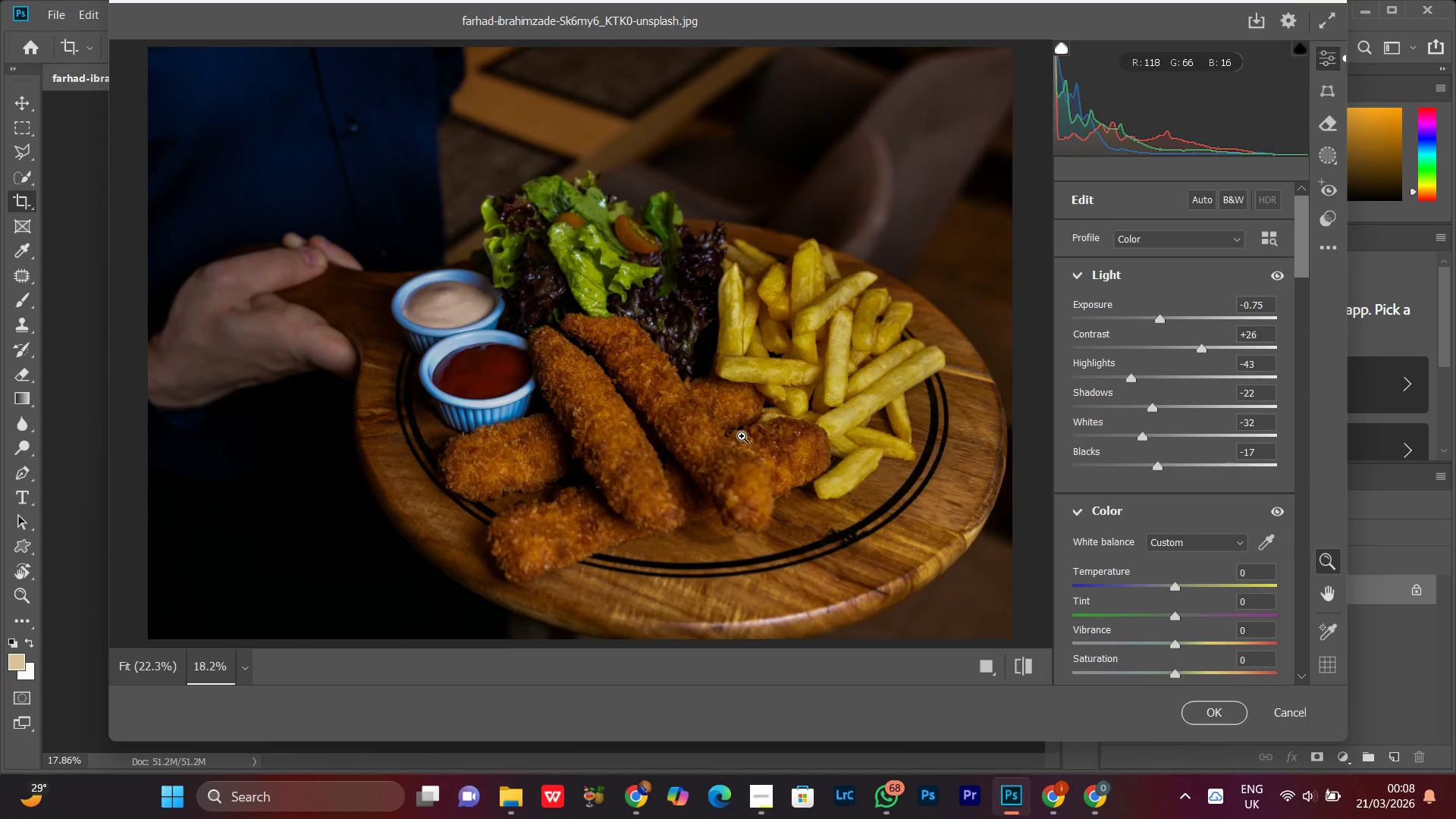 
double_click([742, 436])
 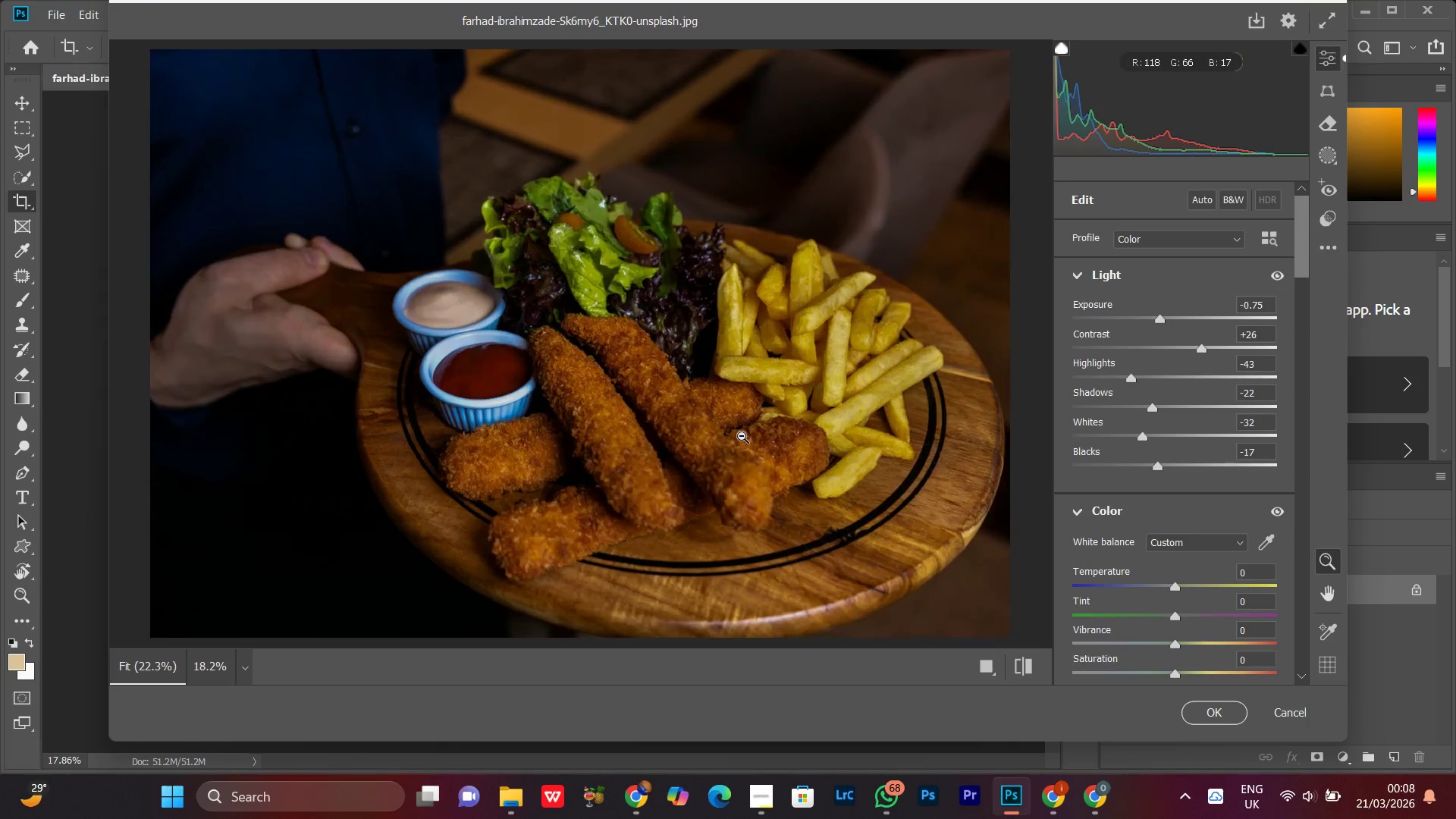 
triple_click([742, 436])
 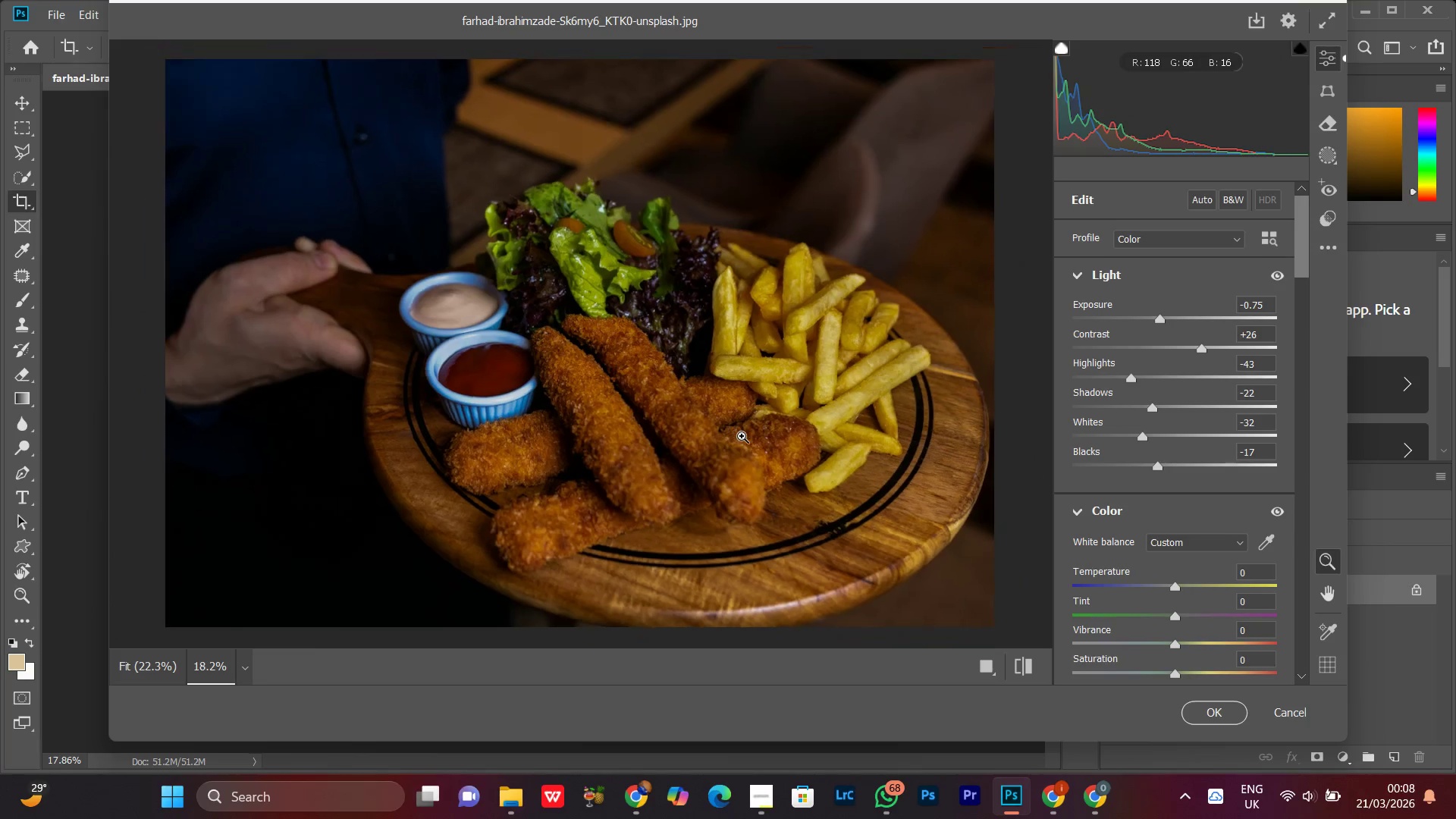 
triple_click([742, 436])
 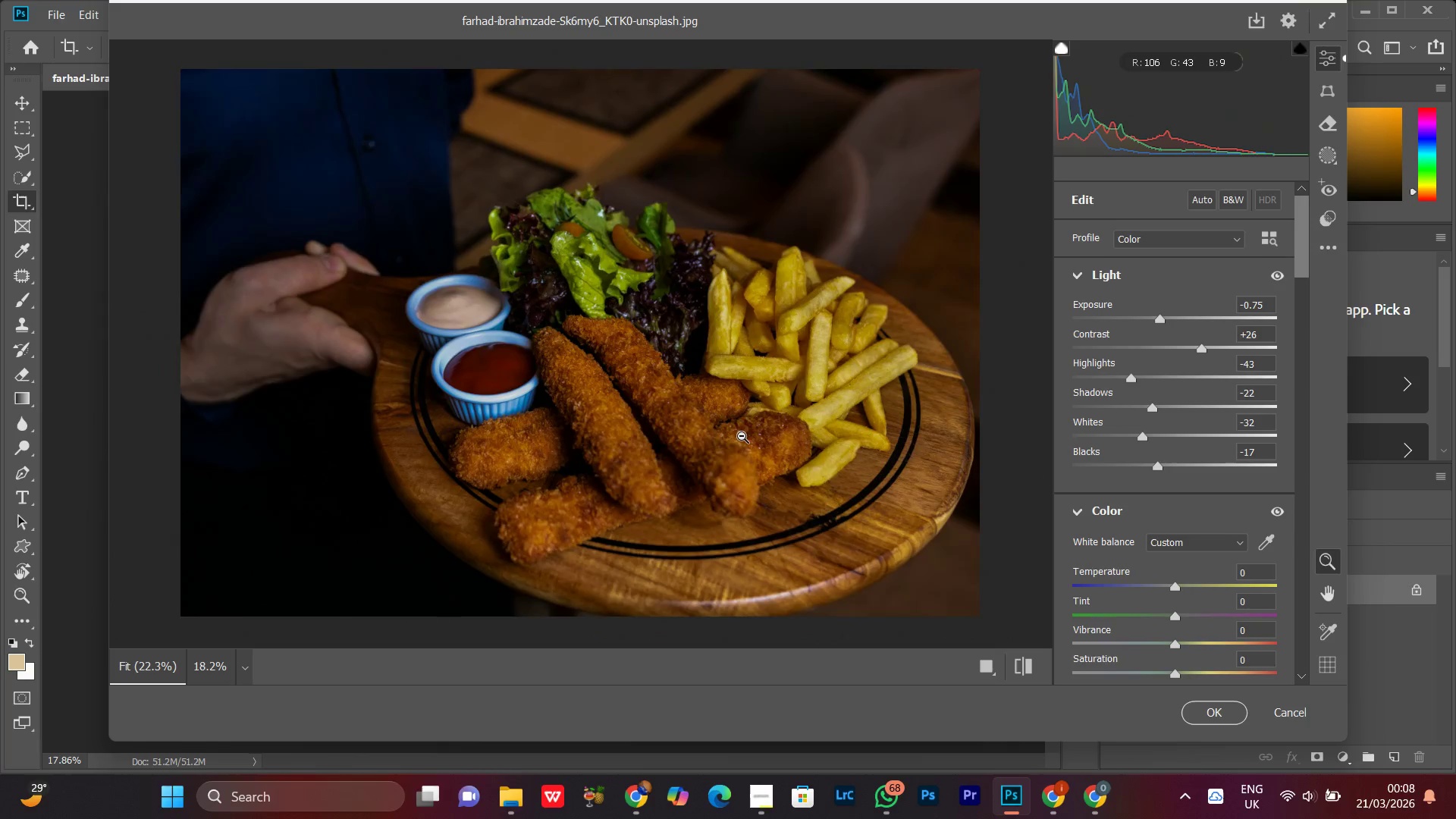 
triple_click([742, 436])
 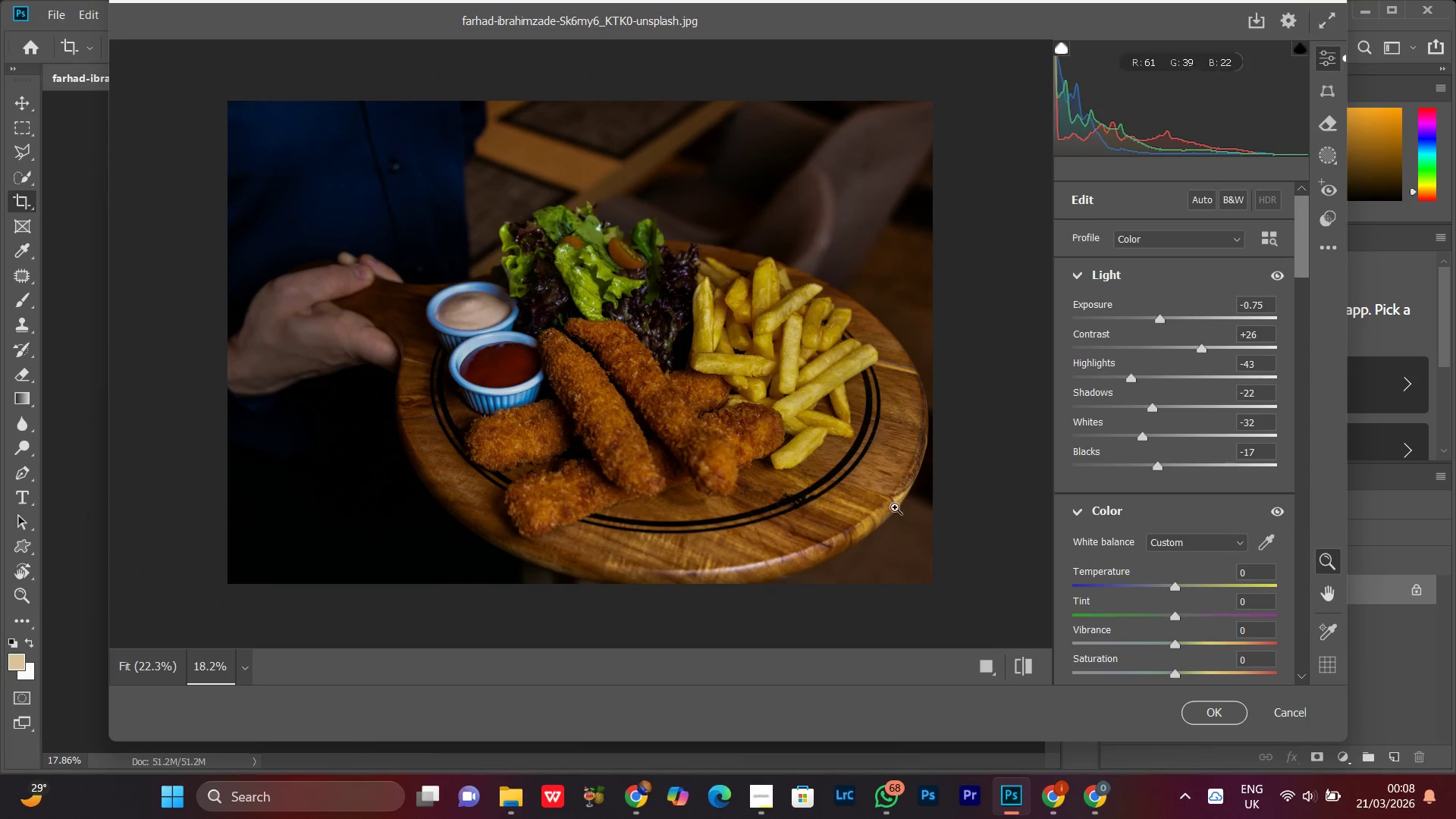 
double_click([836, 497])
 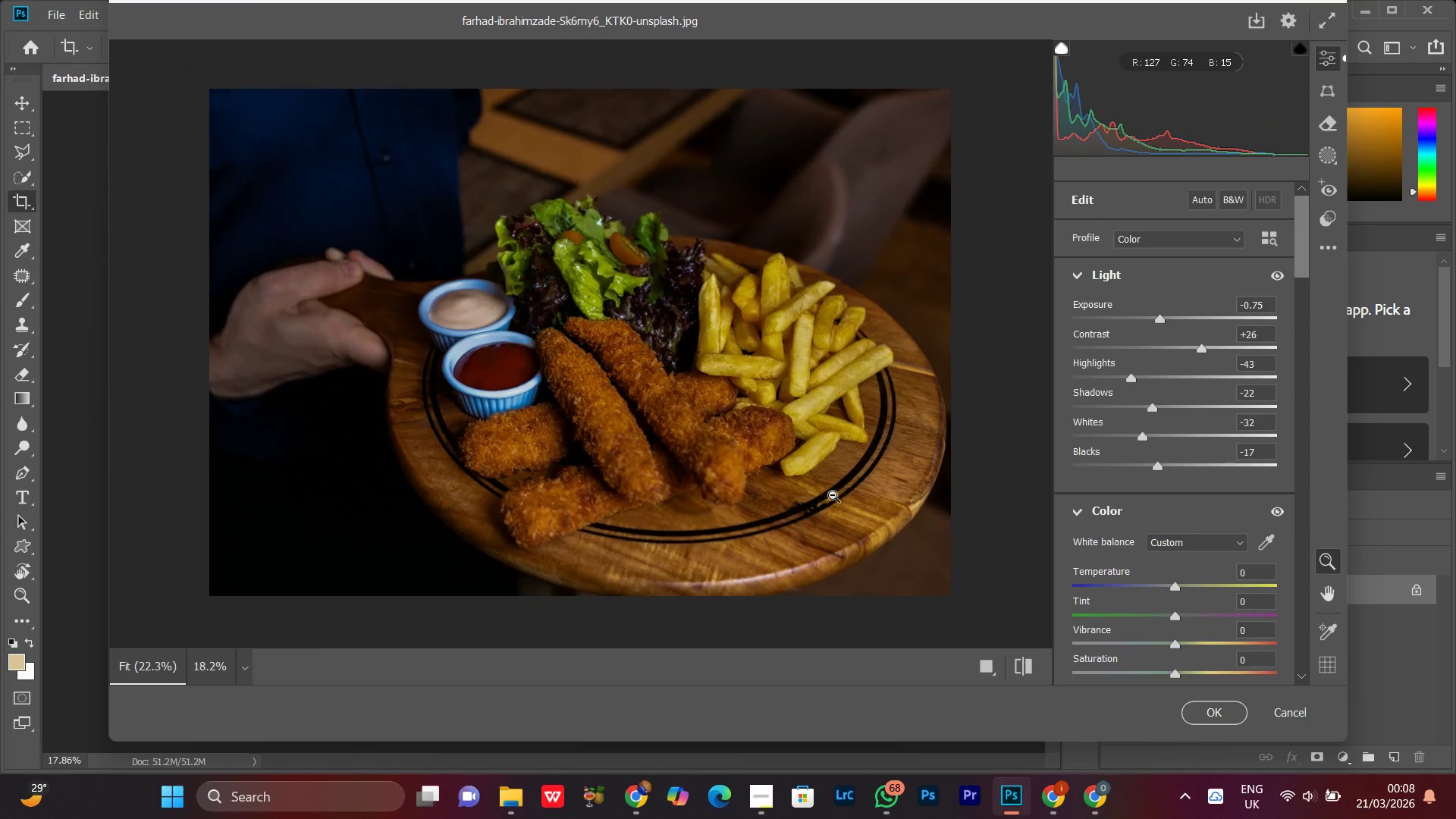 
triple_click([833, 495])
 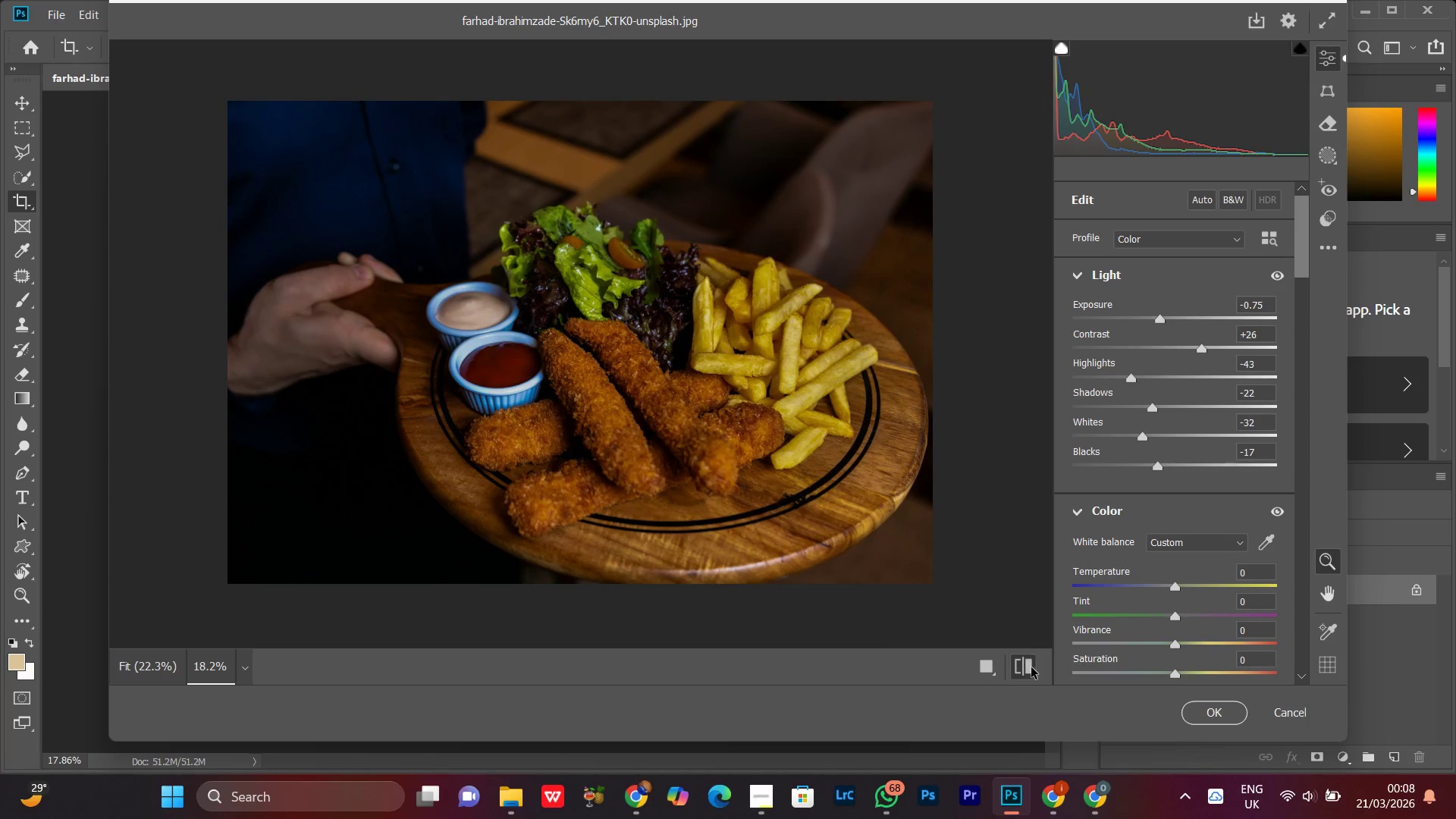 
double_click([1031, 667])
 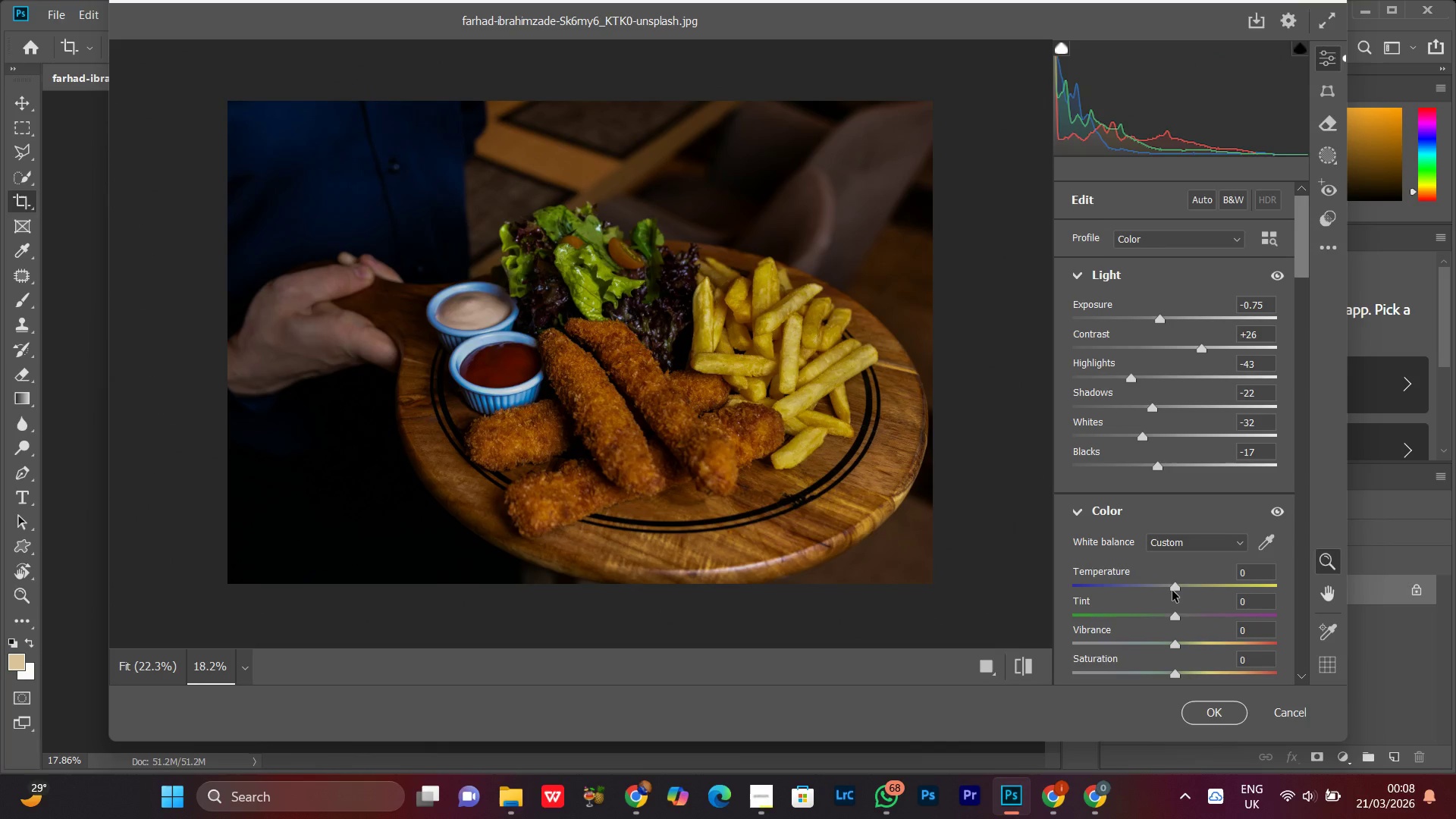 
left_click_drag(start_coordinate=[1172, 591], to_coordinate=[1163, 591])
 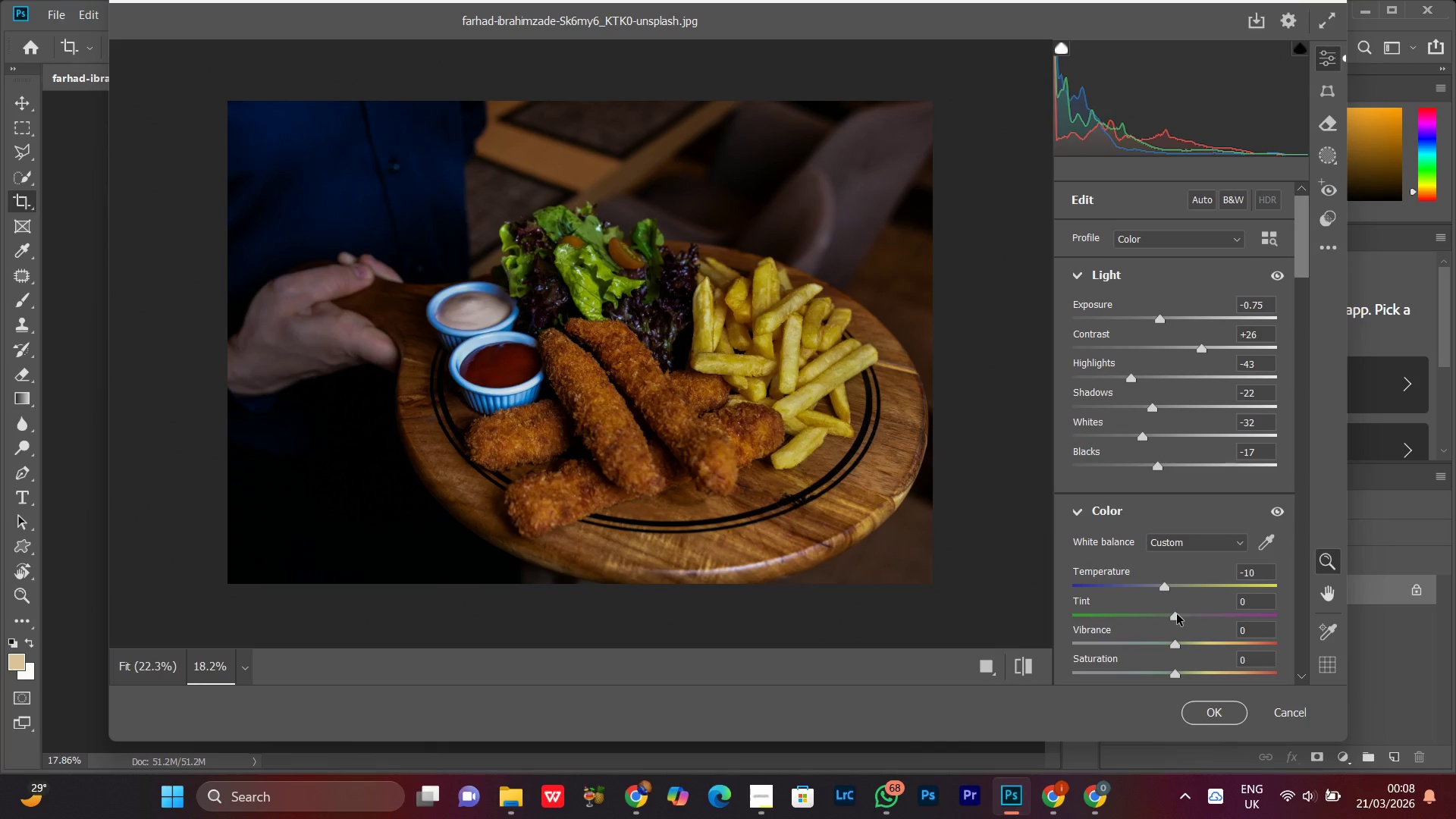 
left_click_drag(start_coordinate=[1177, 614], to_coordinate=[1184, 620])
 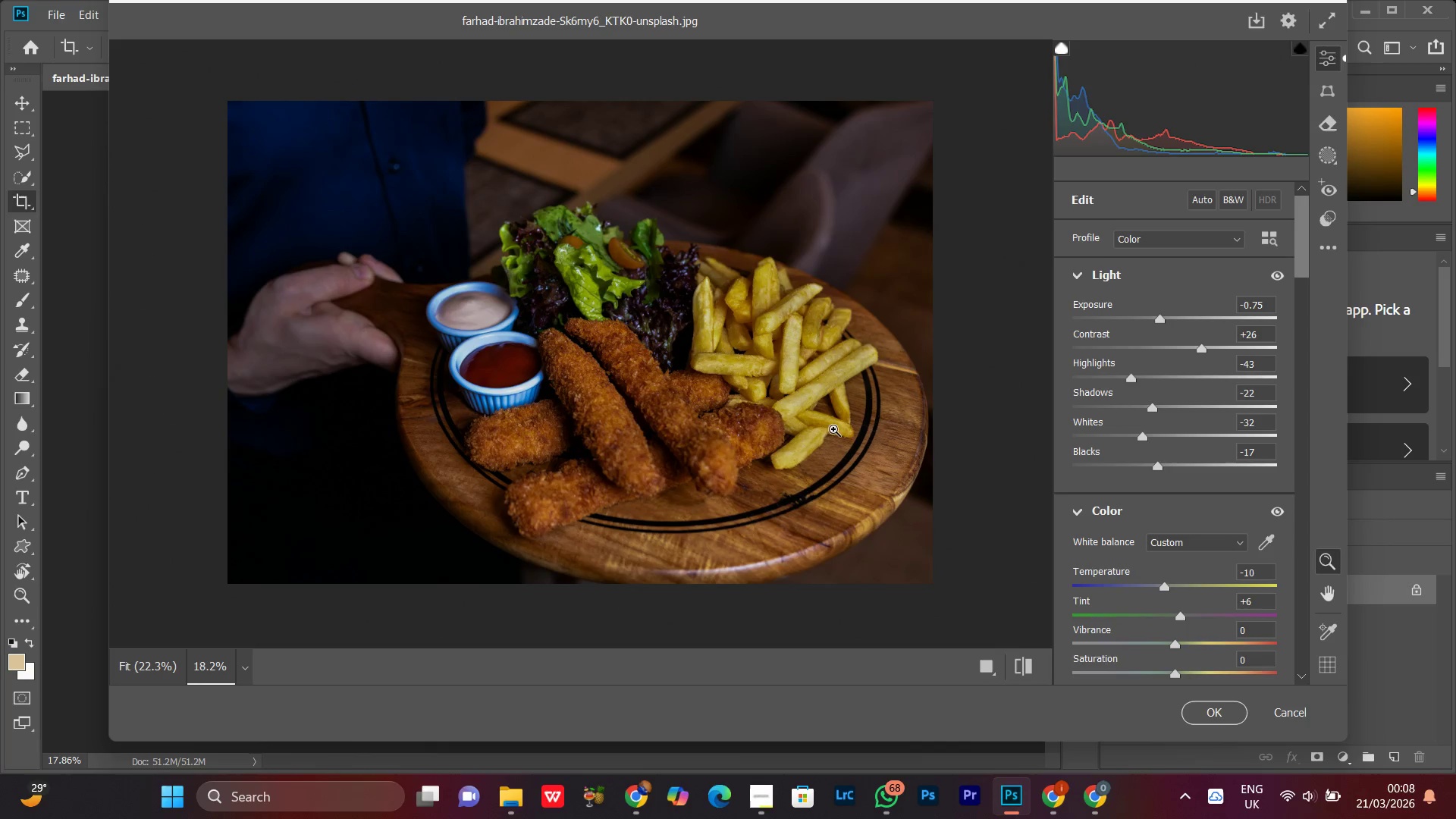 
double_click([714, 353])
 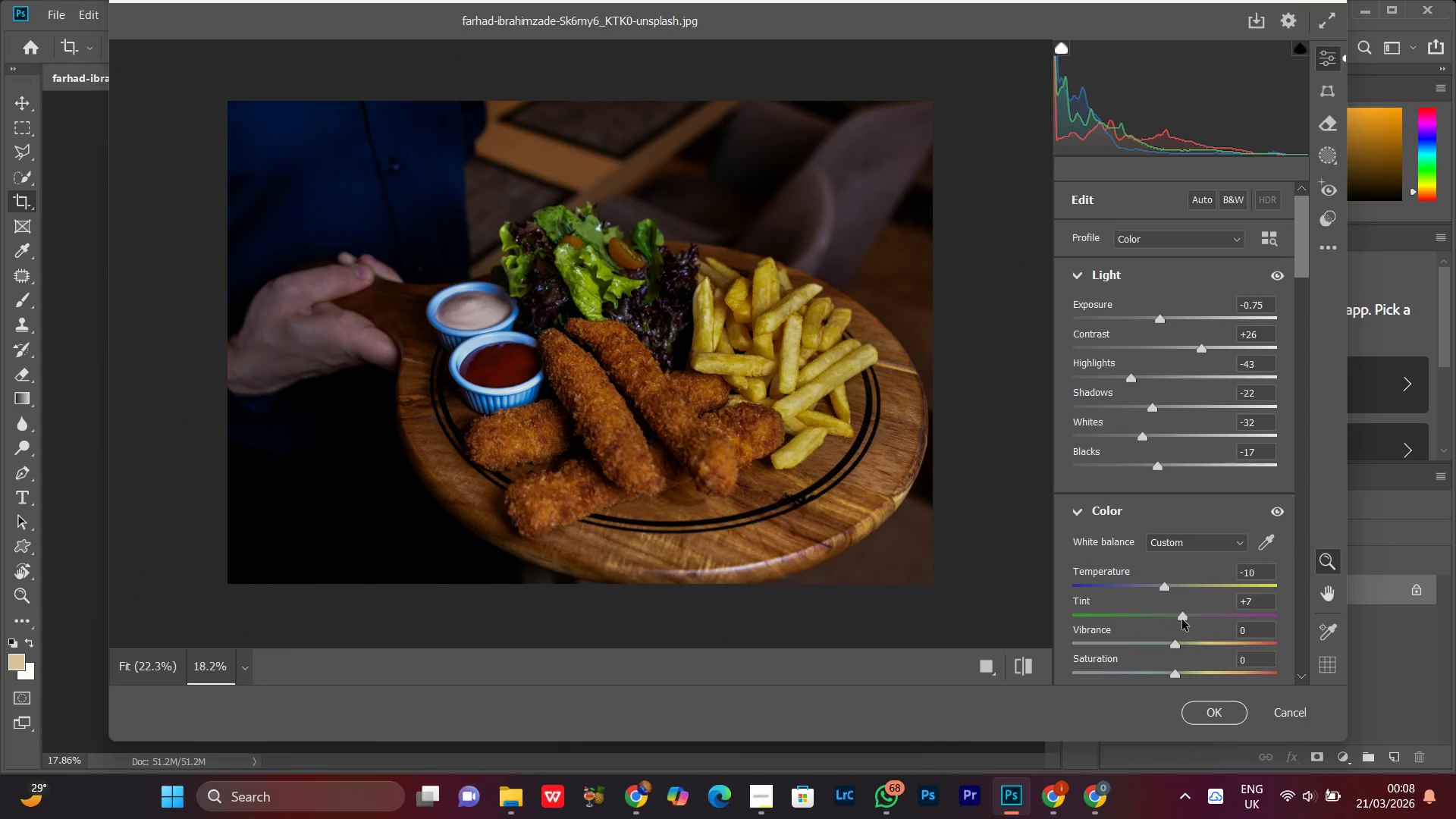 
double_click([772, 395])
 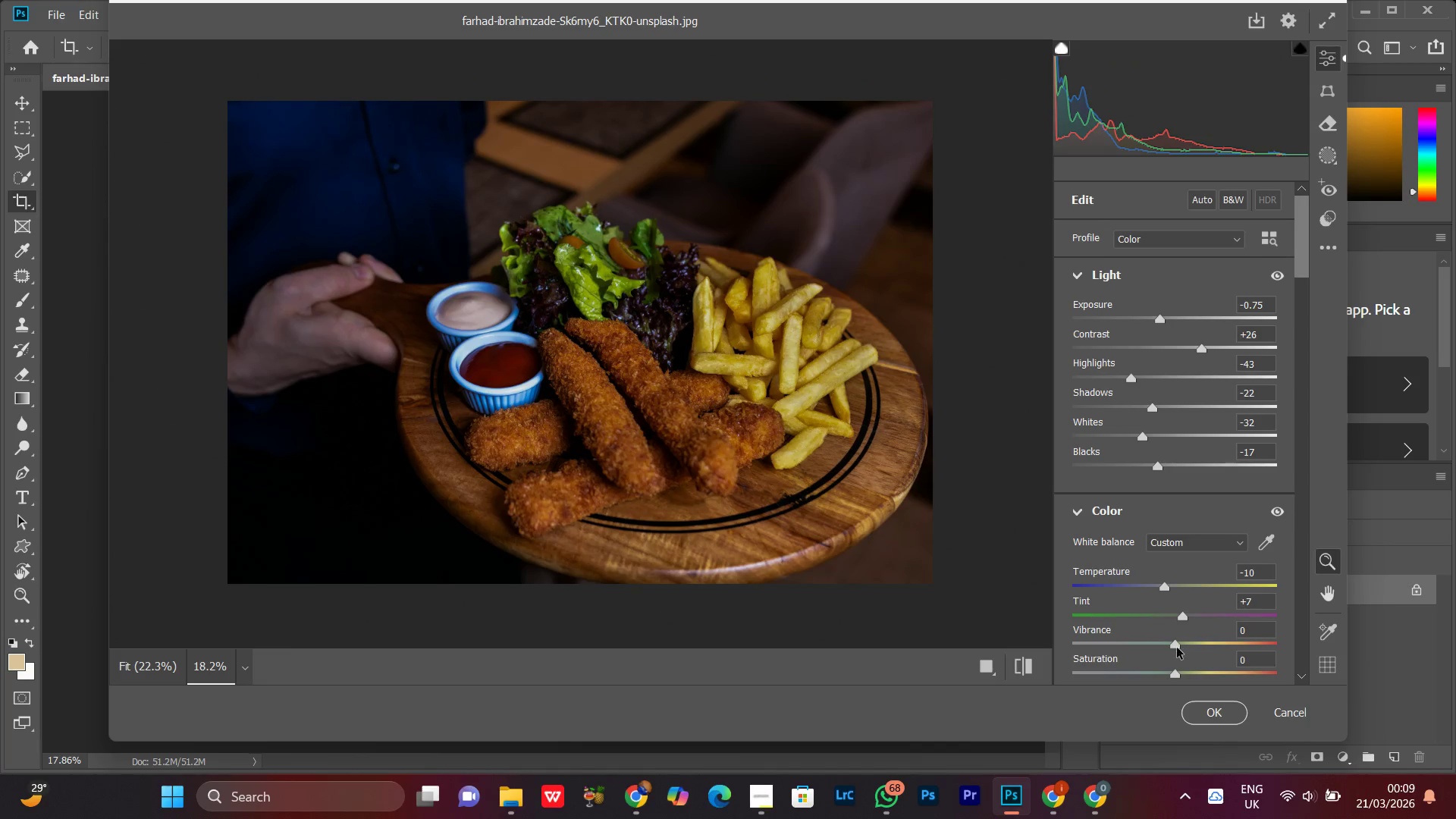 
left_click_drag(start_coordinate=[1177, 648], to_coordinate=[1185, 651])
 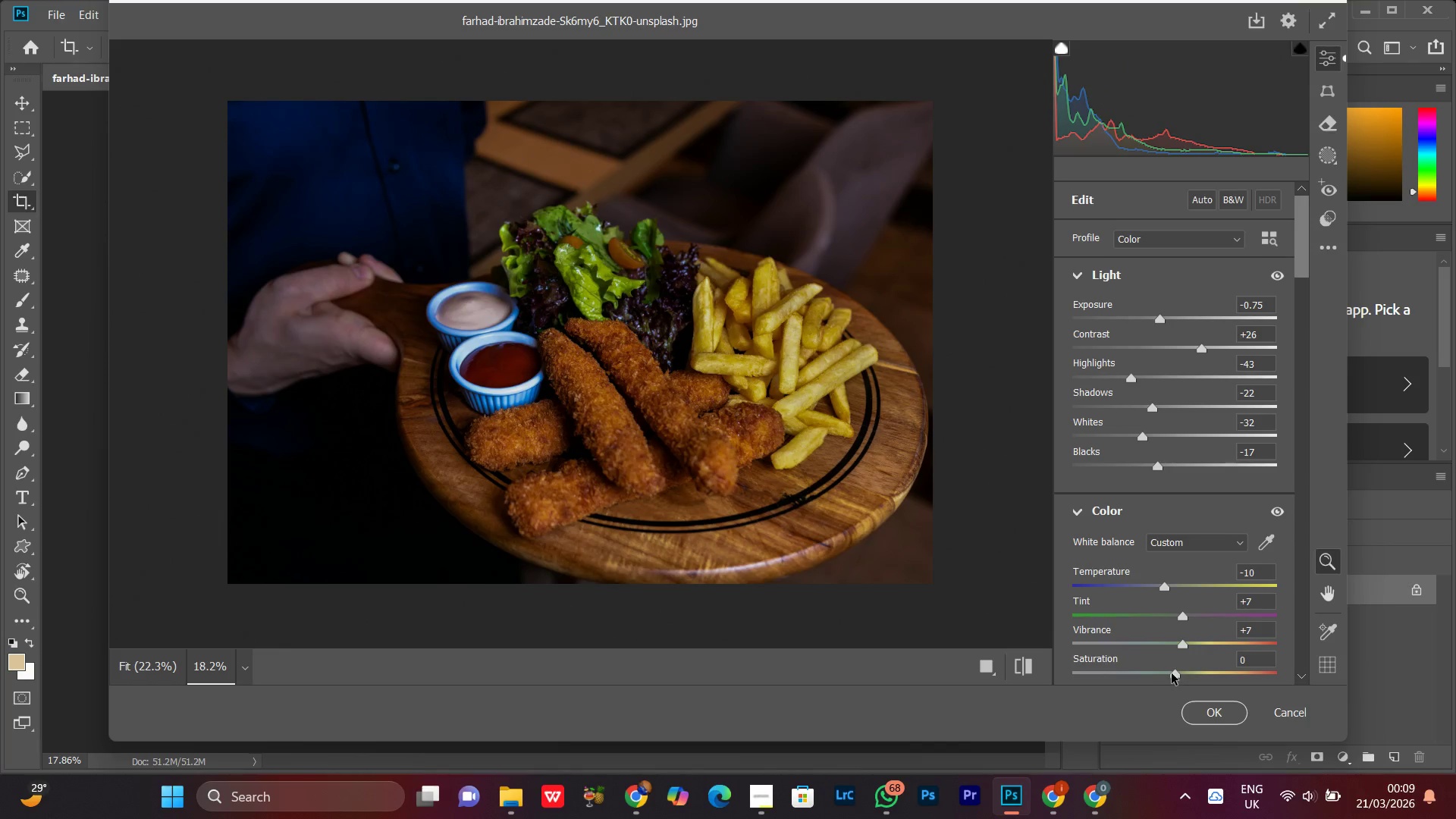 
left_click_drag(start_coordinate=[1173, 673], to_coordinate=[1166, 673])
 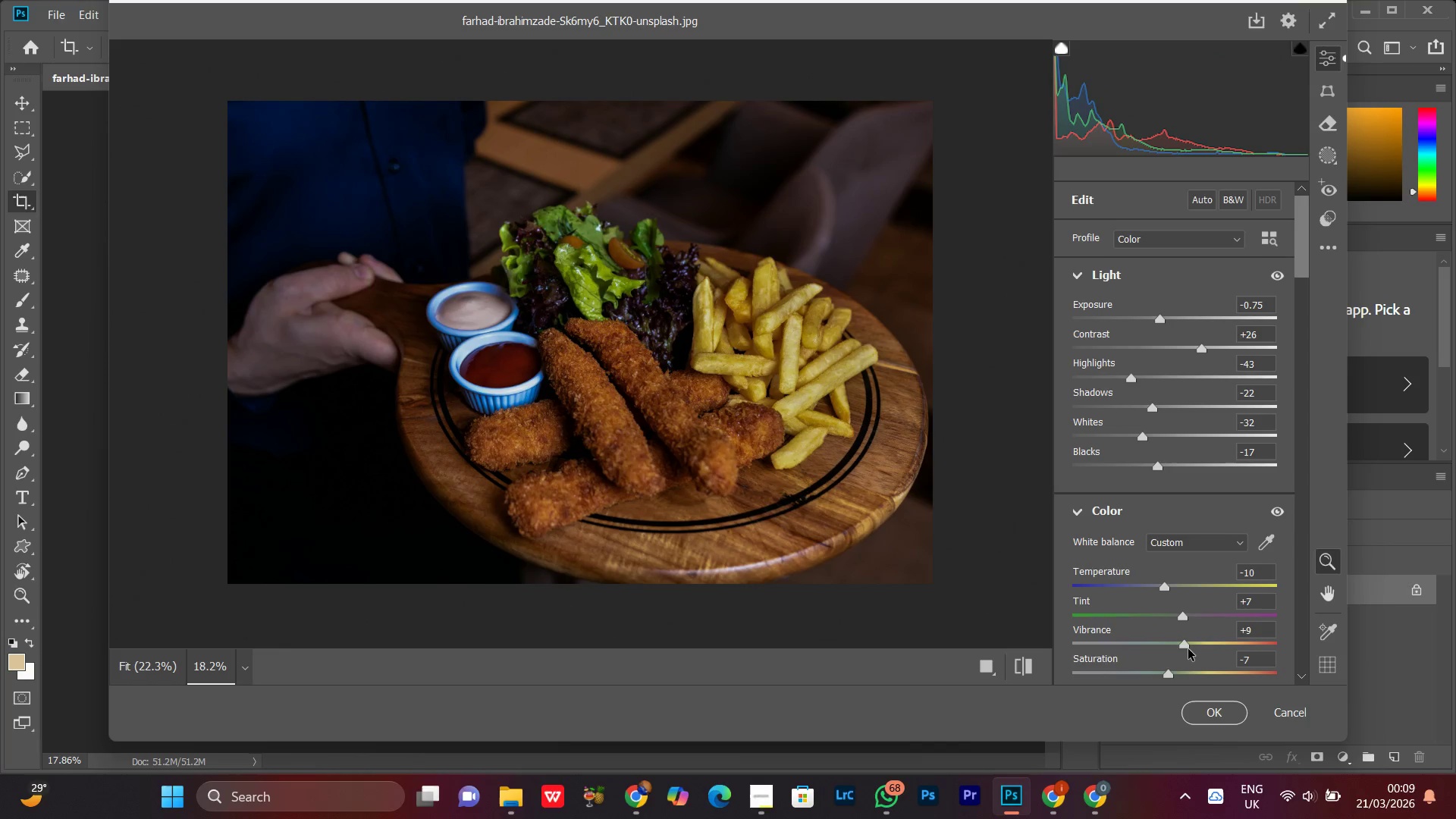 
wait(6.53)
 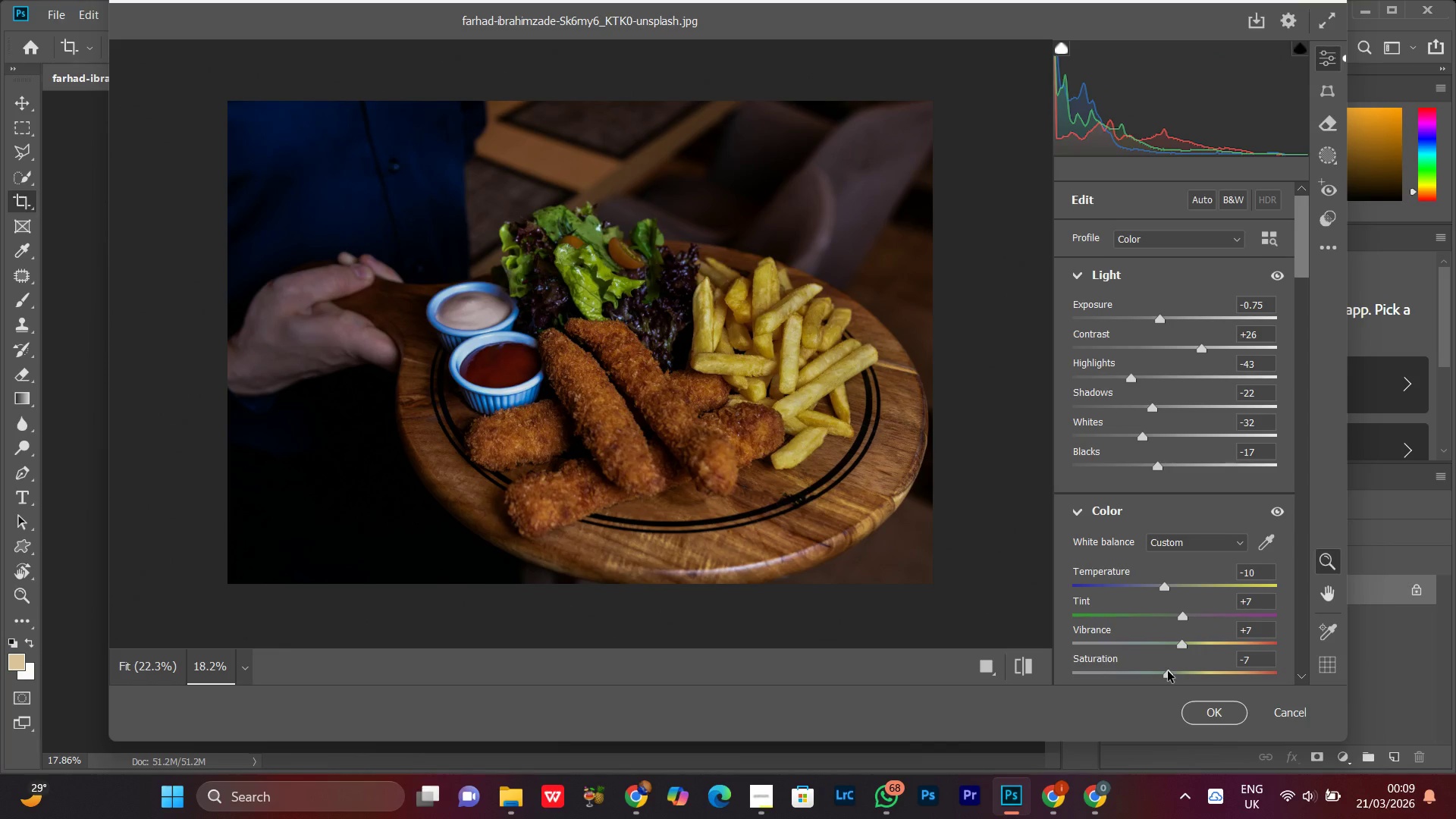 
double_click([1027, 672])
 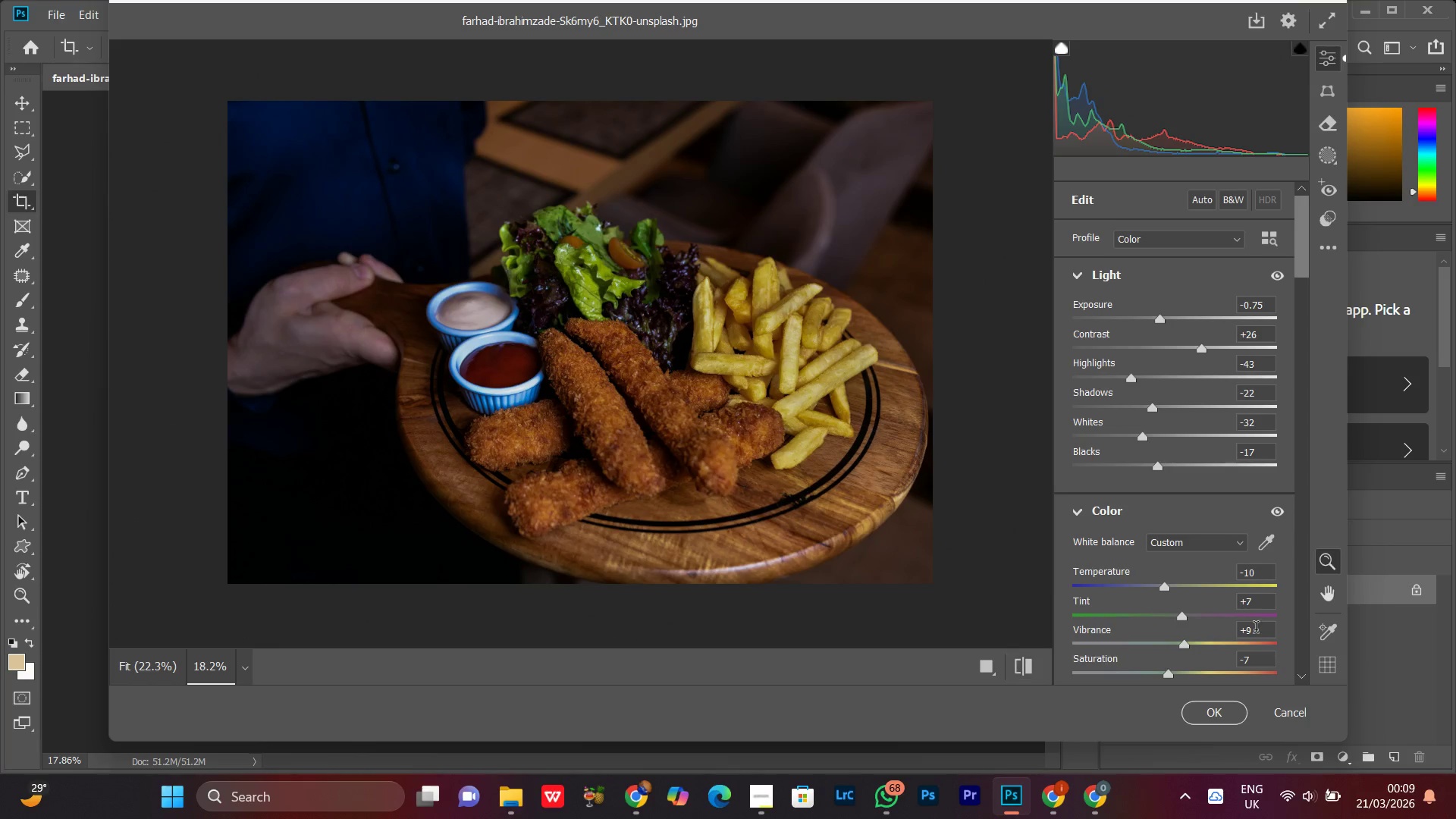 
scroll: coordinate [1250, 523], scroll_direction: up, amount: 1.0
 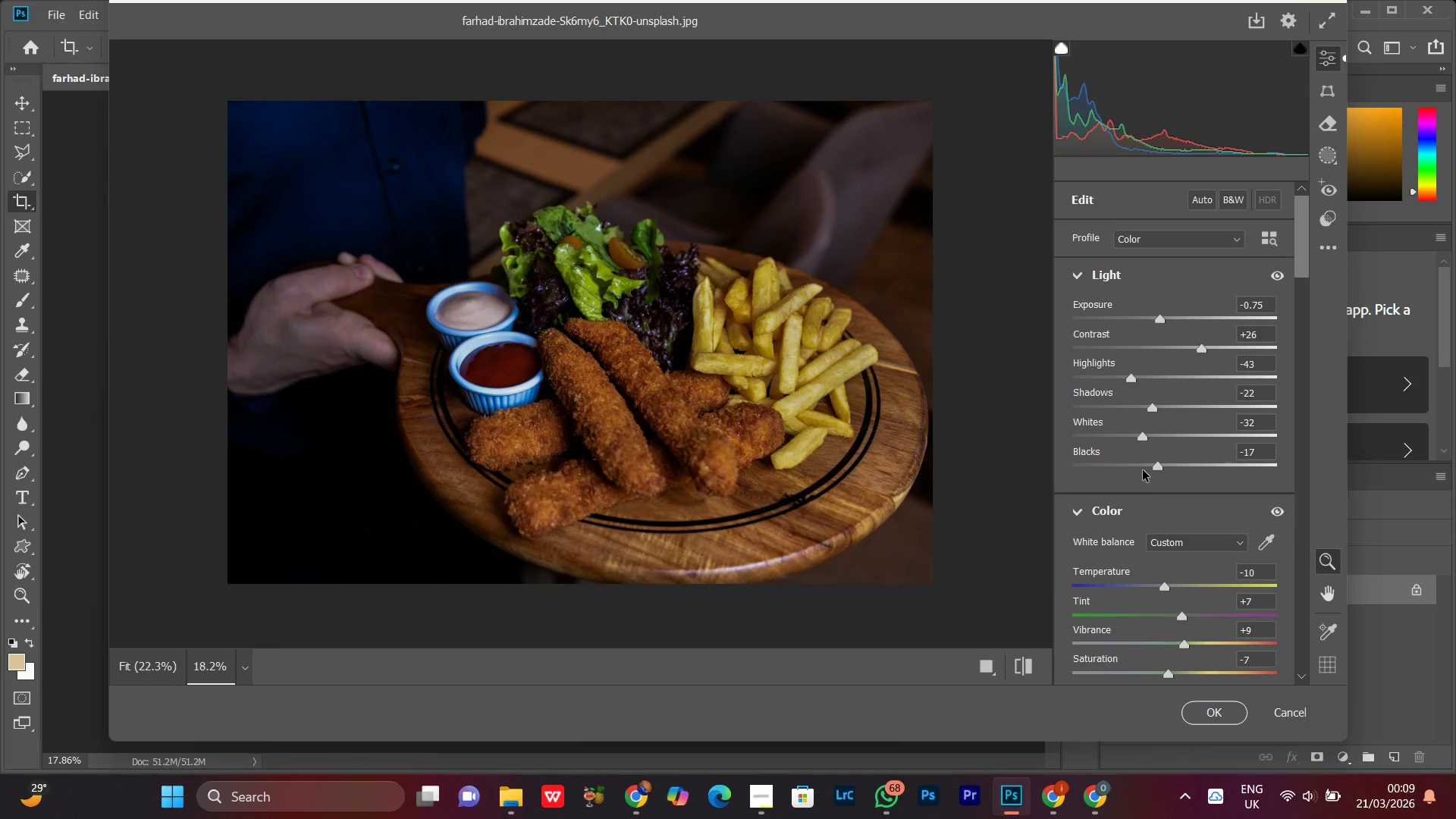 
left_click_drag(start_coordinate=[1135, 464], to_coordinate=[1134, 482])
 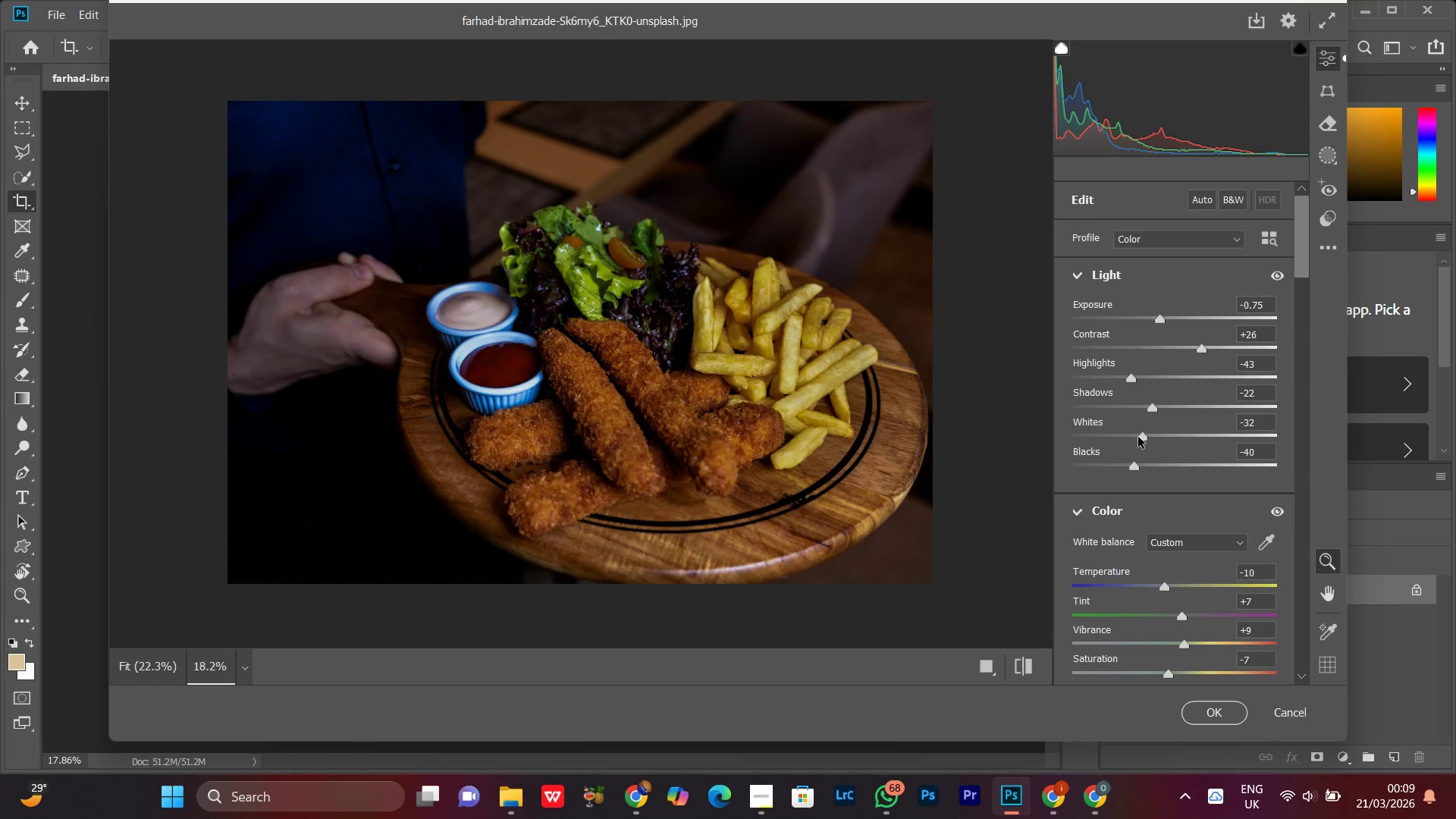 
left_click_drag(start_coordinate=[1140, 439], to_coordinate=[1141, 450])
 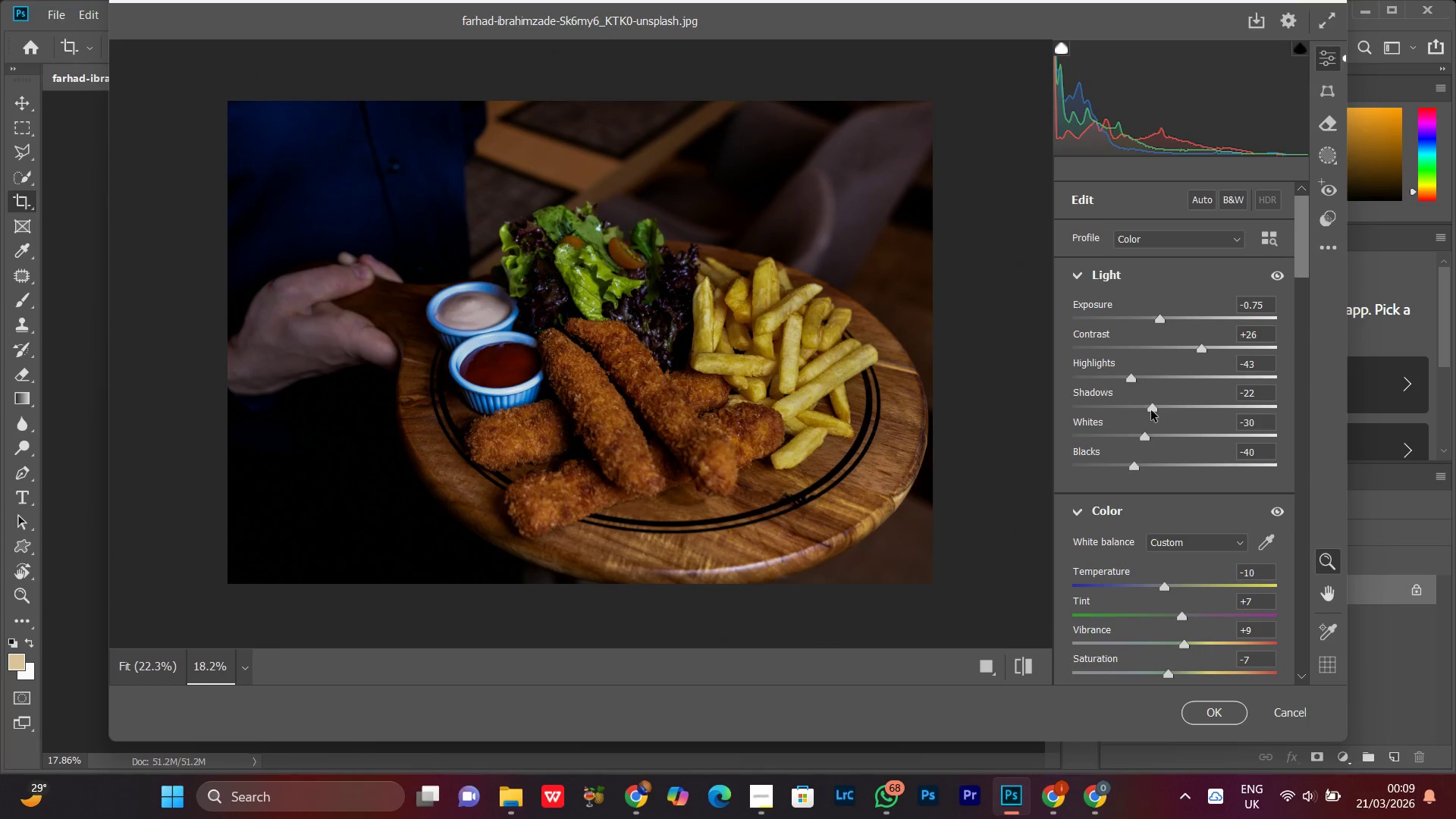 
left_click_drag(start_coordinate=[1151, 410], to_coordinate=[1143, 416])
 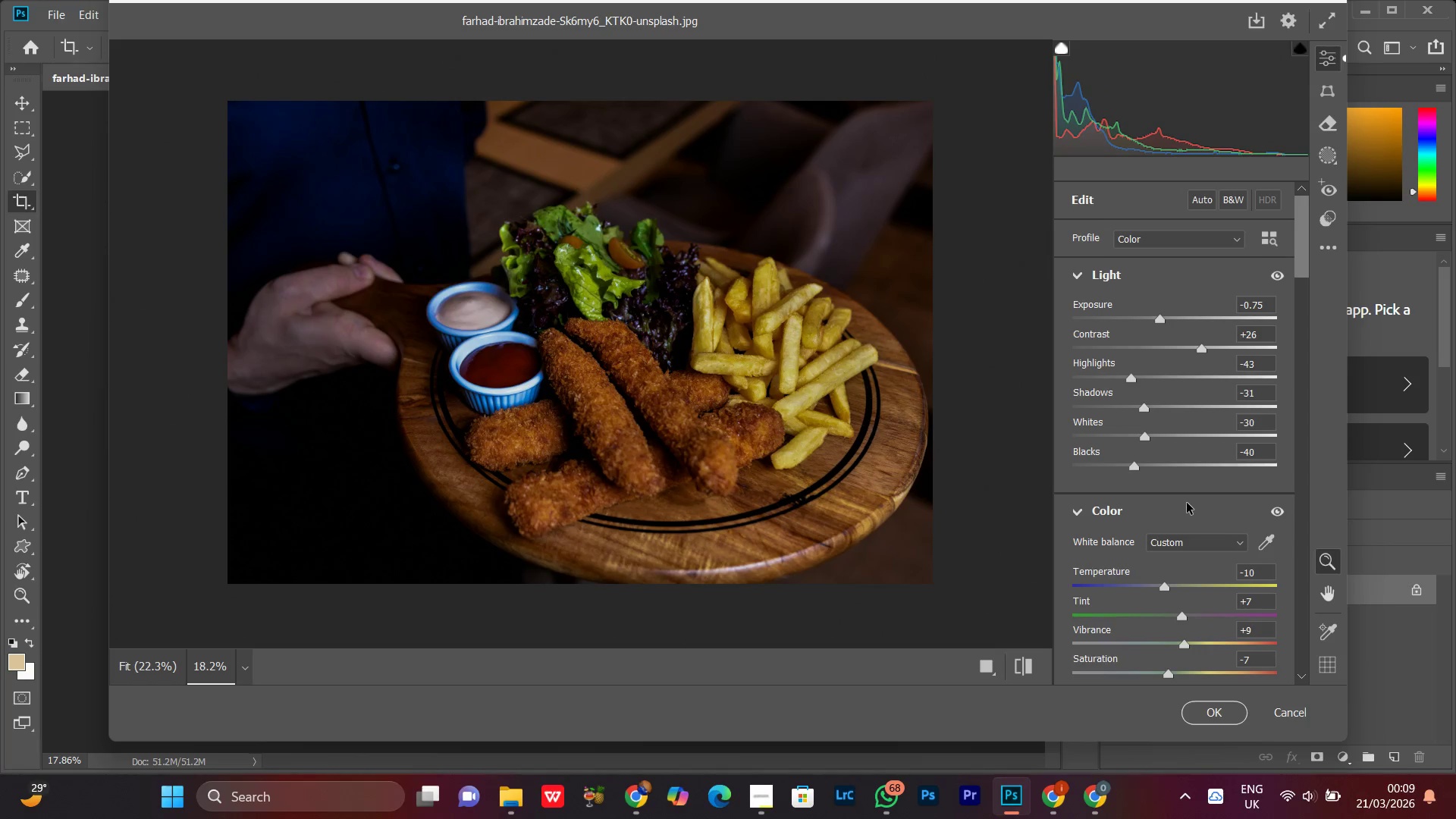 
scroll: coordinate [1207, 557], scroll_direction: down, amount: 2.0
 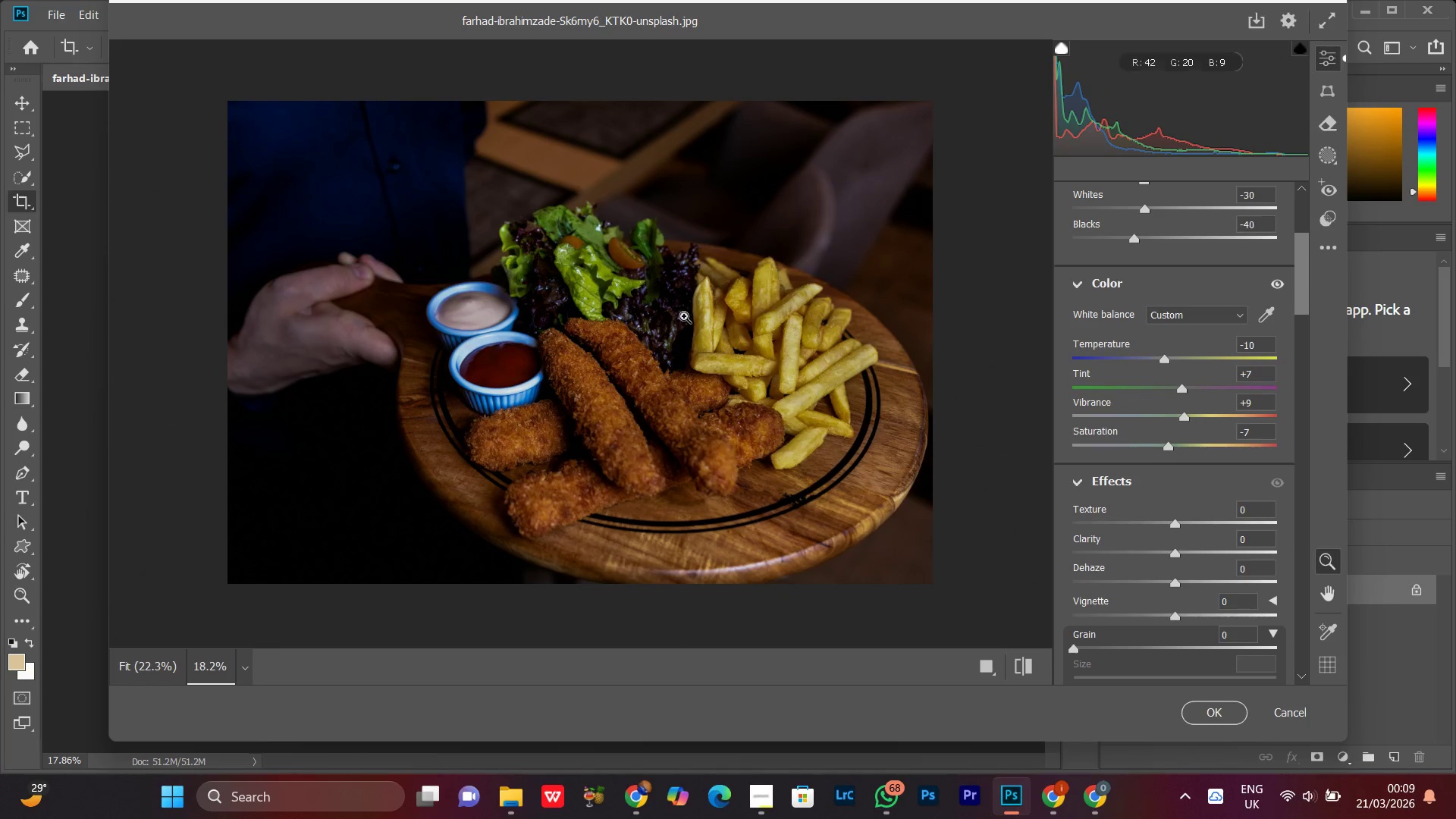 
double_click([610, 276])
 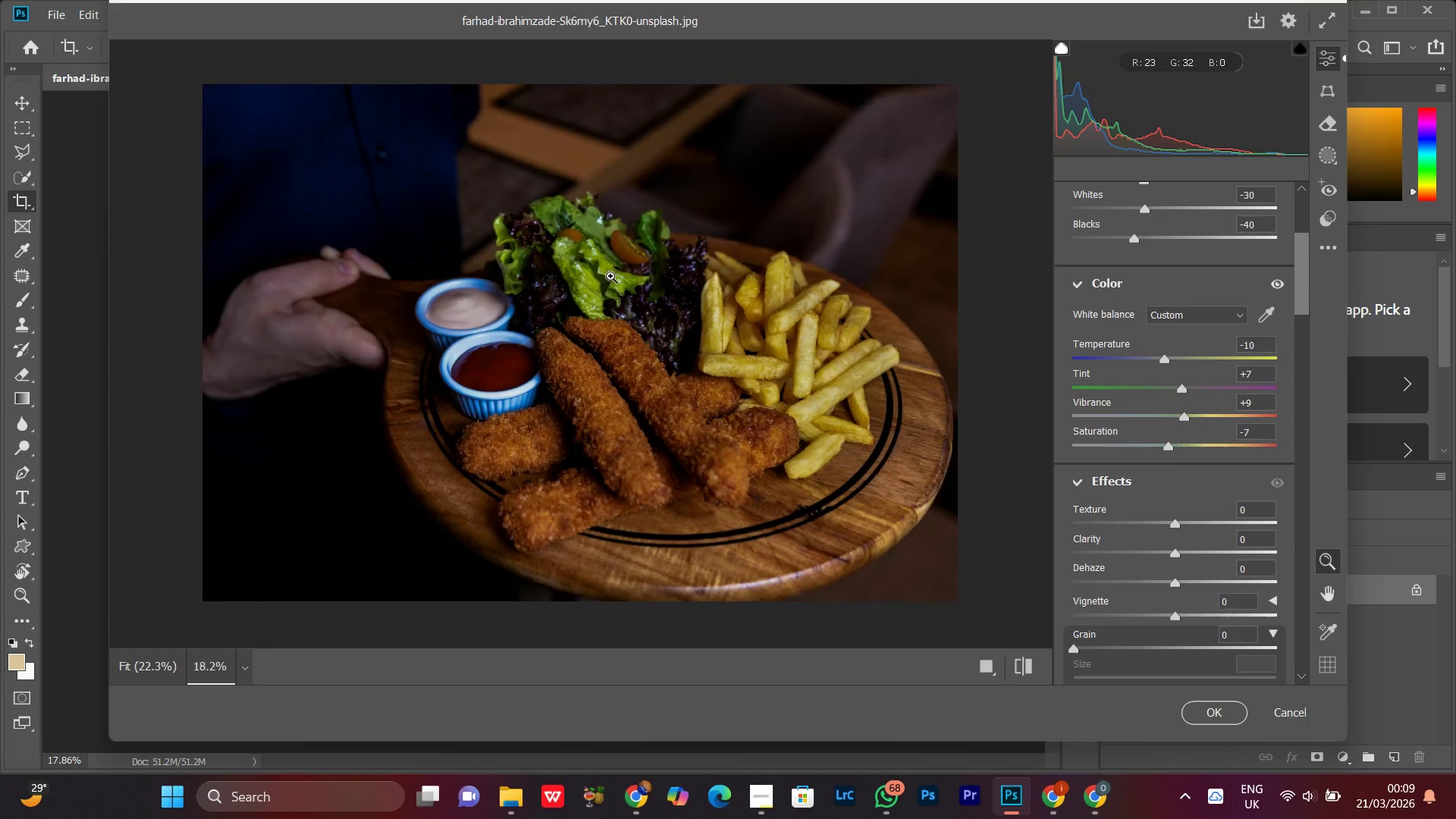 
triple_click([610, 276])
 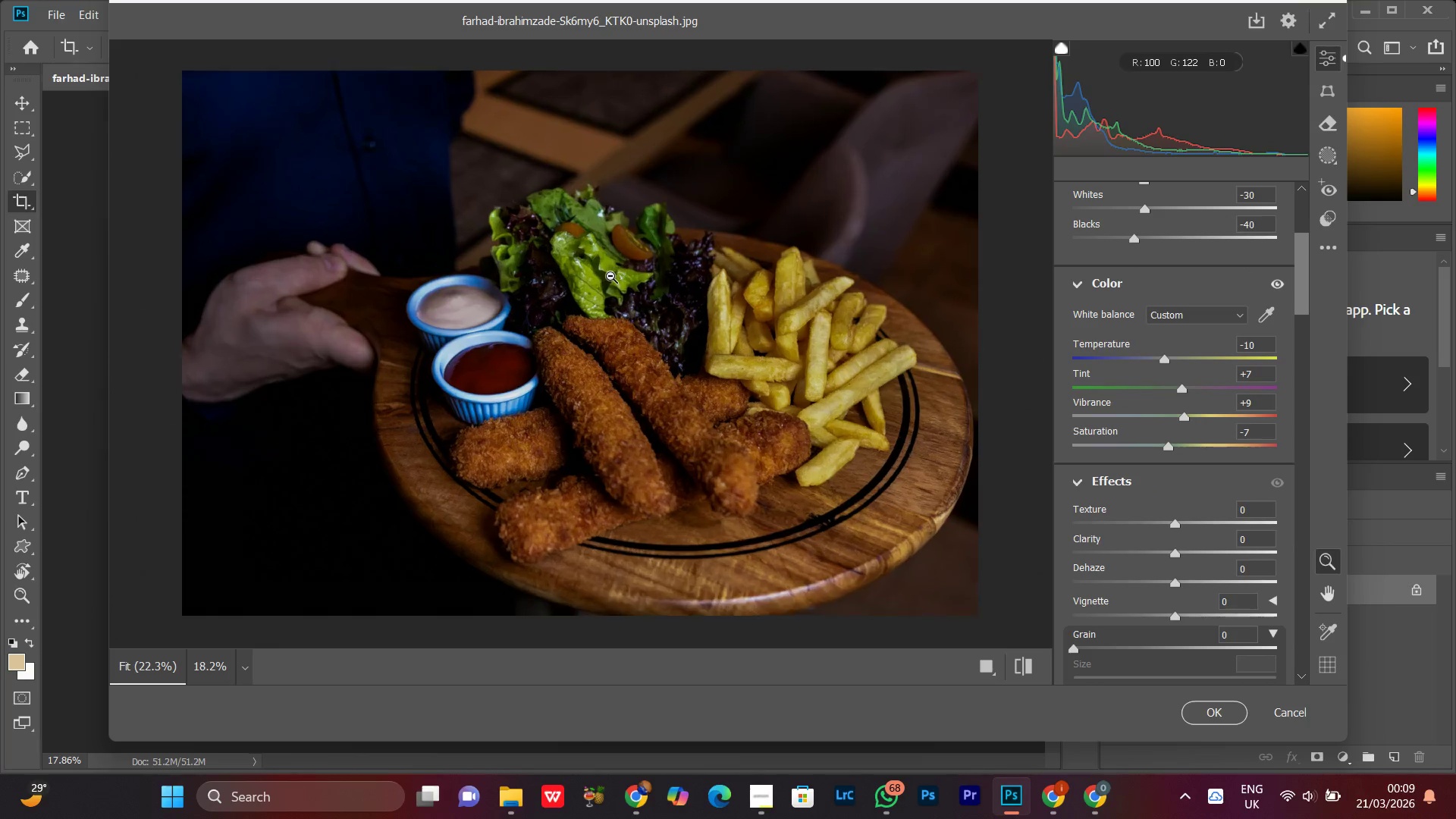 
triple_click([610, 276])
 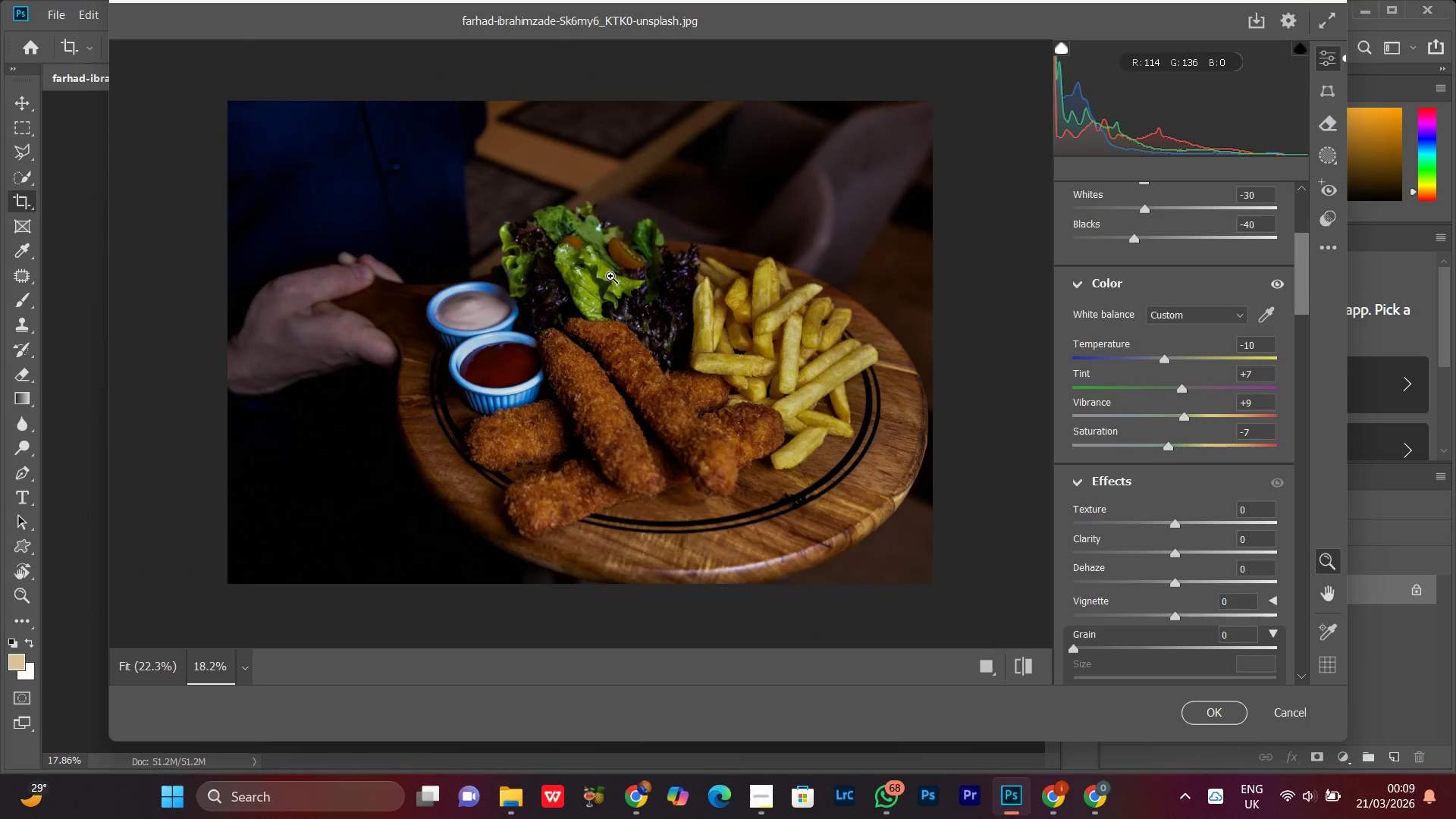 
left_click([610, 276])
 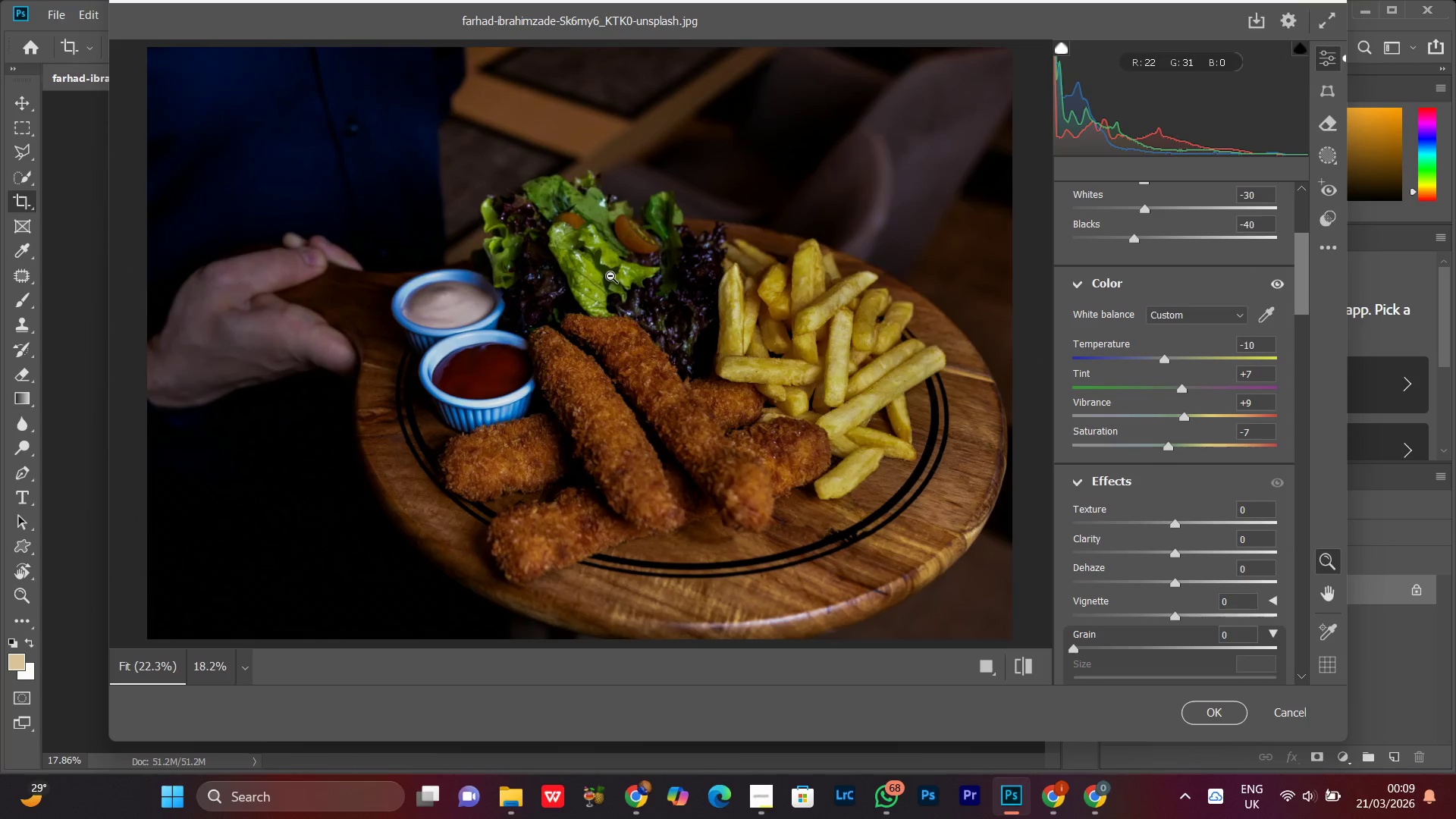 
left_click([610, 276])
 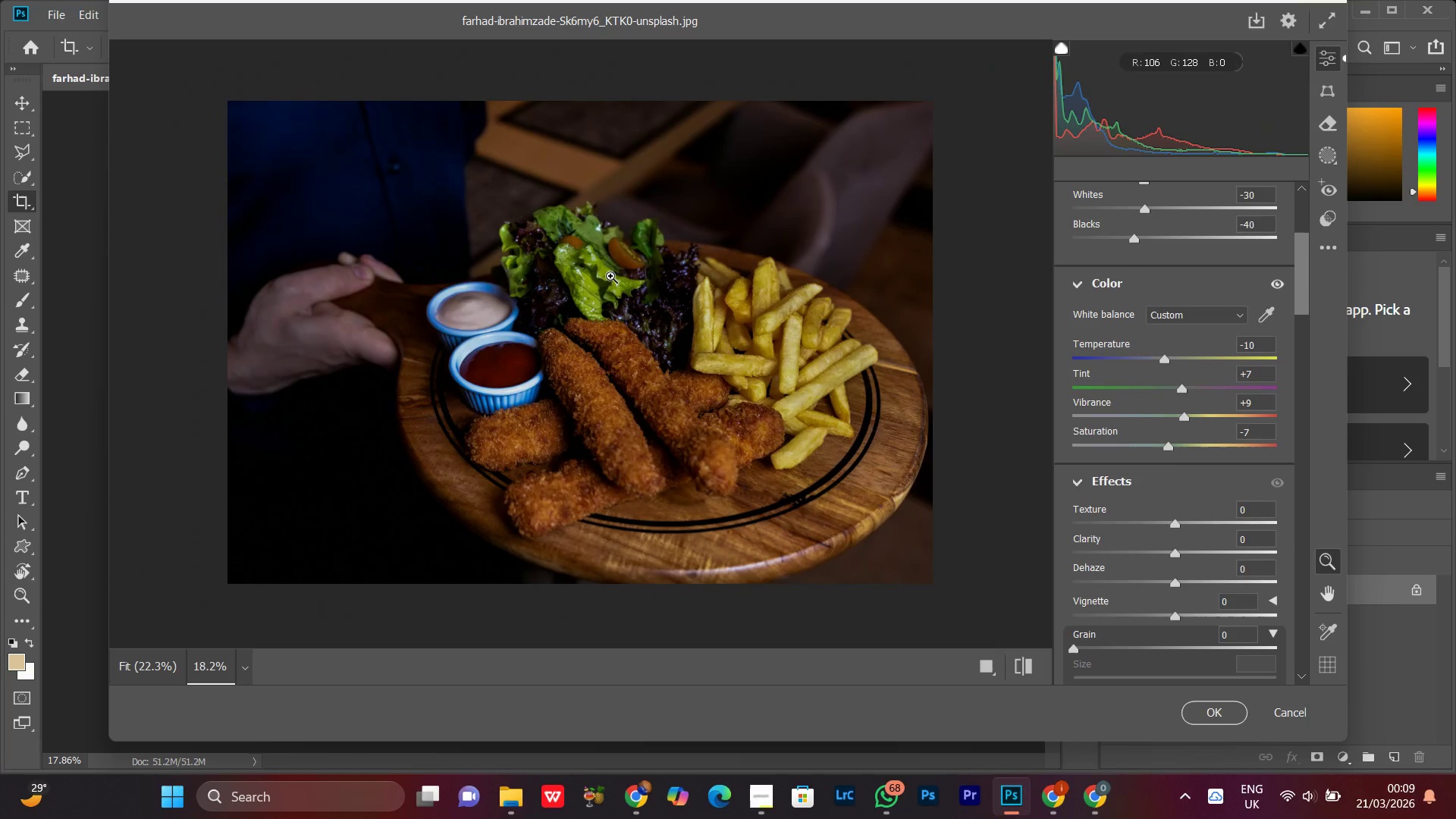 
left_click([610, 276])
 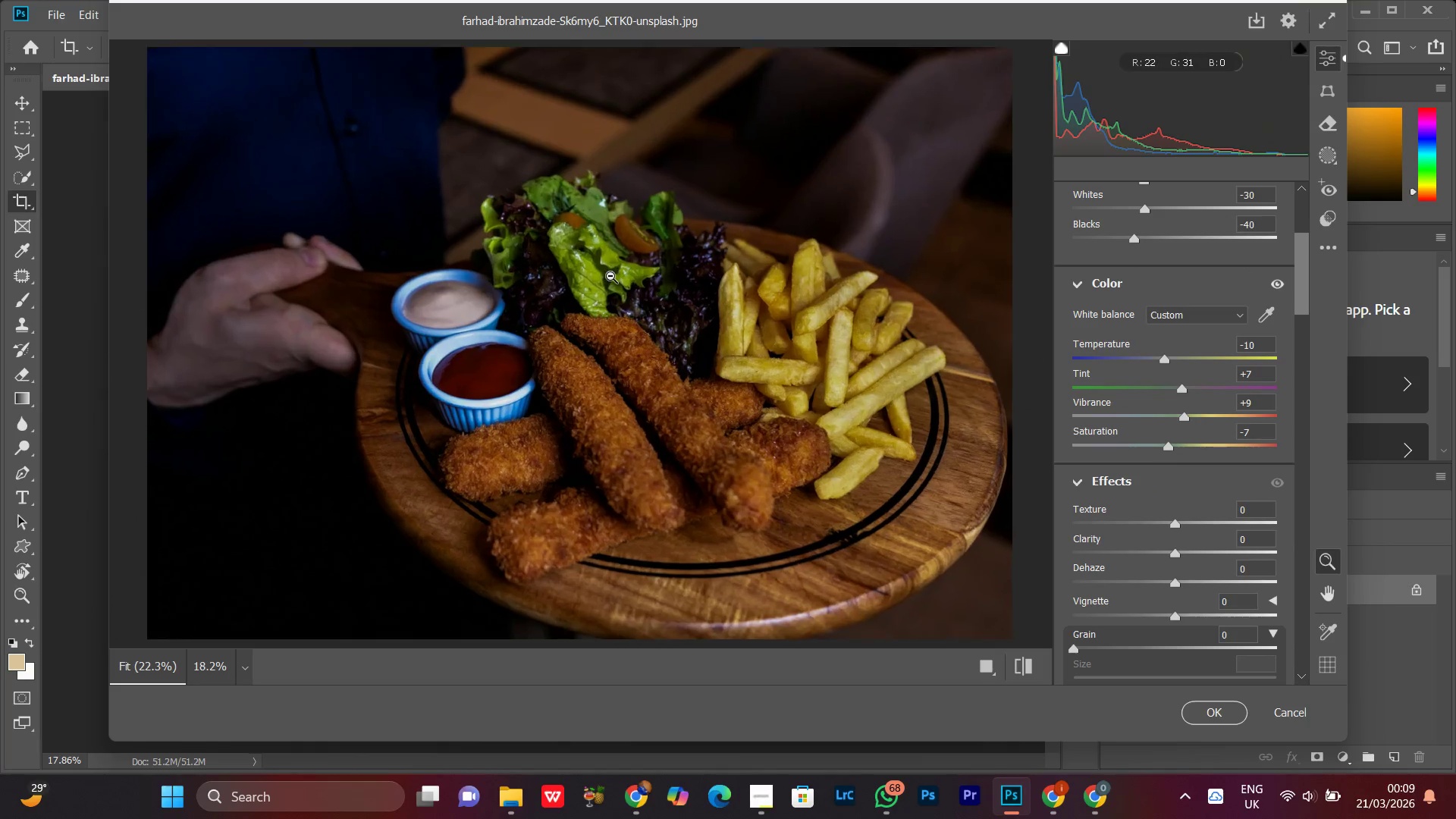 
left_click([610, 276])
 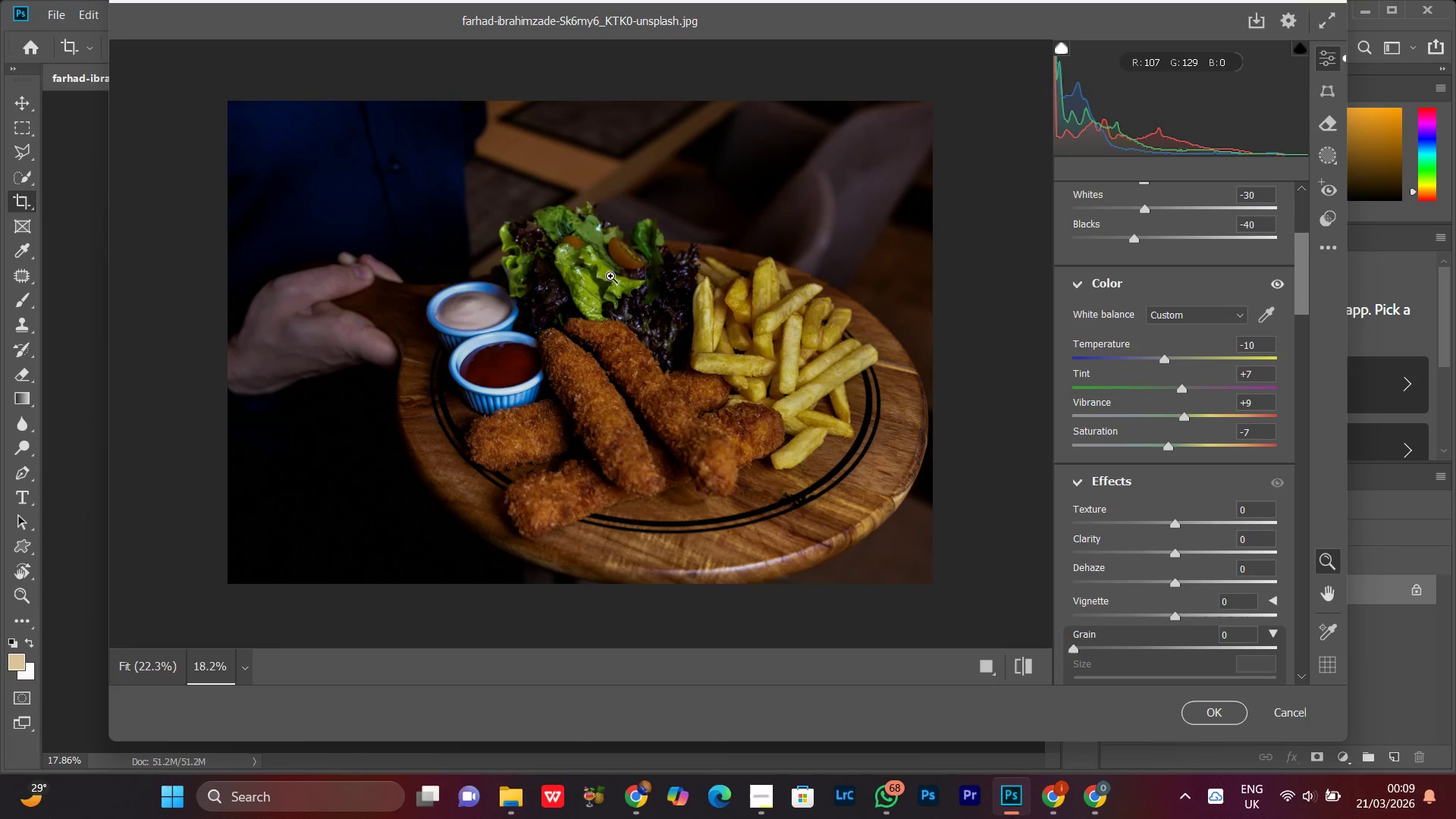 
left_click([610, 276])
 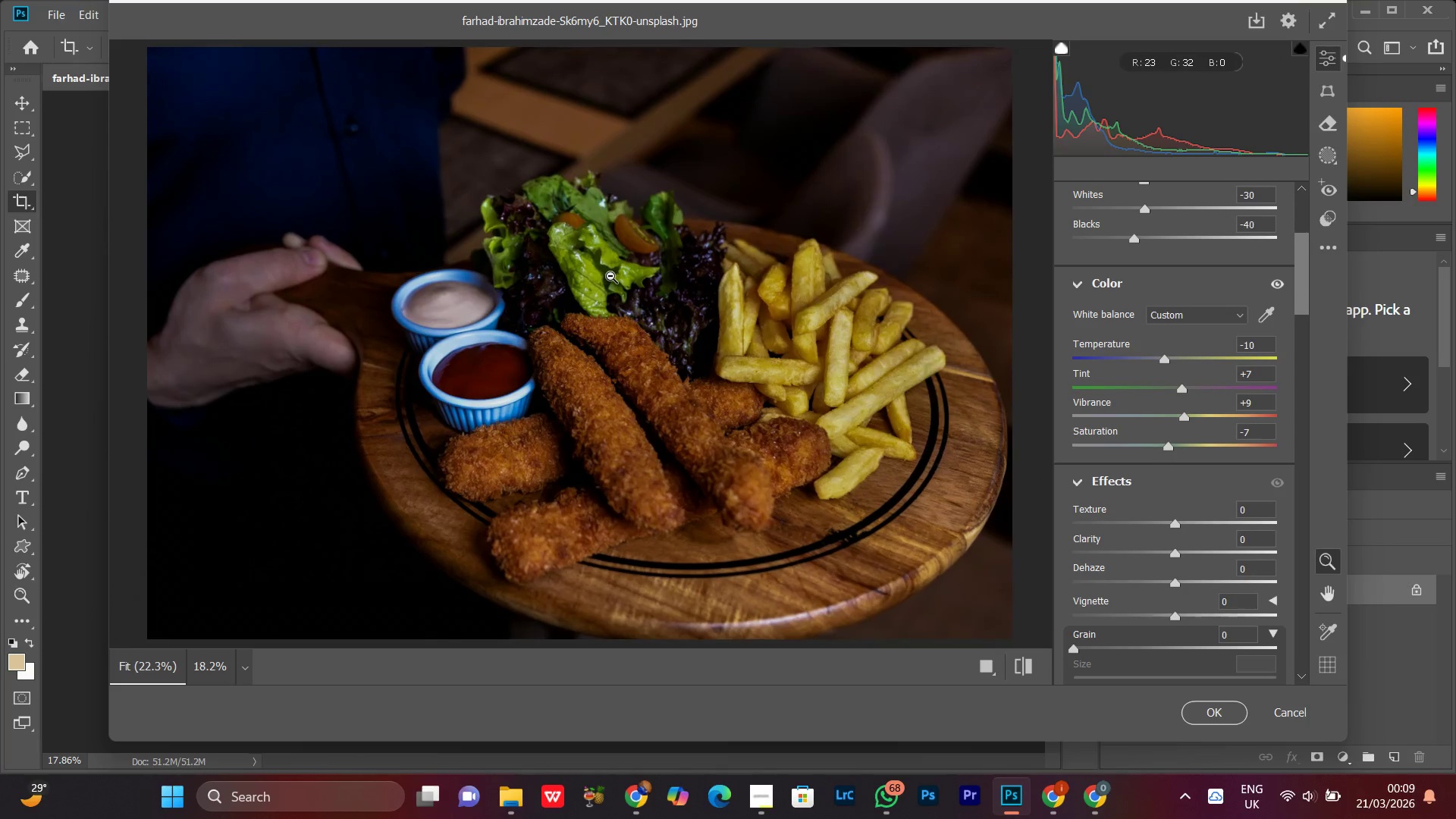 
left_click([610, 276])
 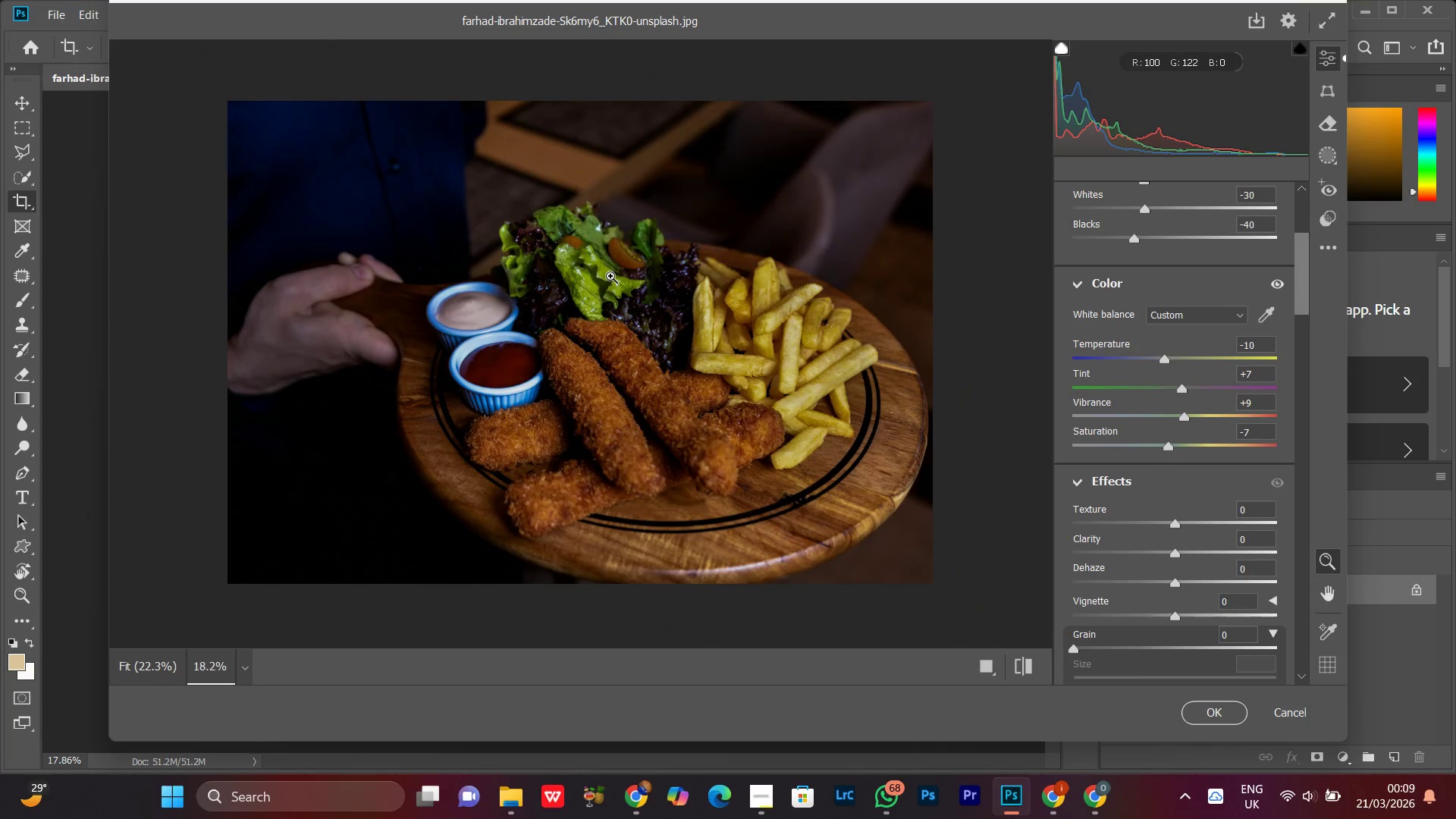 
double_click([610, 276])
 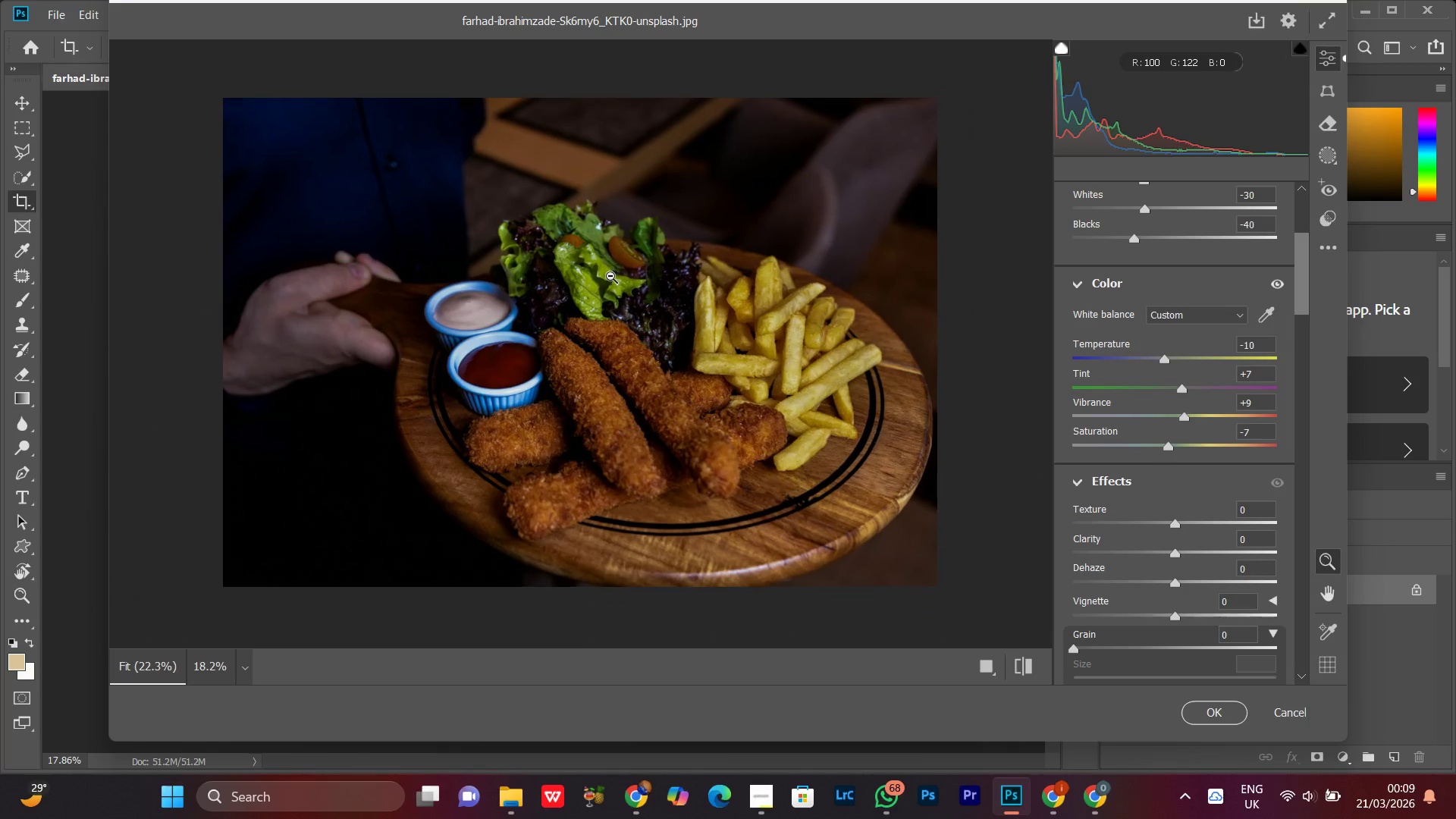 
double_click([610, 276])
 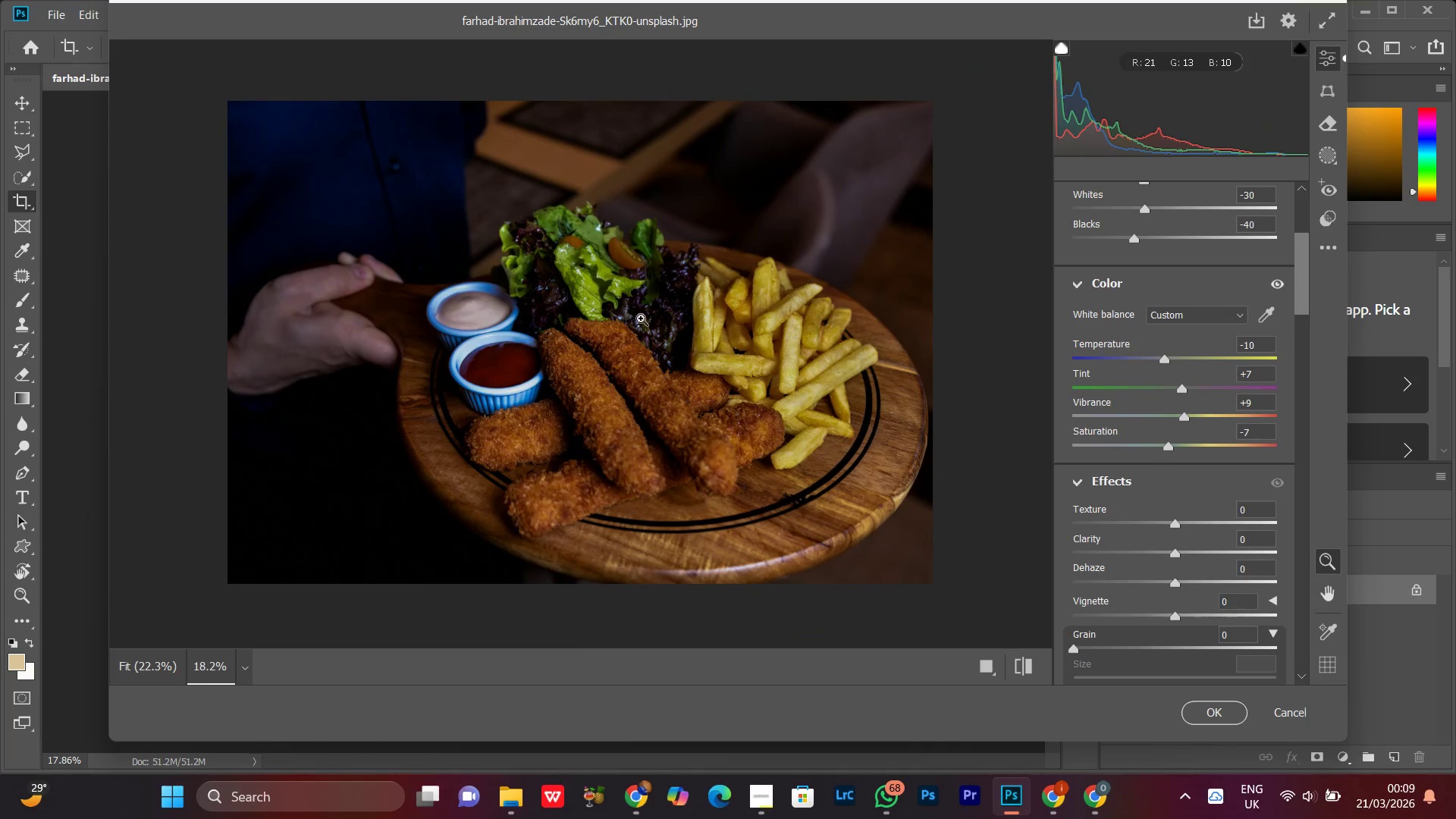 
left_click([654, 327])
 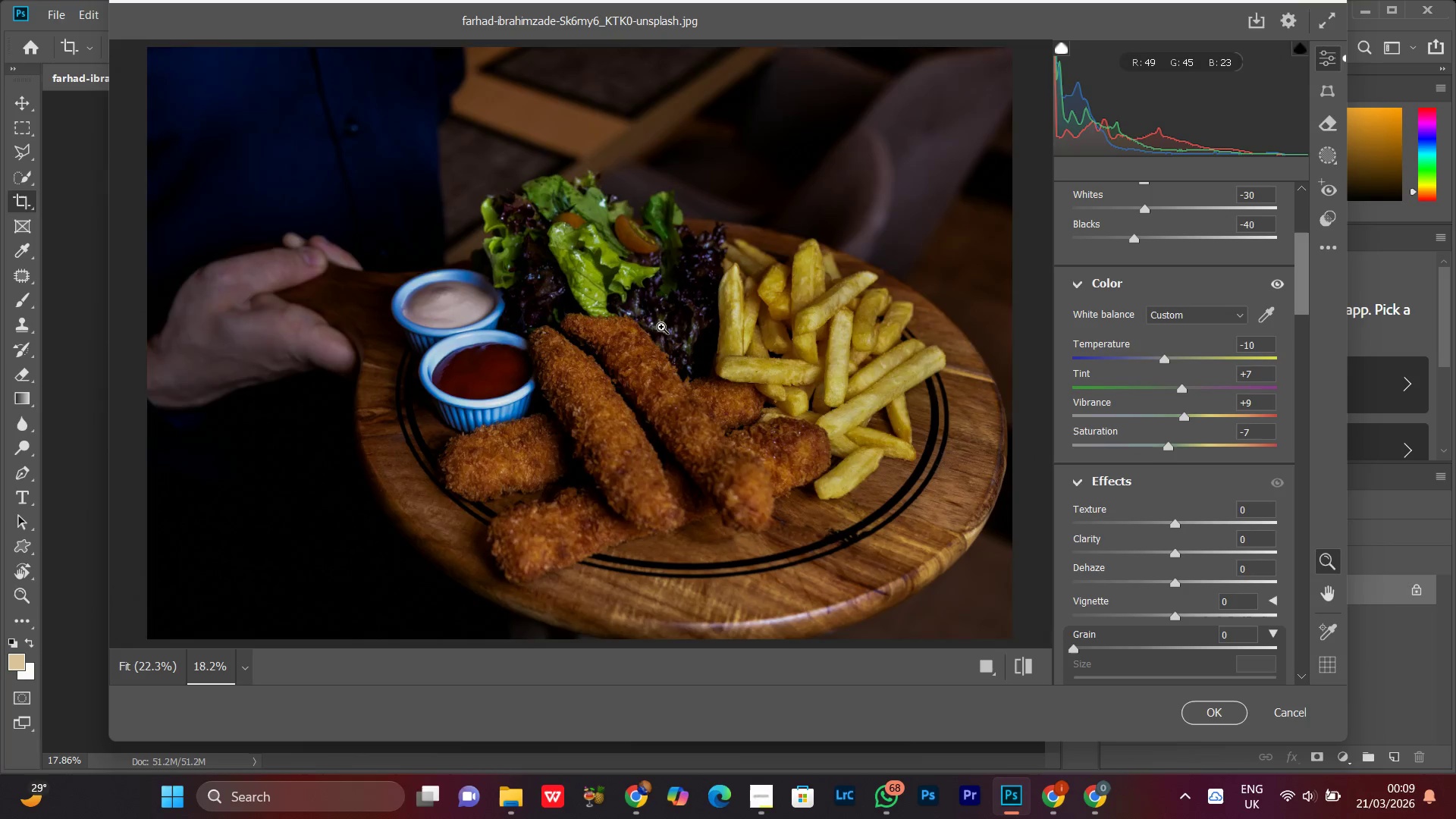 
double_click([661, 327])
 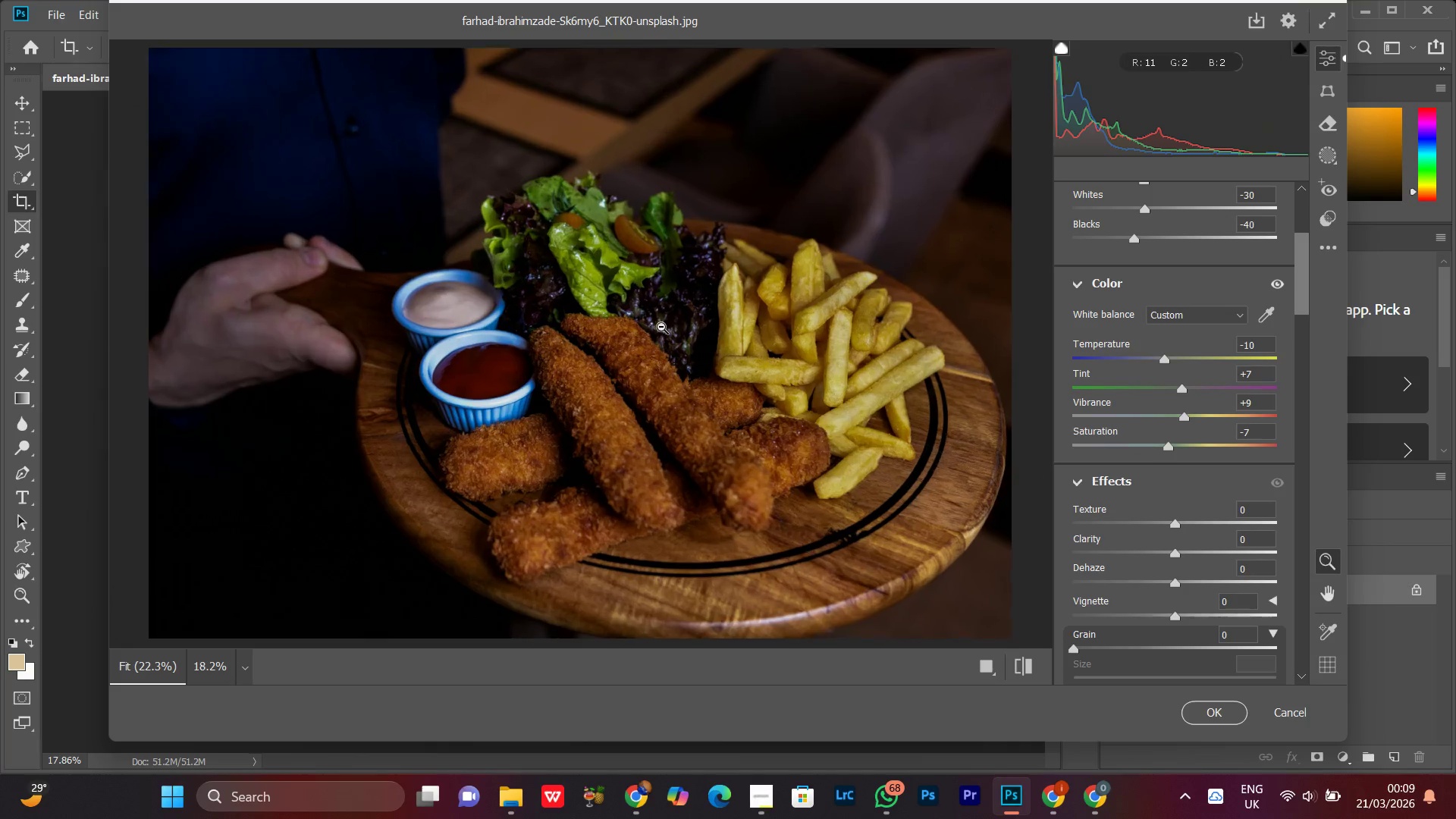 
triple_click([661, 327])
 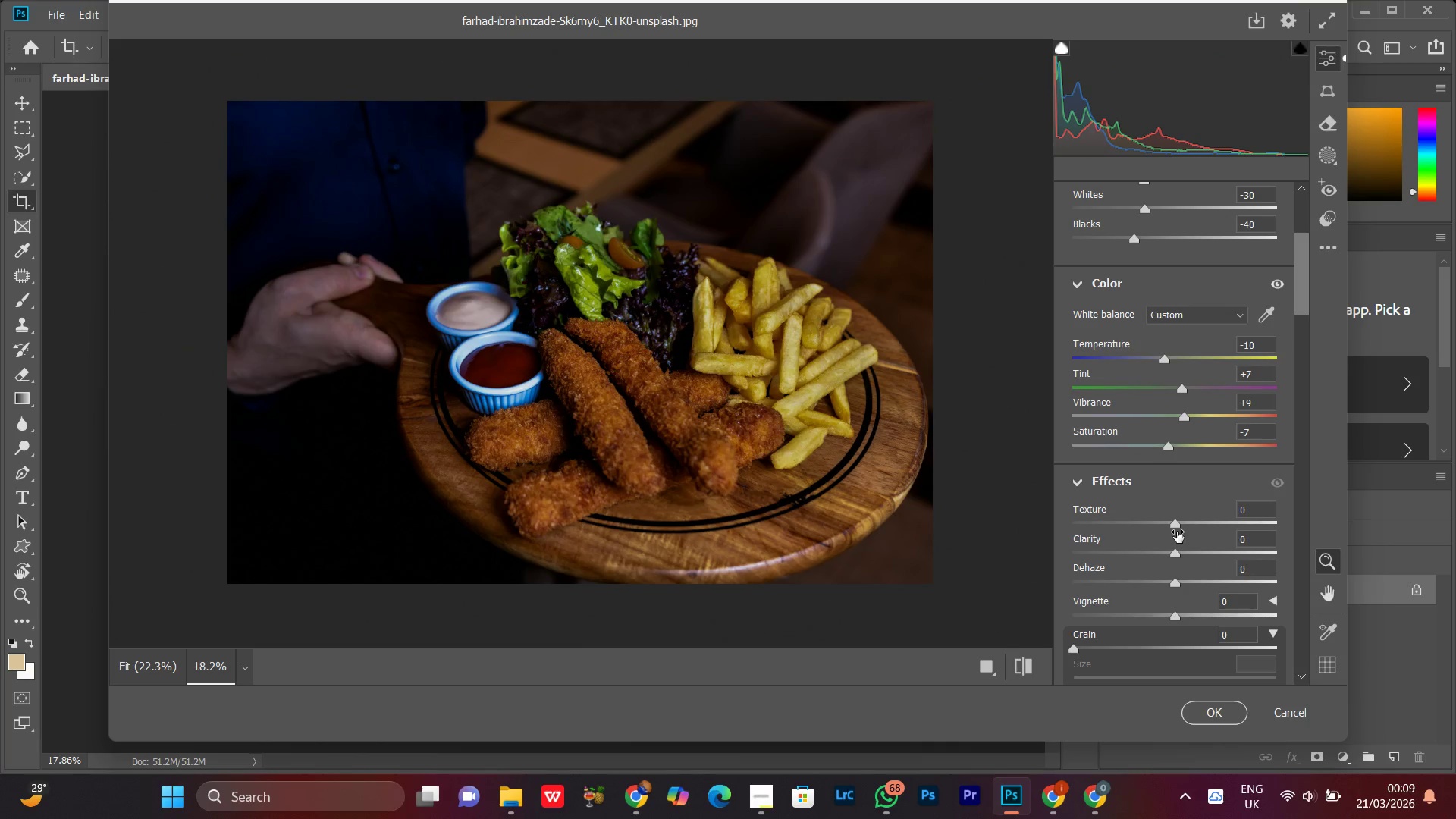 
left_click_drag(start_coordinate=[1178, 526], to_coordinate=[1211, 531])
 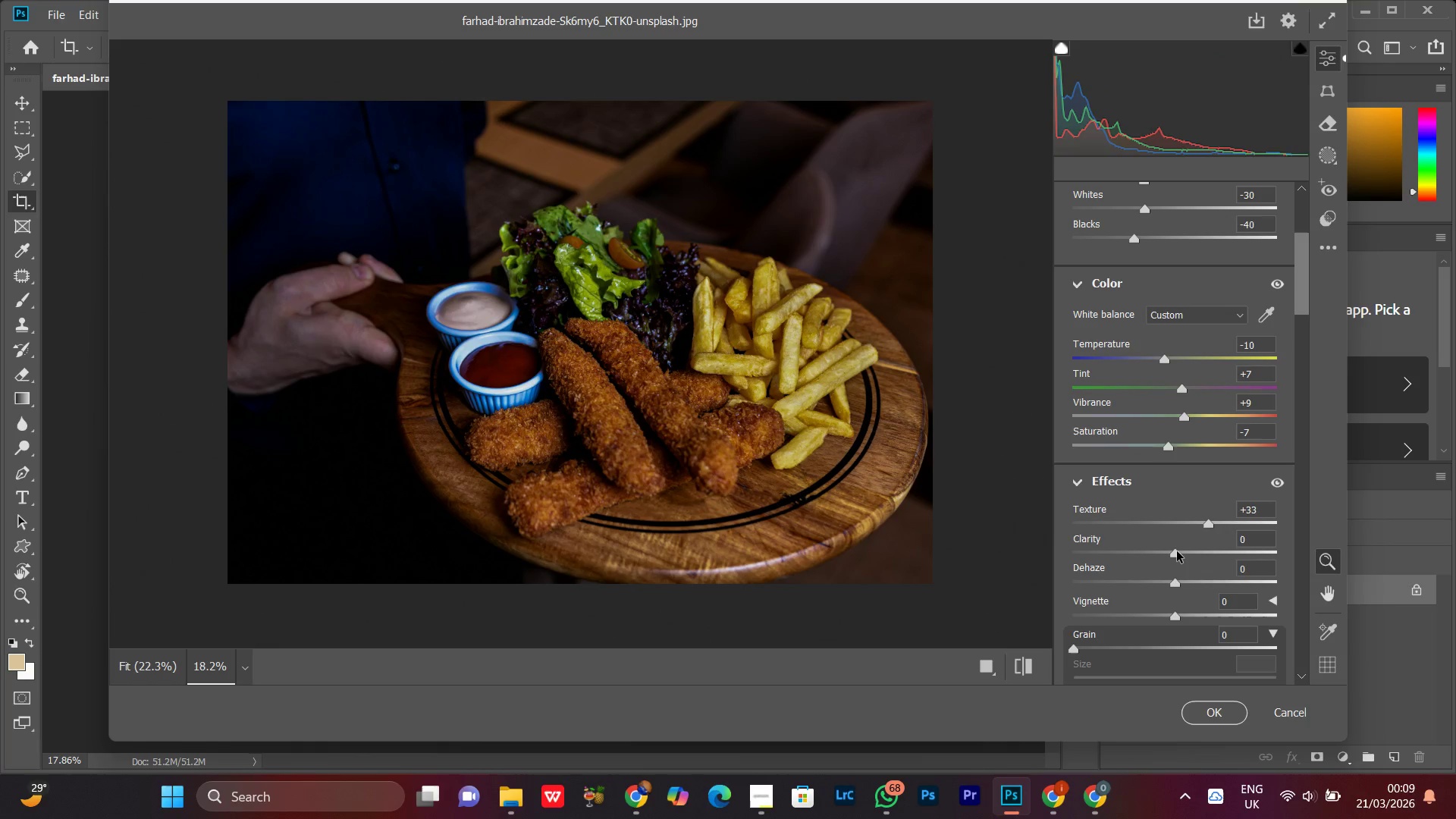 
left_click_drag(start_coordinate=[1177, 551], to_coordinate=[1188, 557])
 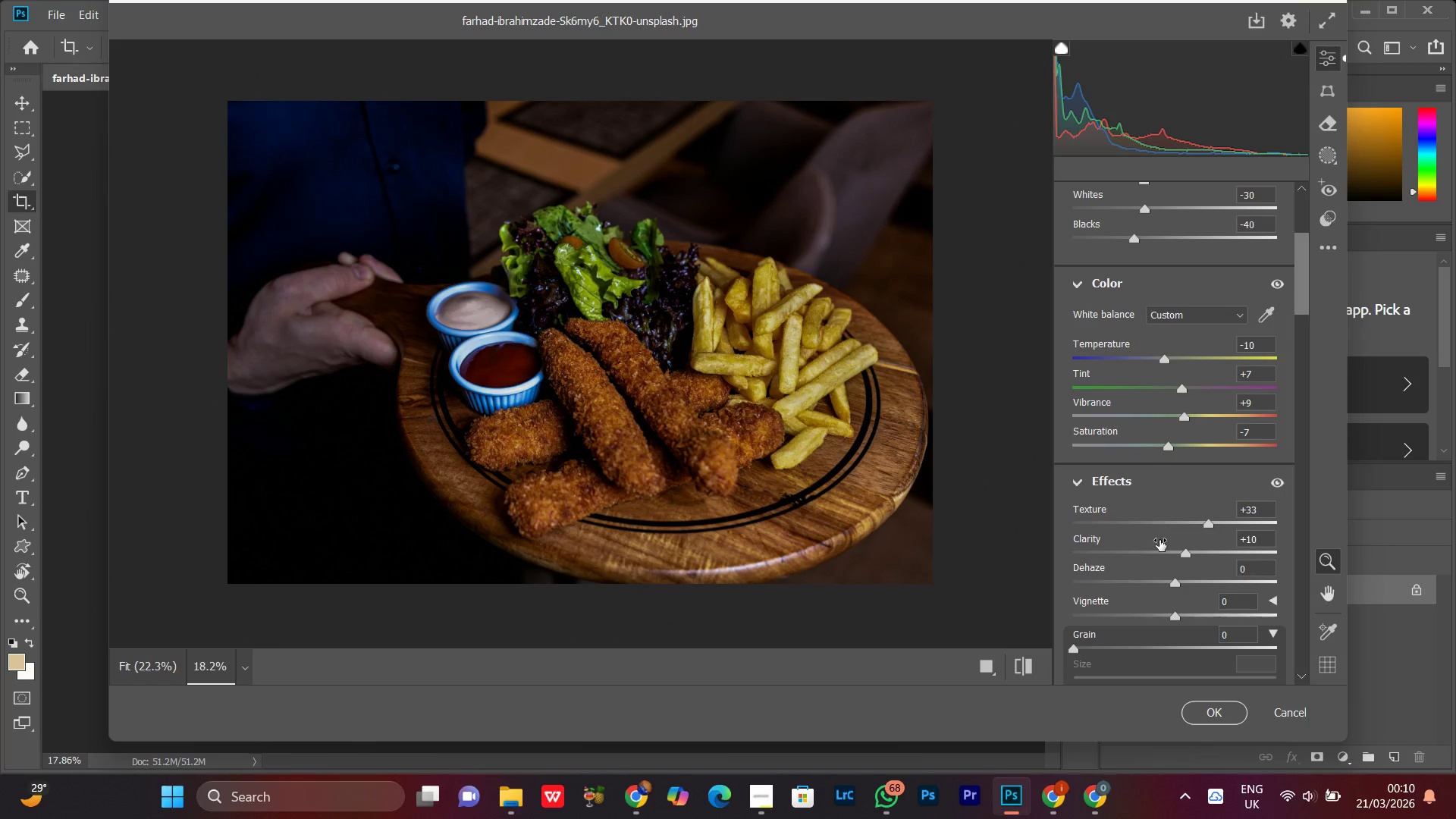 
wait(16.42)
 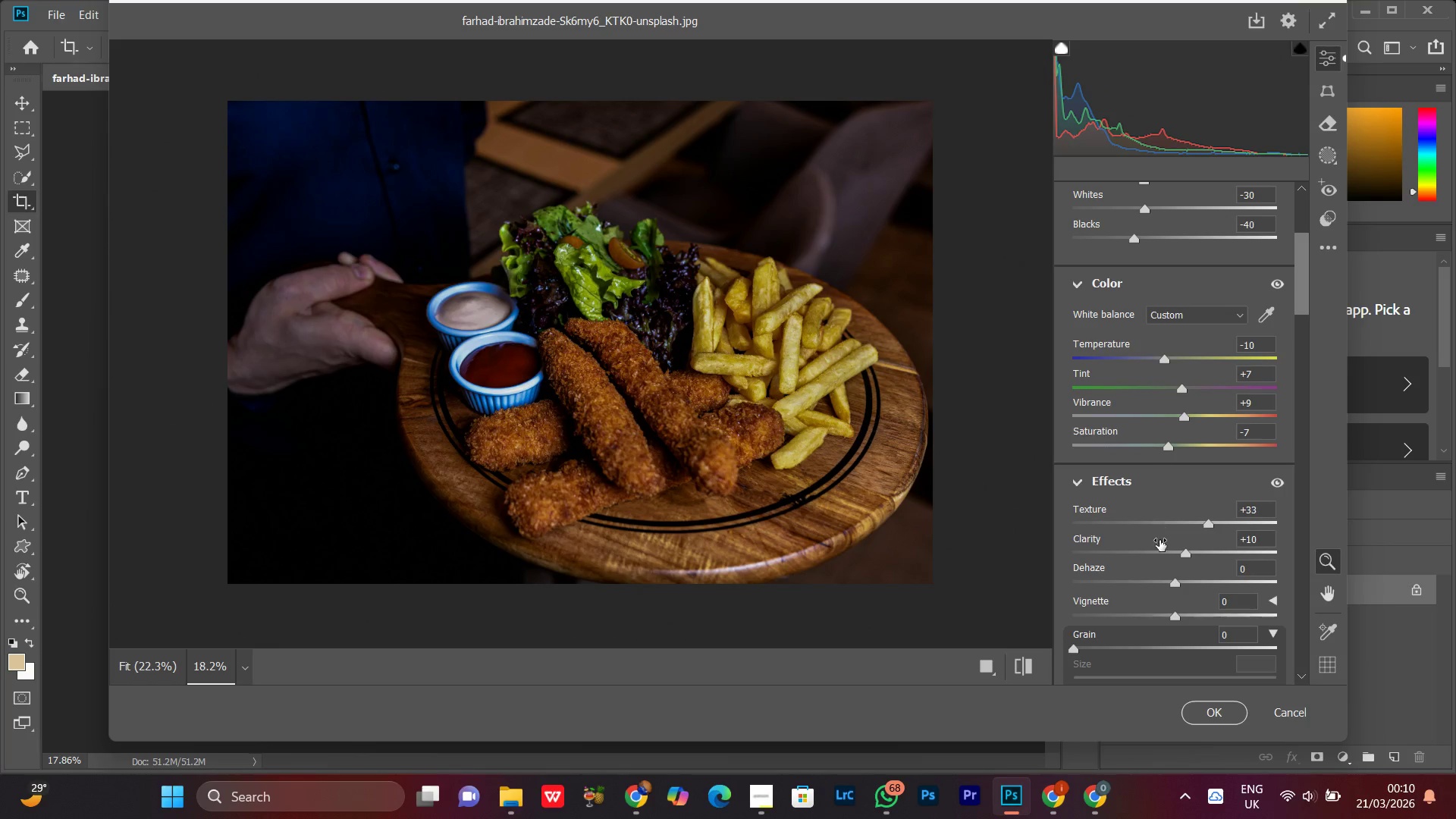 
left_click_drag(start_coordinate=[683, 450], to_coordinate=[689, 448])
 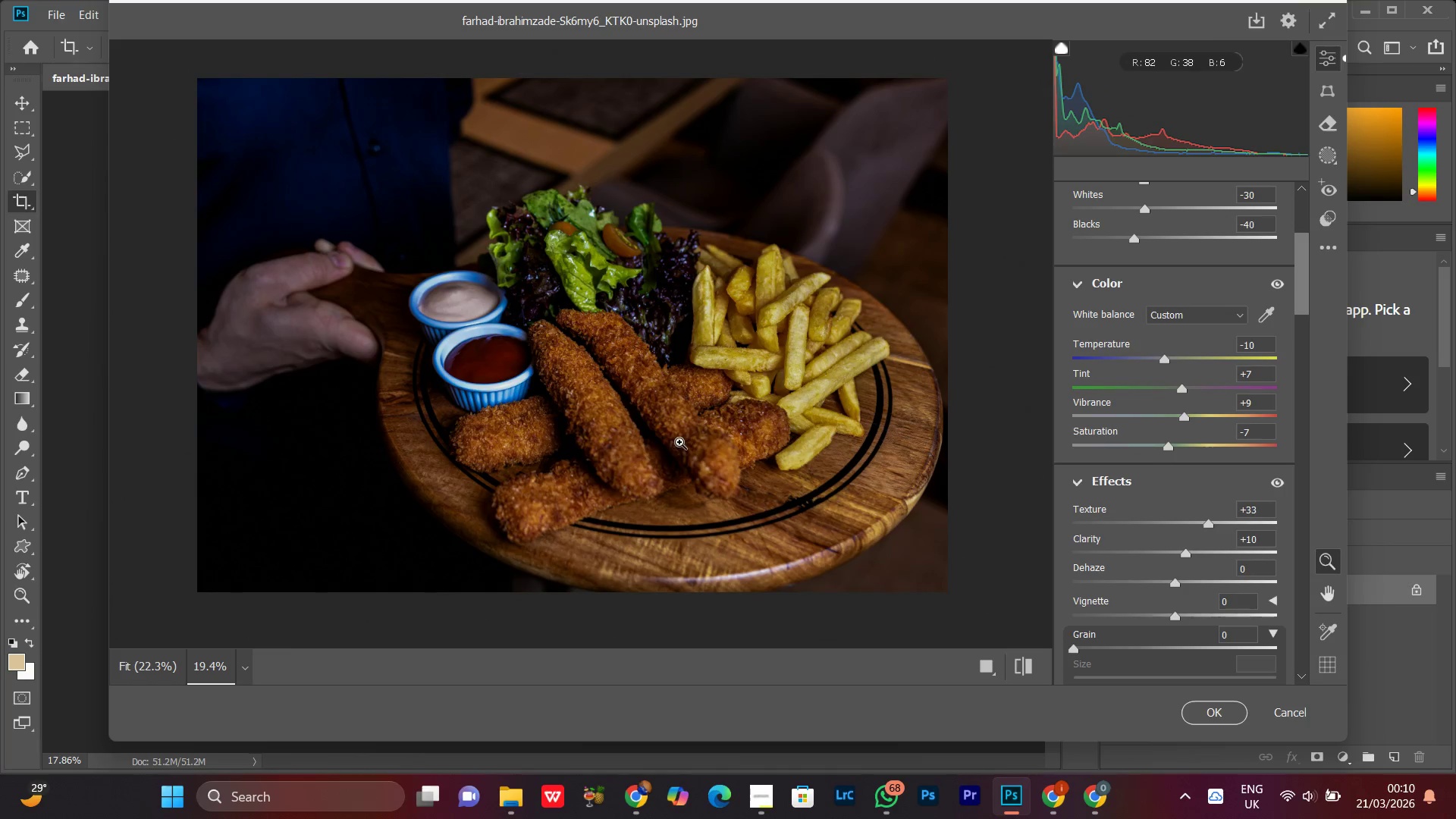 
triple_click([679, 438])
 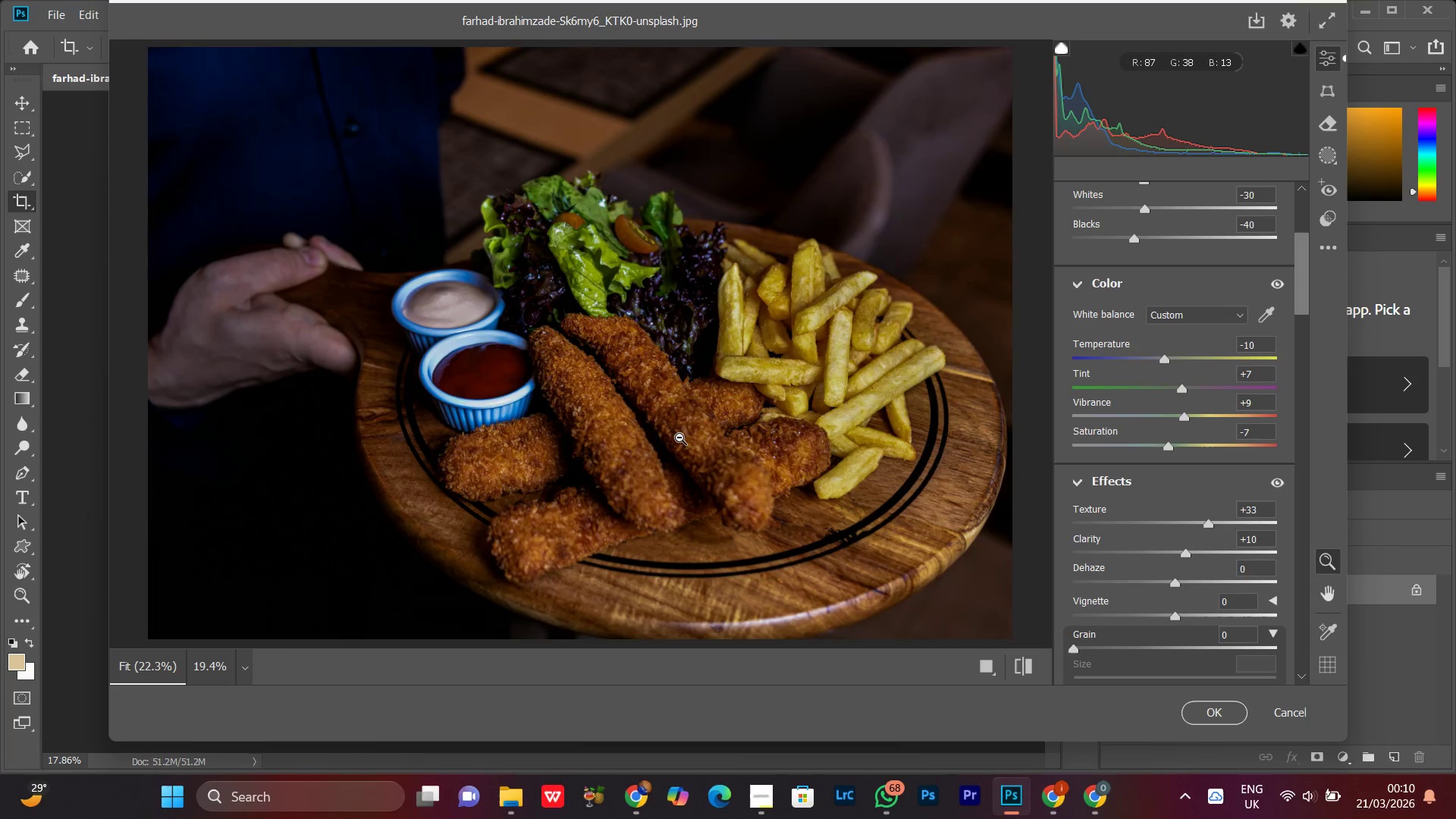 
triple_click([679, 438])
 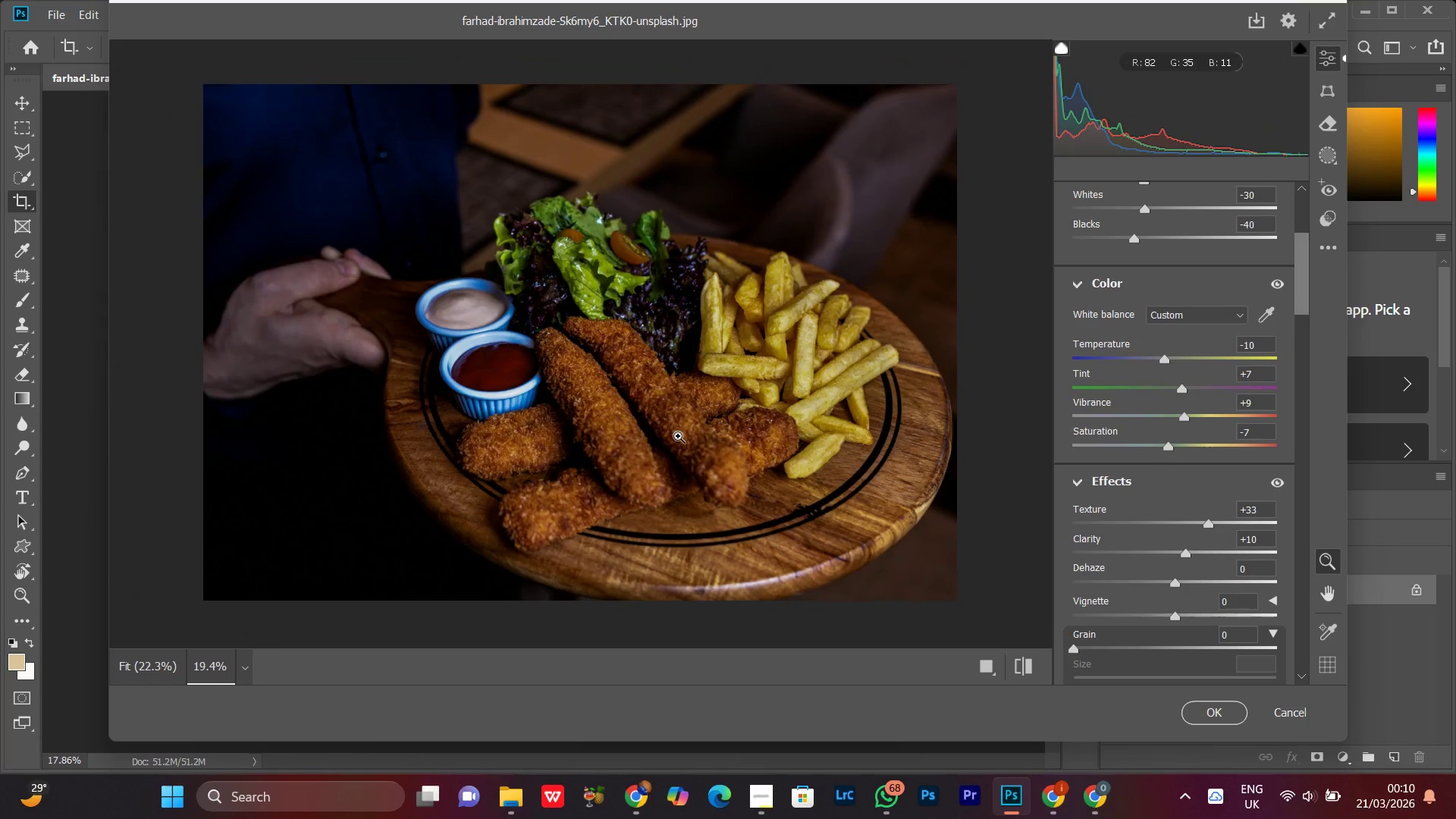 
triple_click([678, 436])
 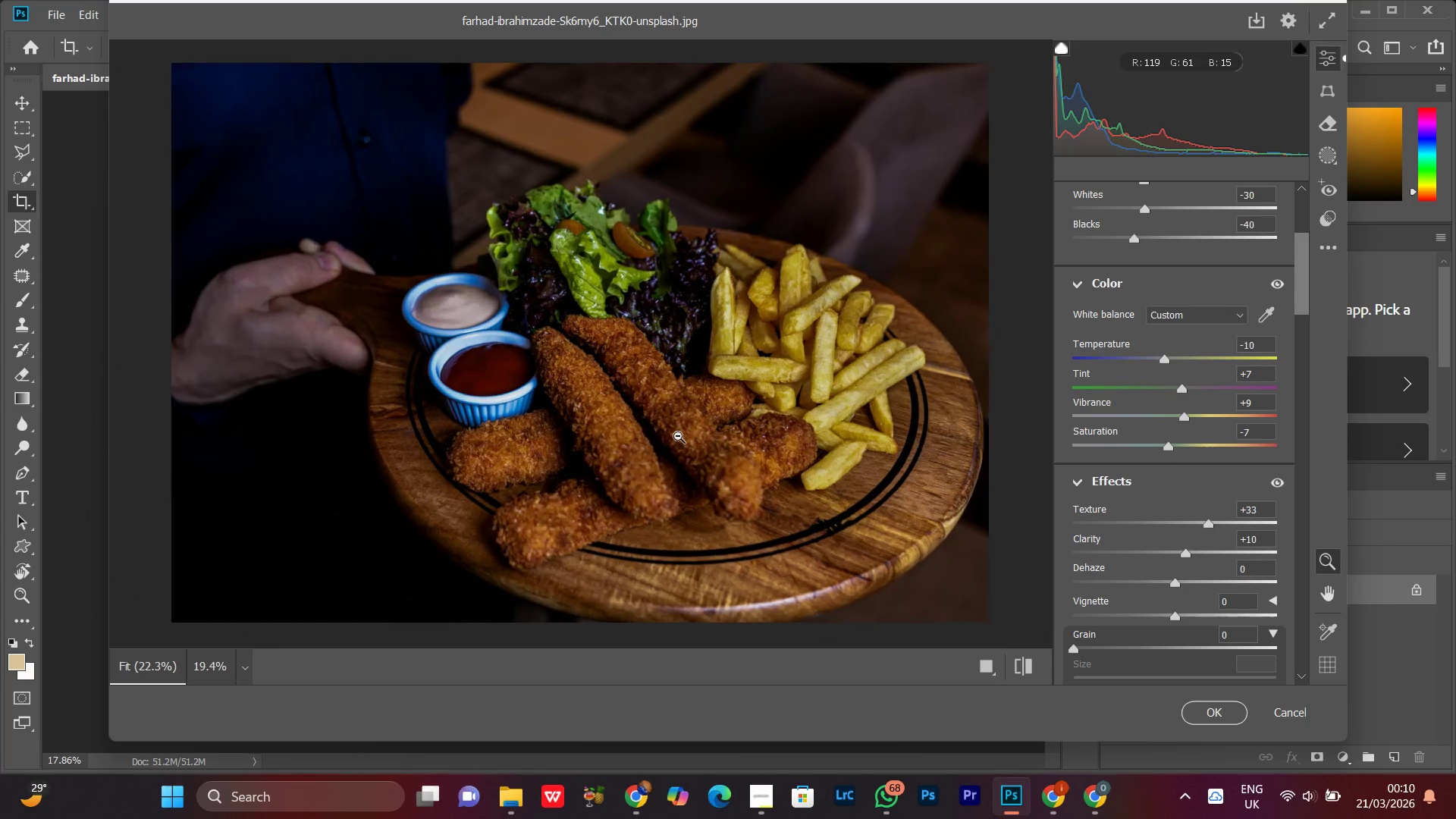 
triple_click([678, 436])
 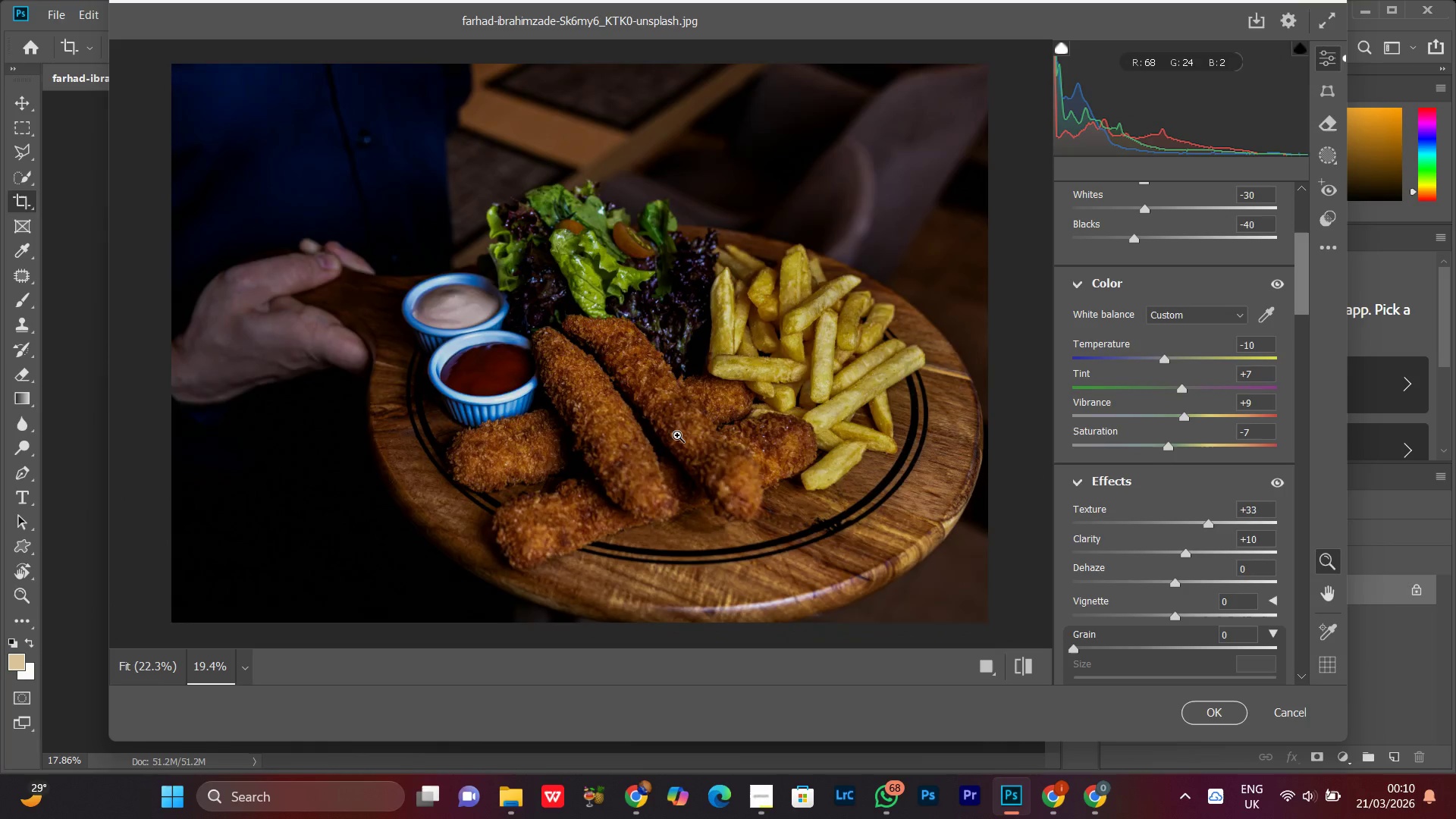 
left_click_drag(start_coordinate=[677, 435], to_coordinate=[682, 436])
 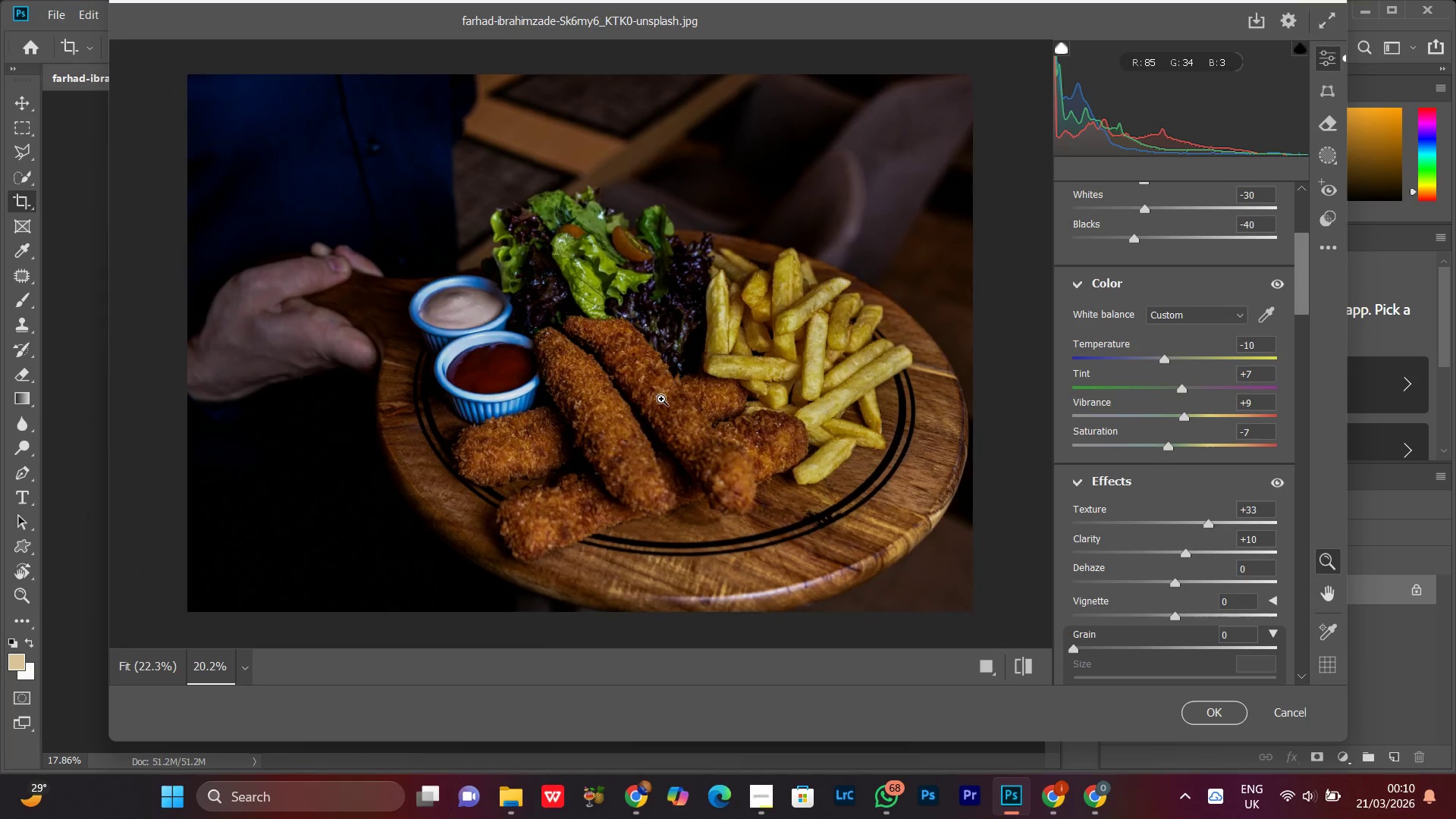 
double_click([659, 397])
 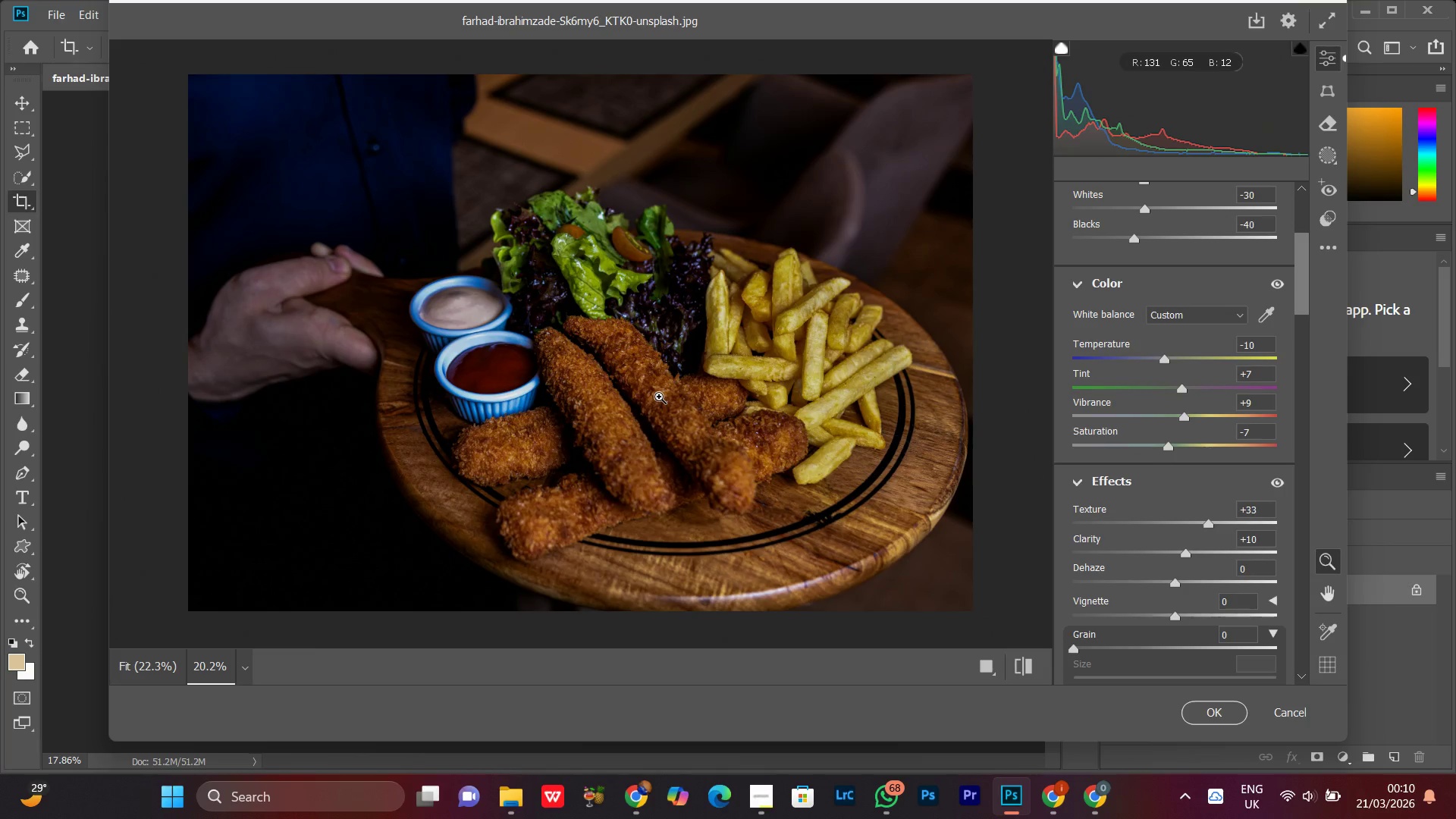 
double_click([659, 395])
 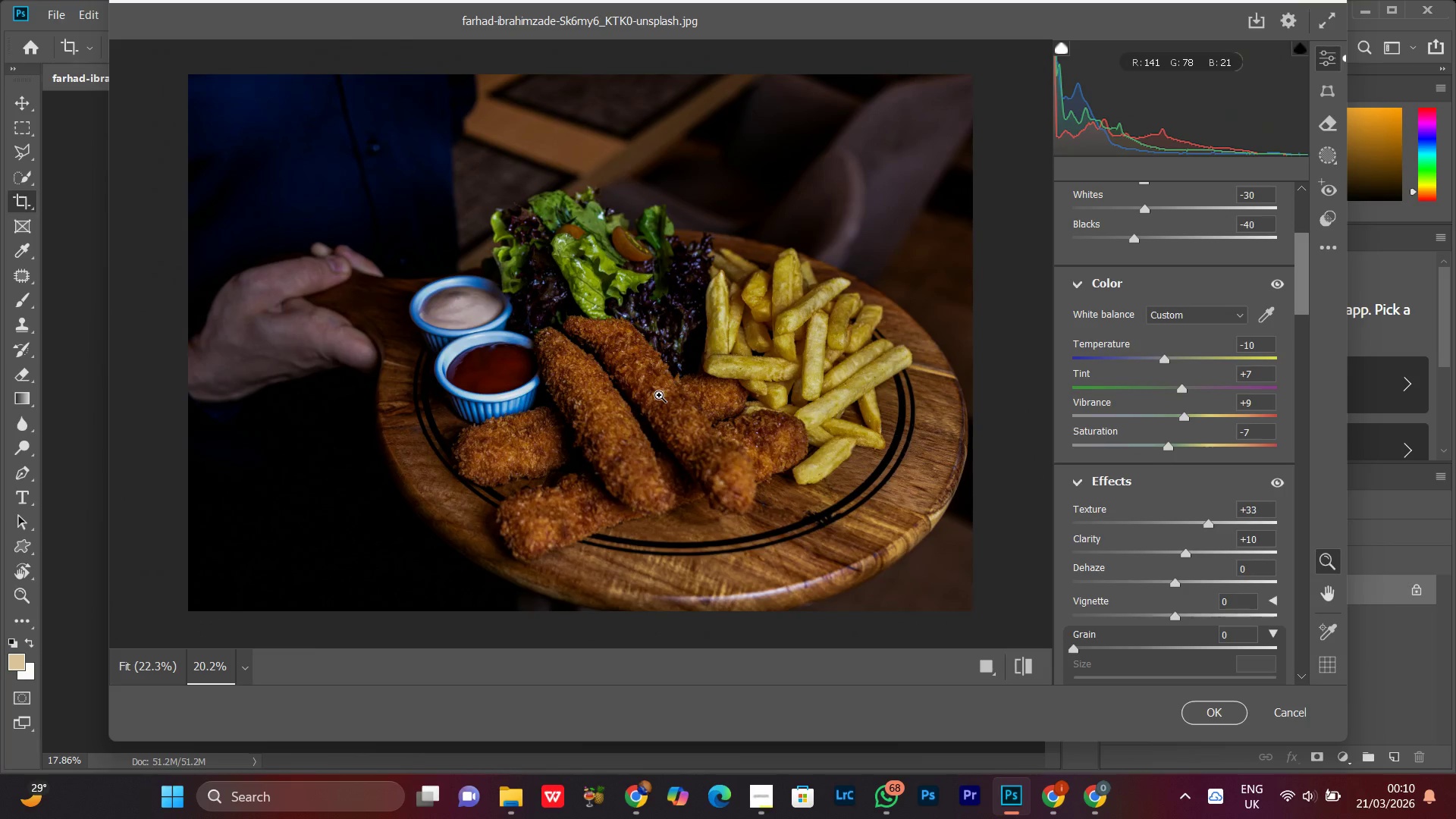 
double_click([659, 395])
 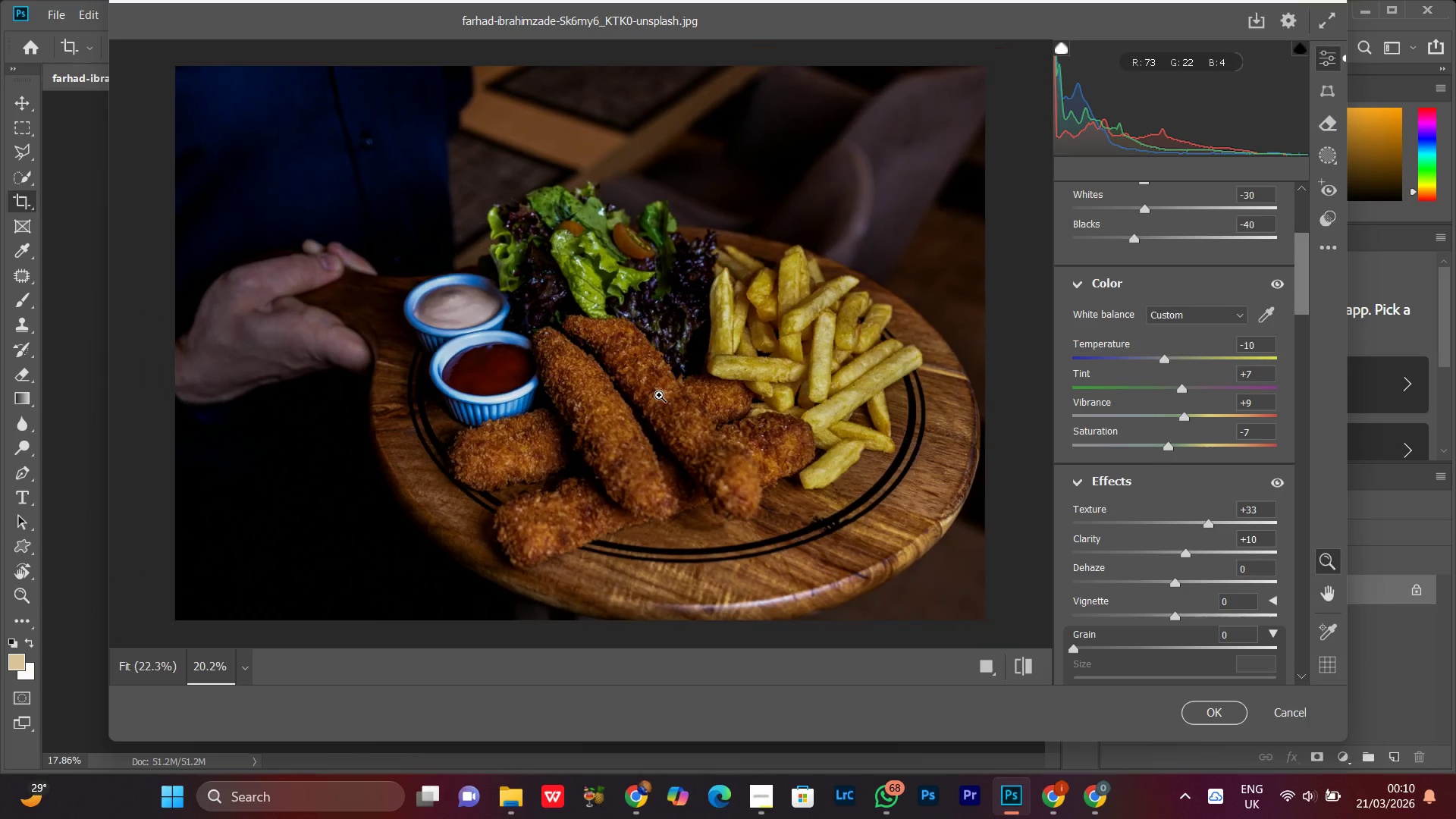 
triple_click([659, 395])
 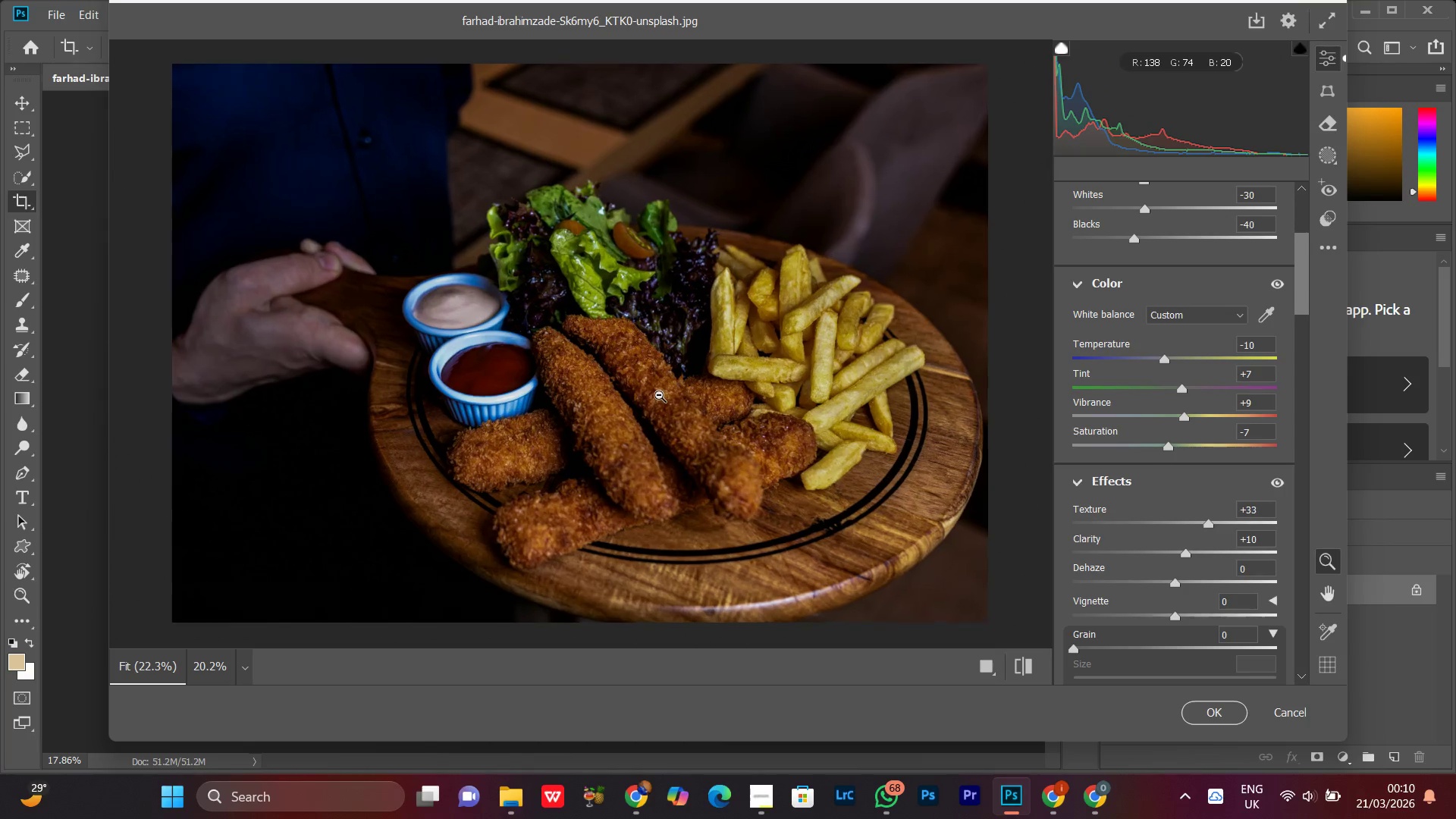 
triple_click([659, 395])
 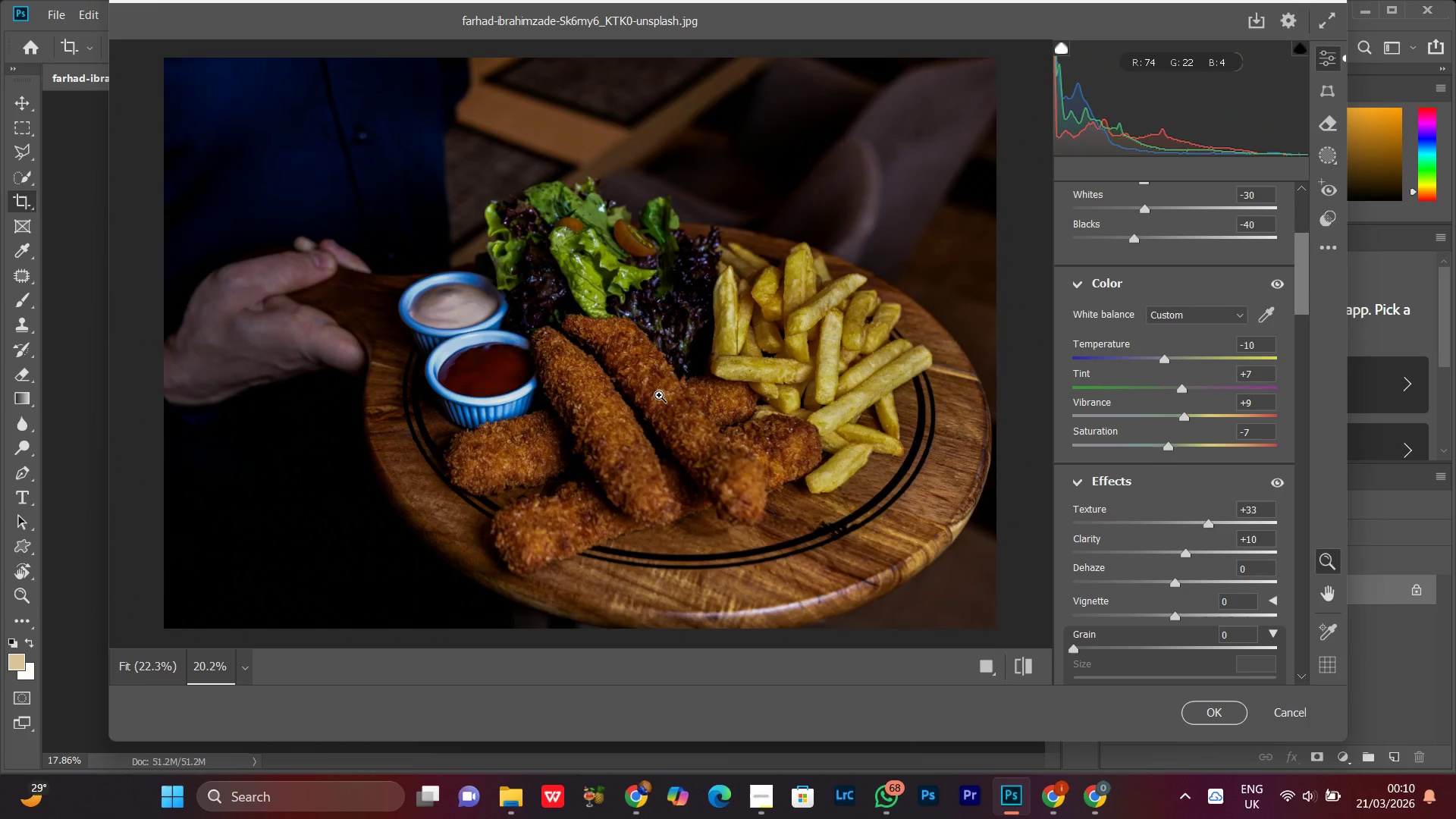 
triple_click([659, 395])
 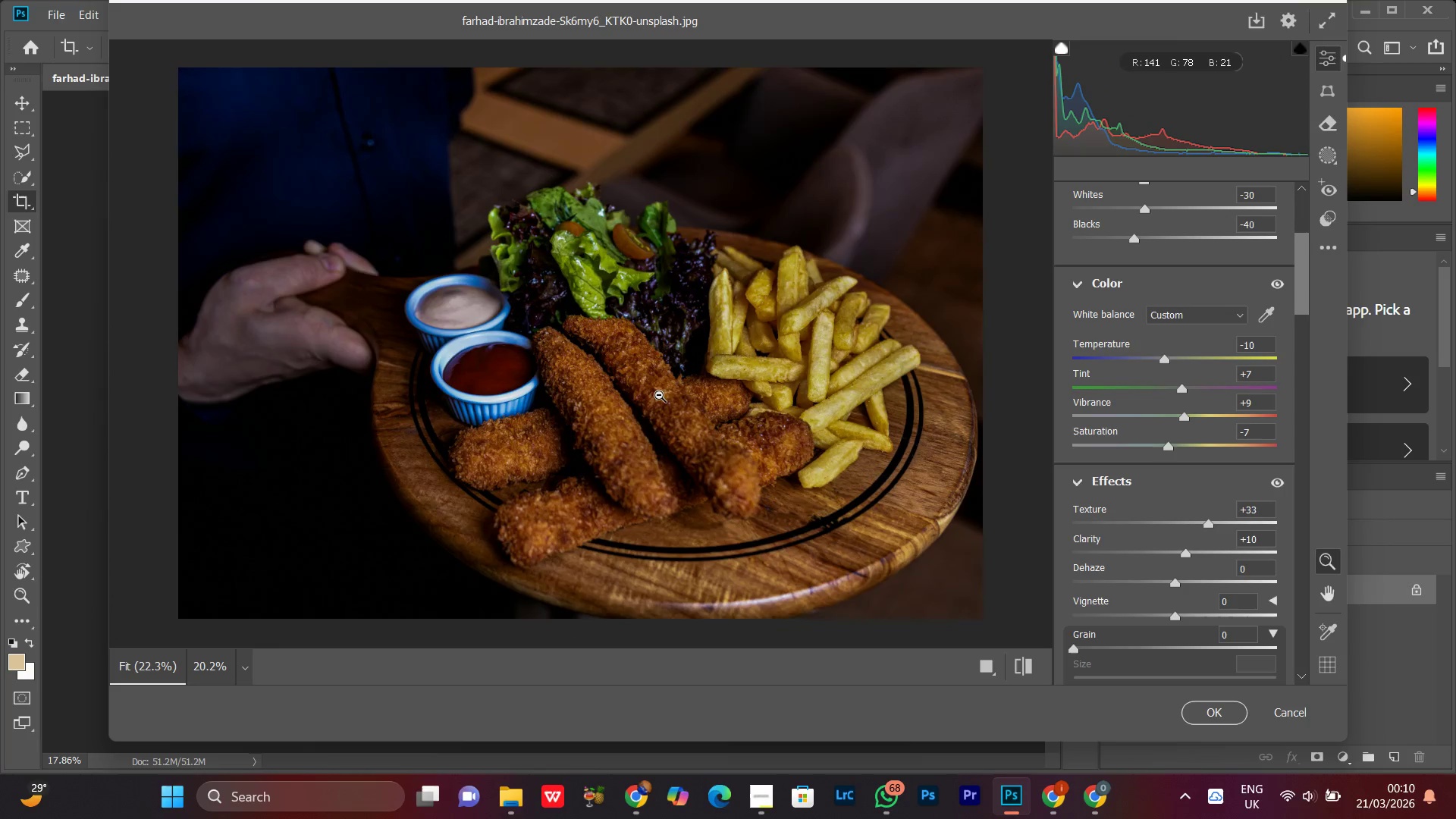 
triple_click([659, 395])
 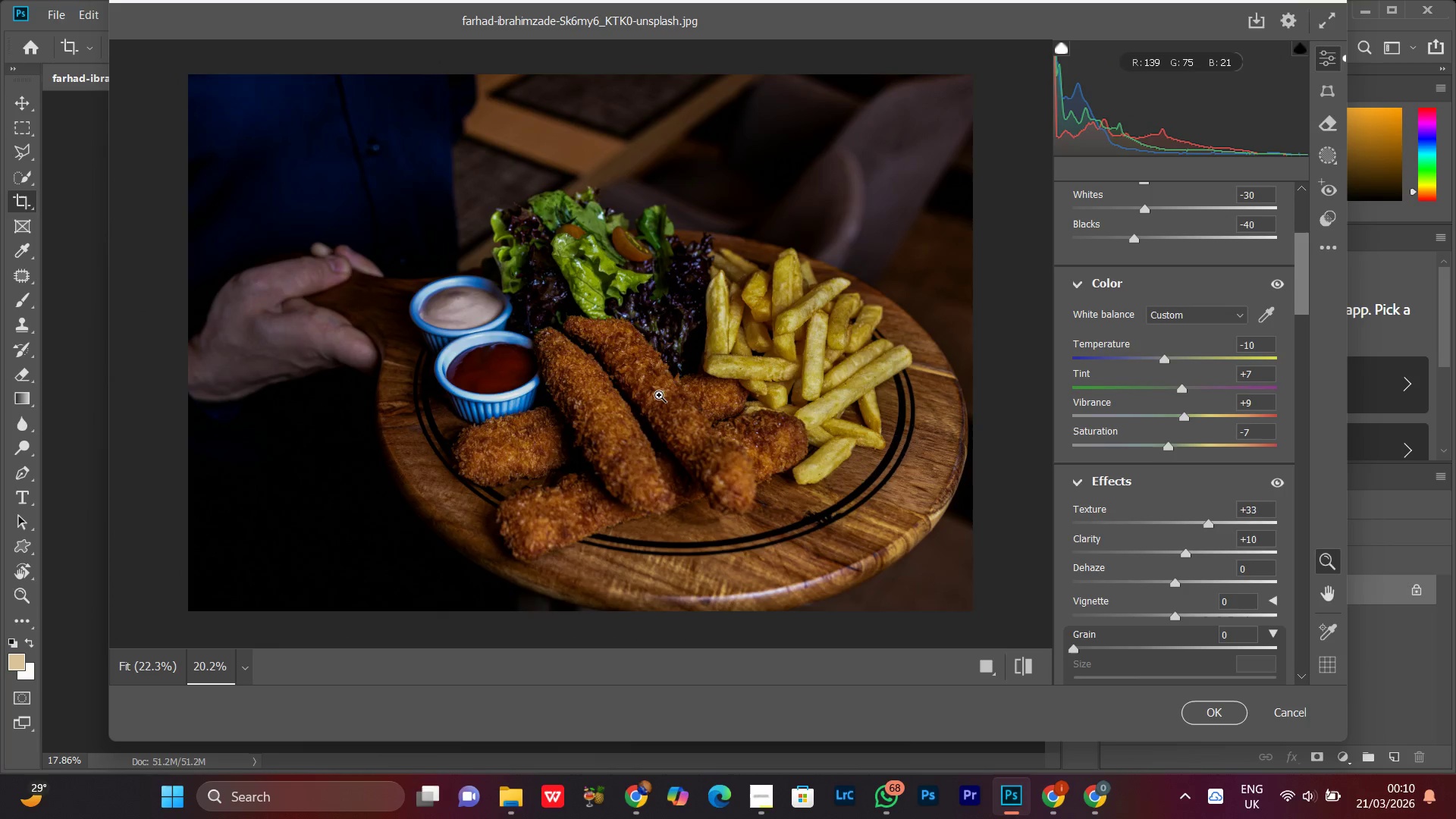 
left_click_drag(start_coordinate=[659, 395], to_coordinate=[670, 393])
 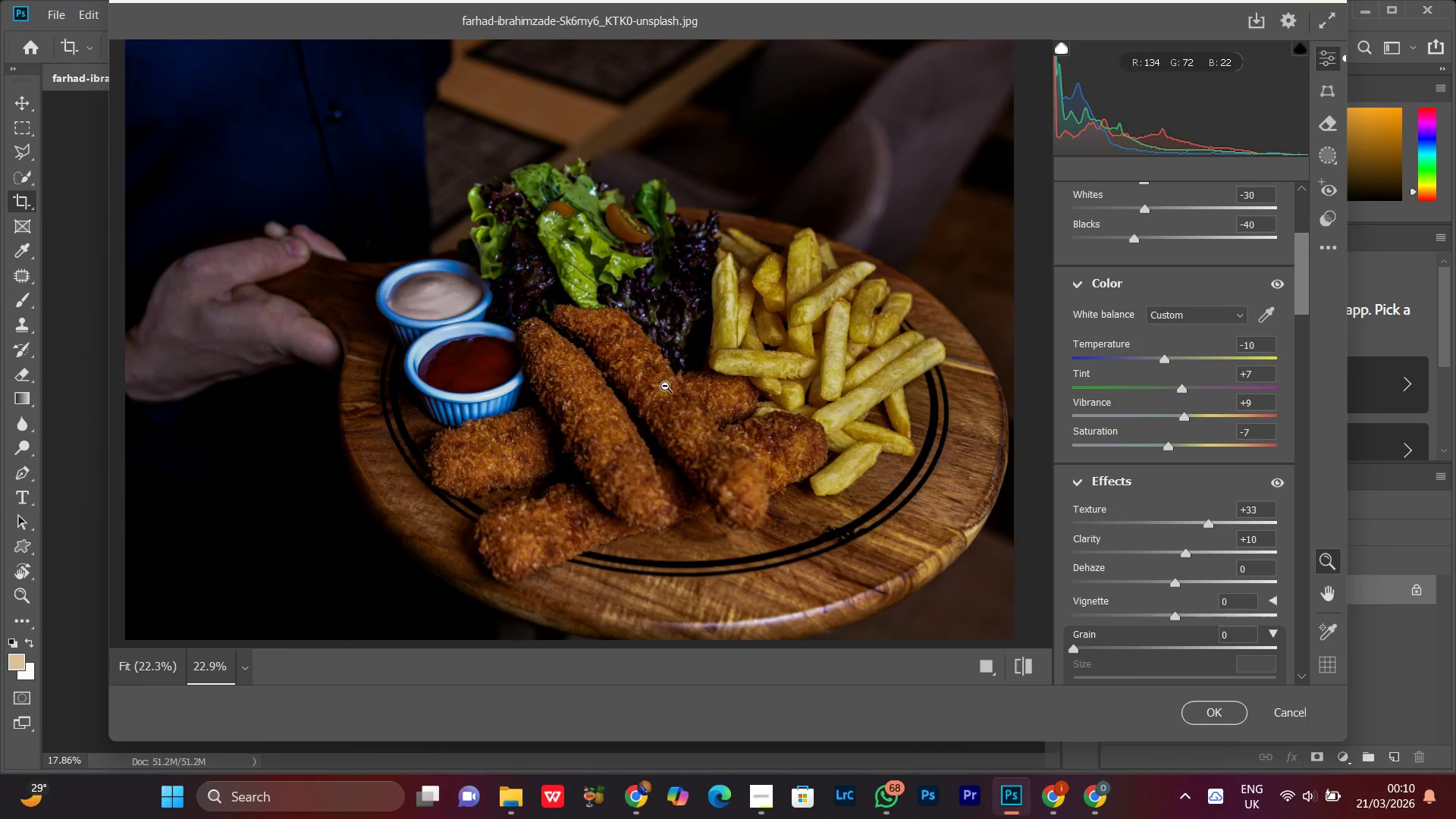 
left_click([665, 386])
 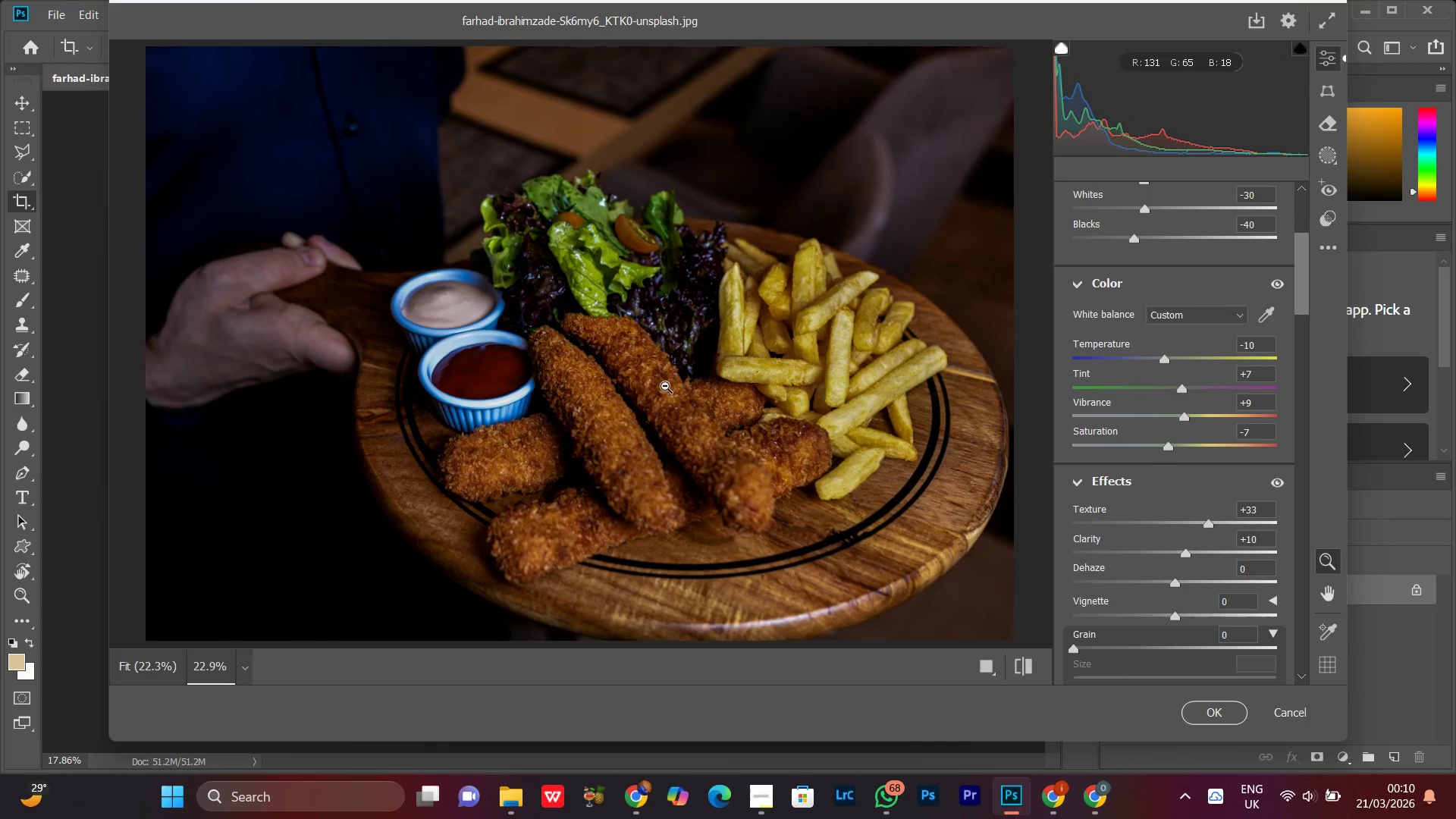 
double_click([665, 386])
 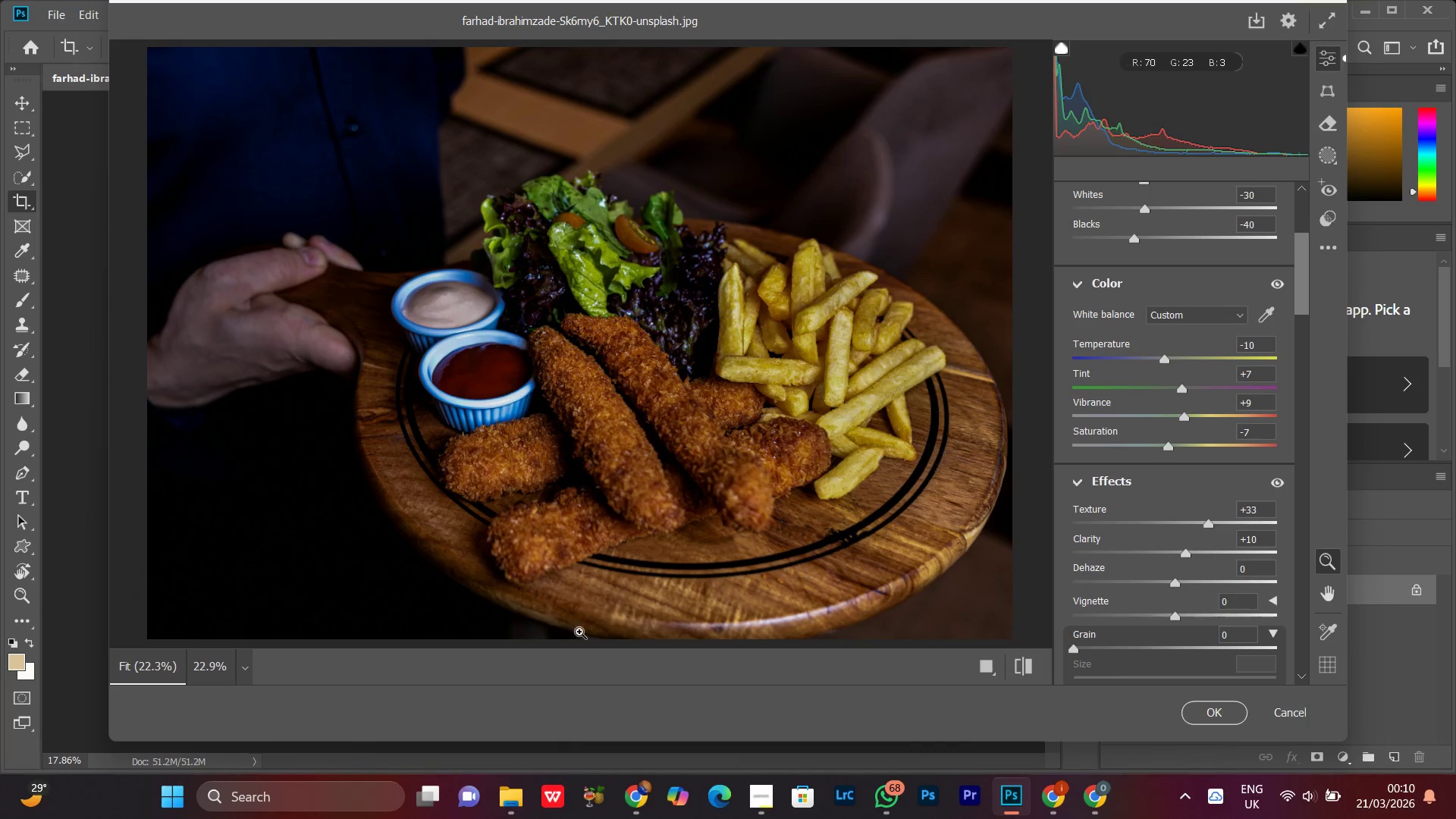 
left_click([584, 653])
 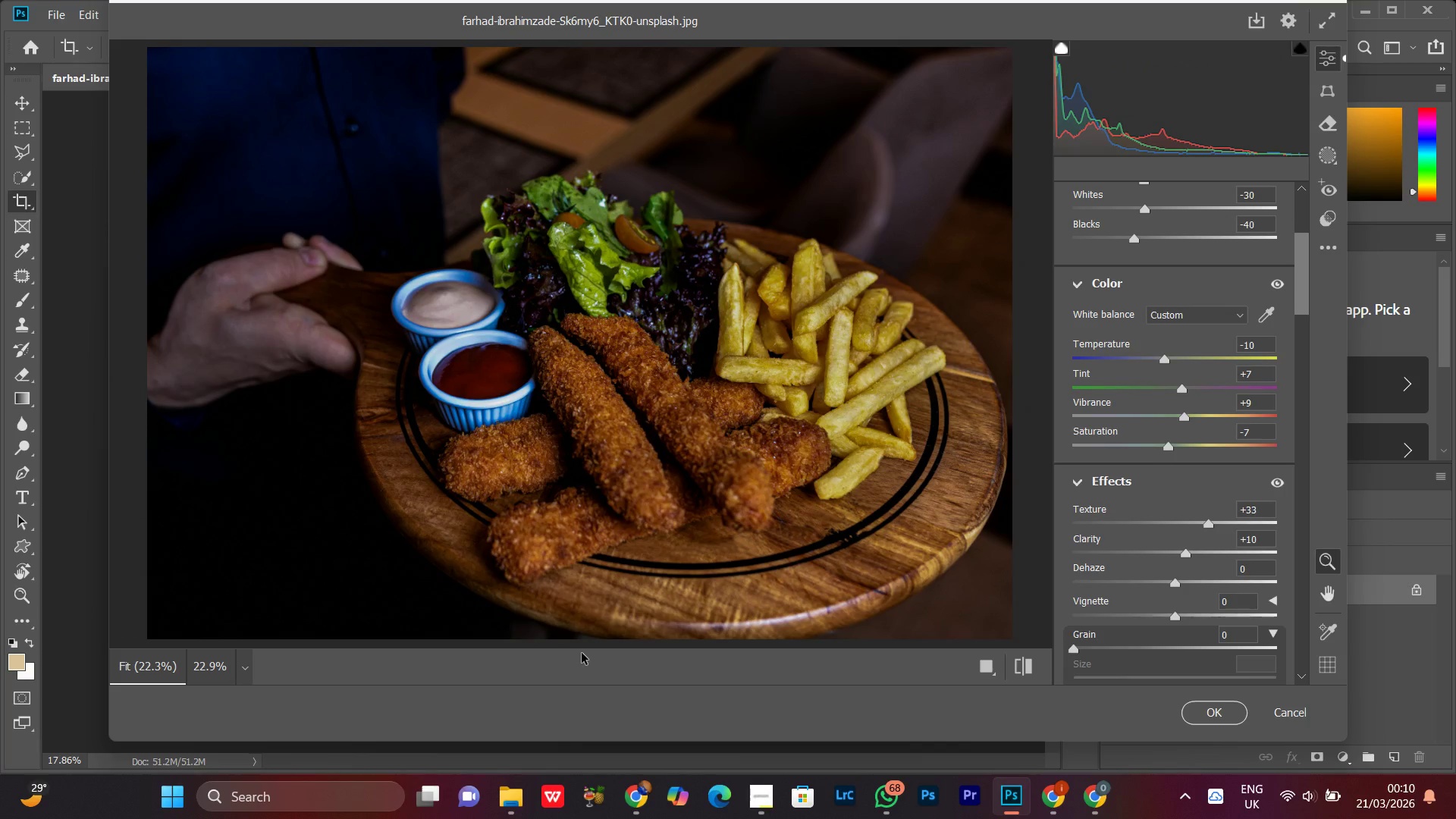 
left_click([582, 653])
 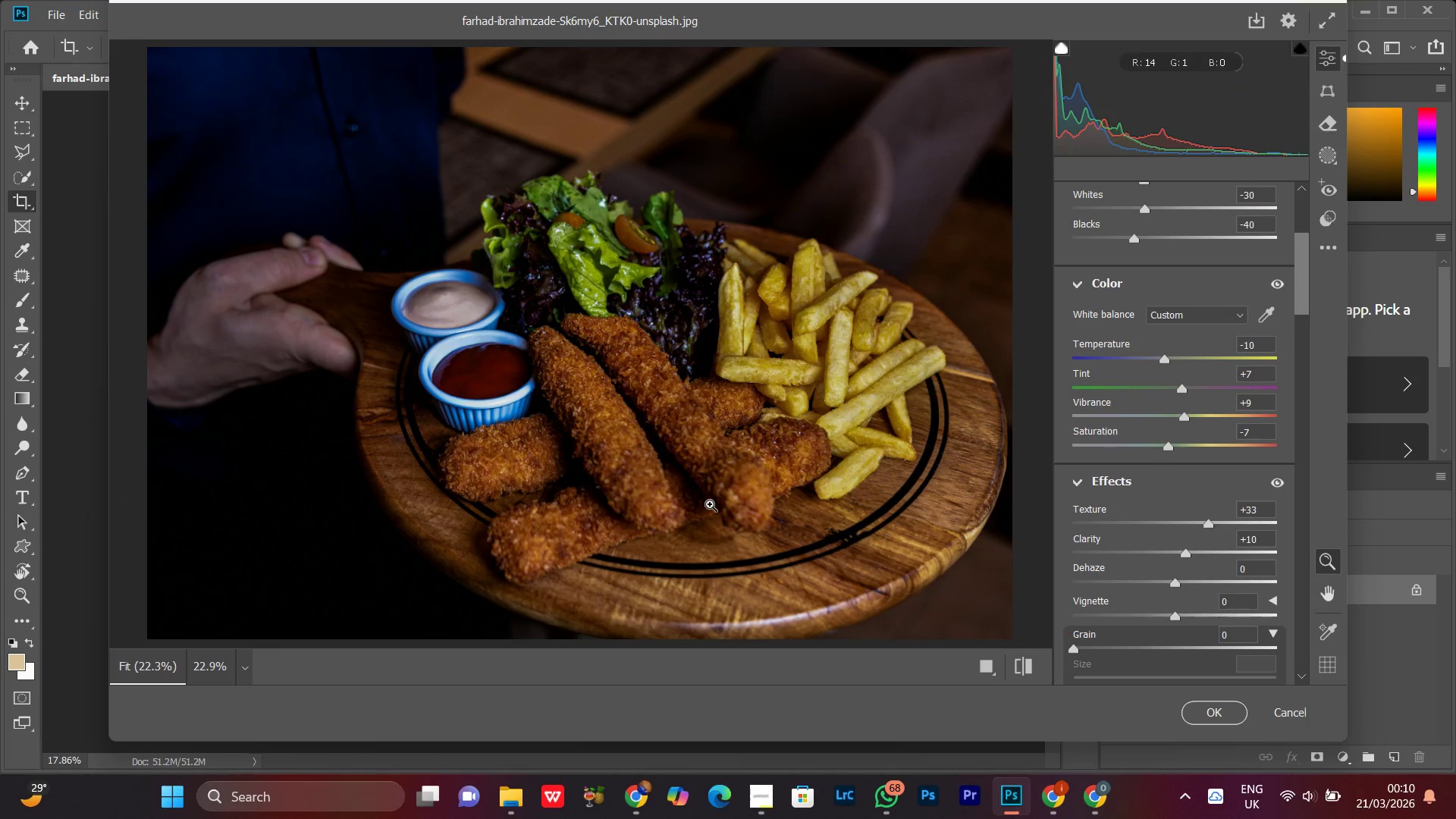 
wait(16.61)
 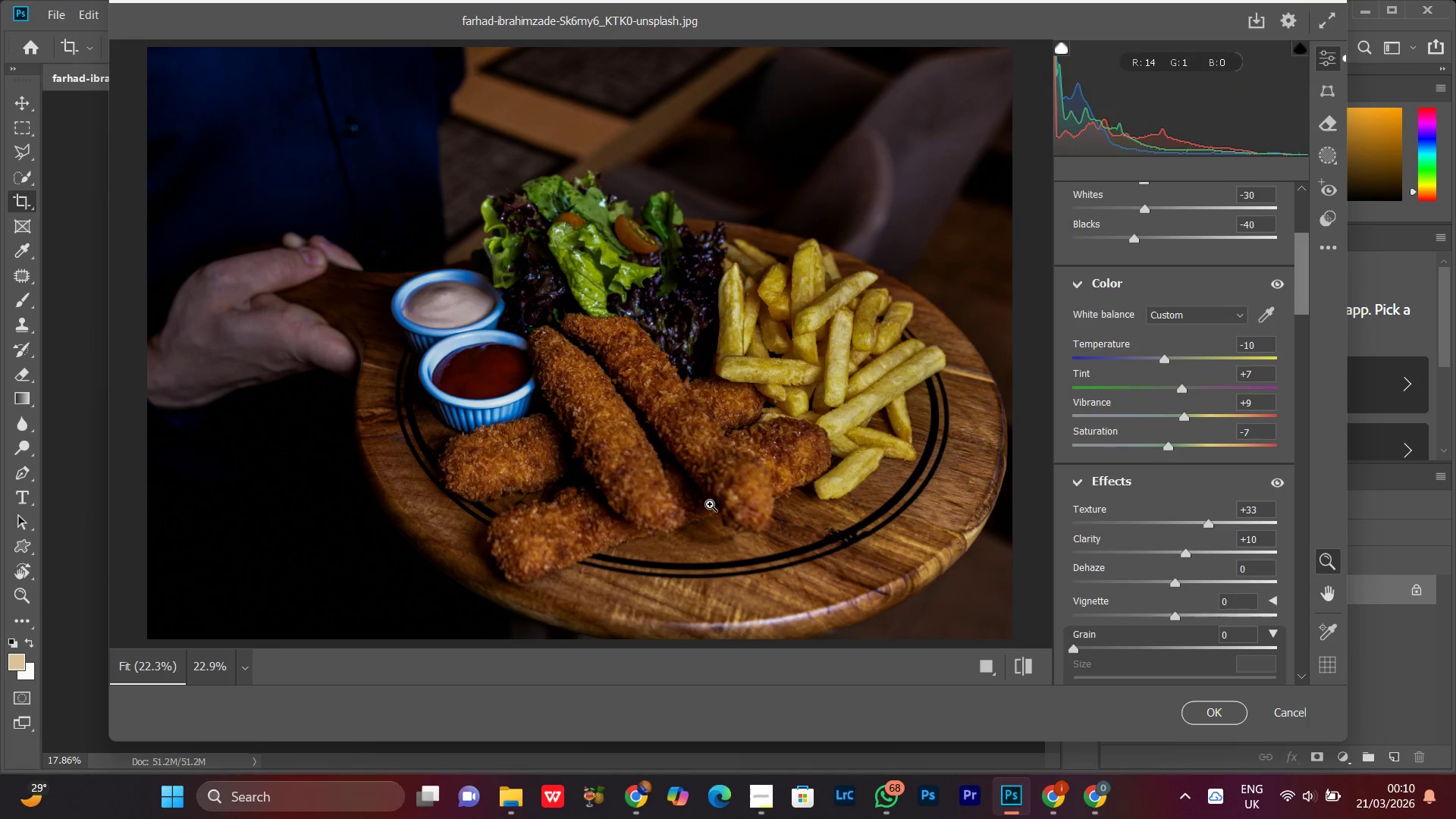 
left_click_drag(start_coordinate=[1175, 584], to_coordinate=[1188, 592])
 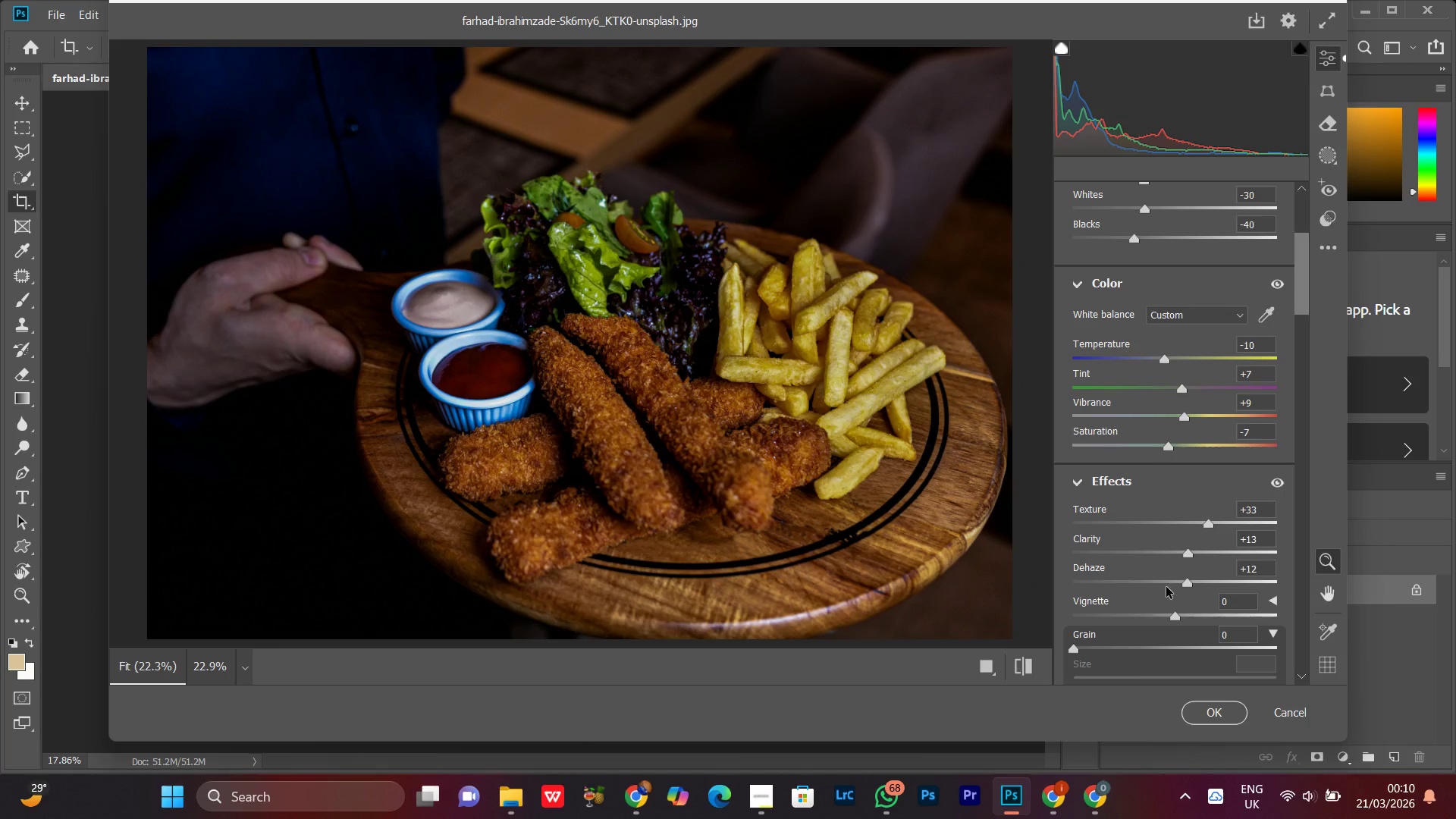 
wait(11.33)
 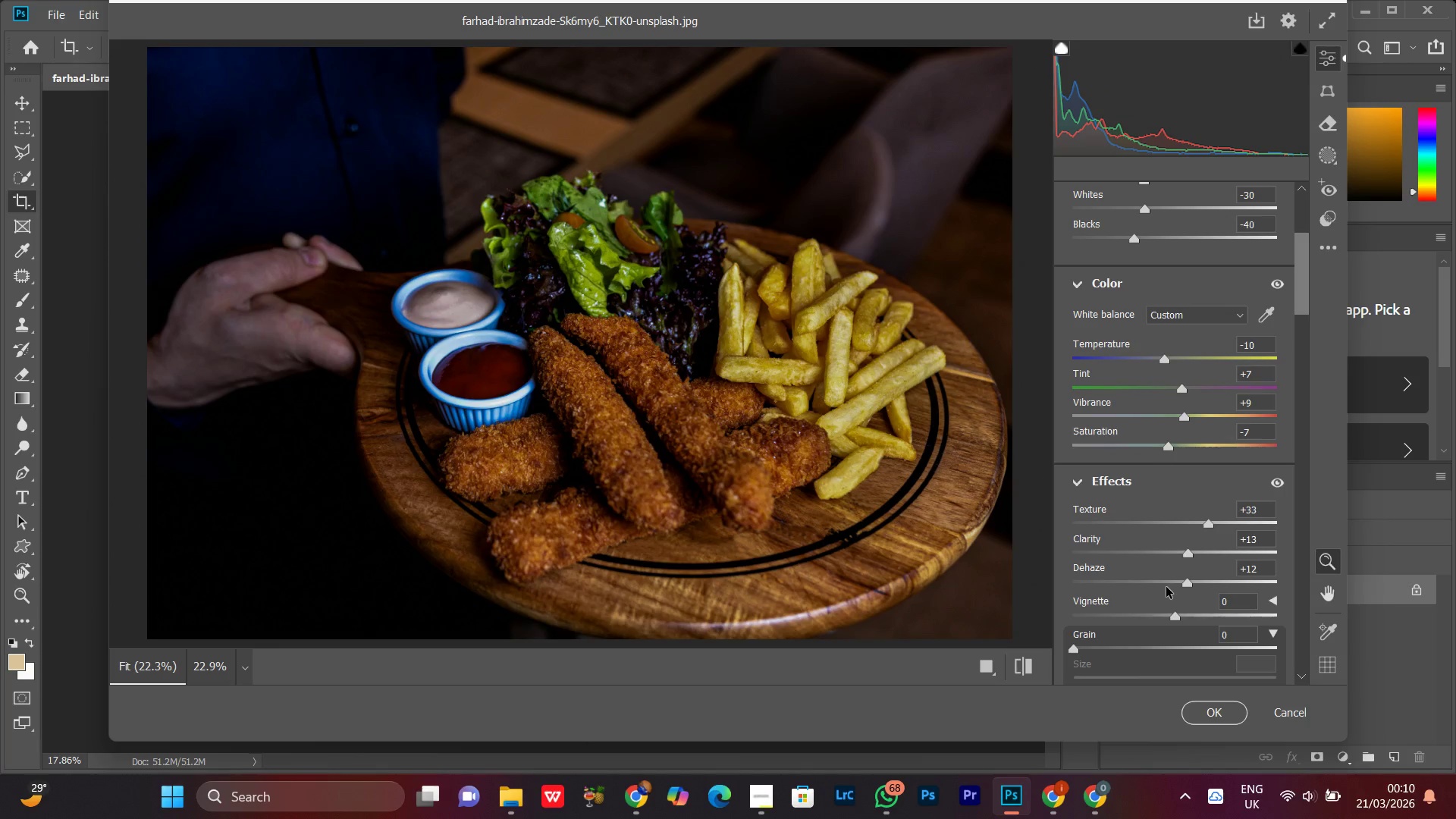 
left_click_drag(start_coordinate=[1188, 585], to_coordinate=[1183, 585])
 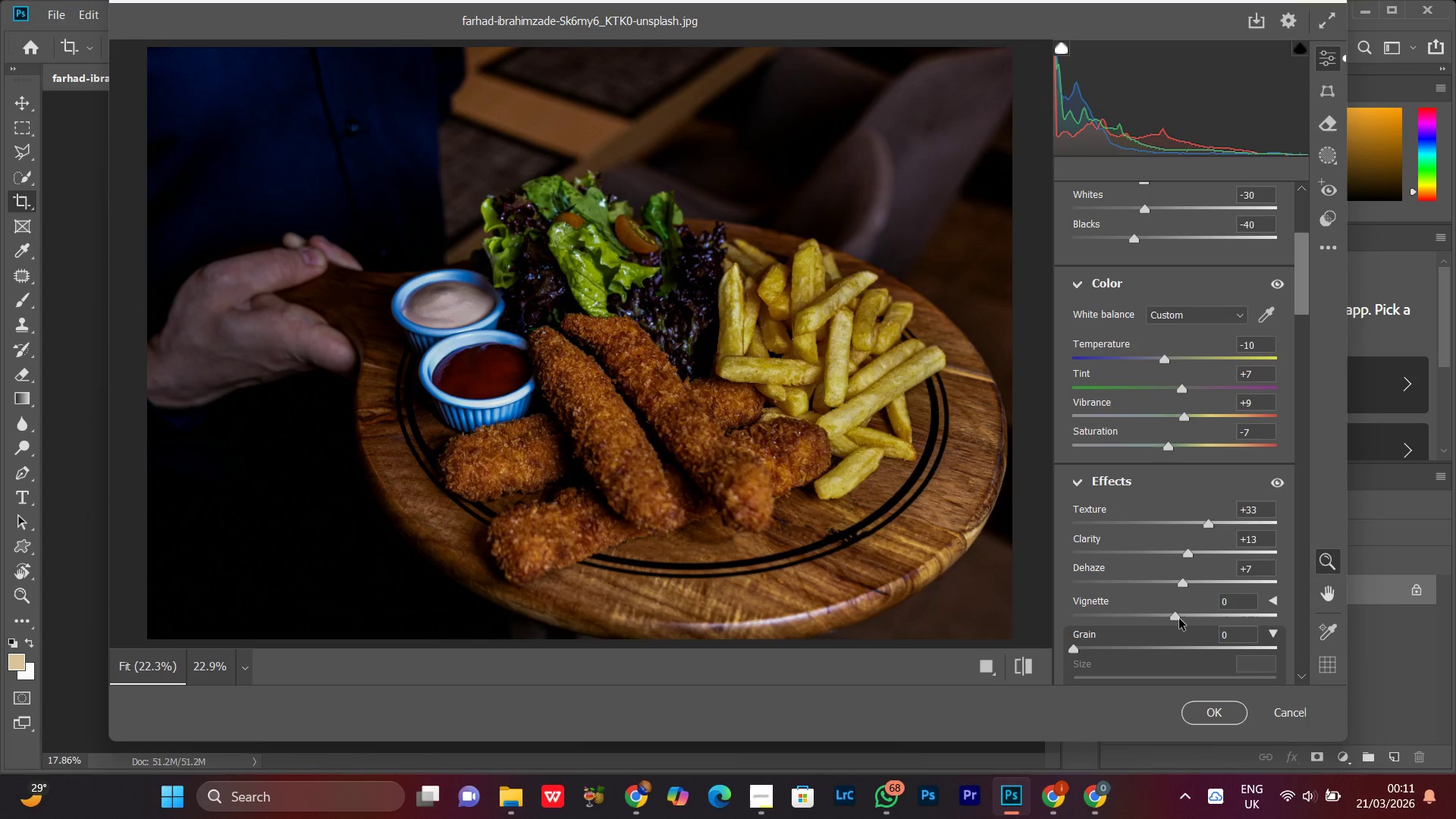 
left_click_drag(start_coordinate=[1179, 619], to_coordinate=[1139, 624])
 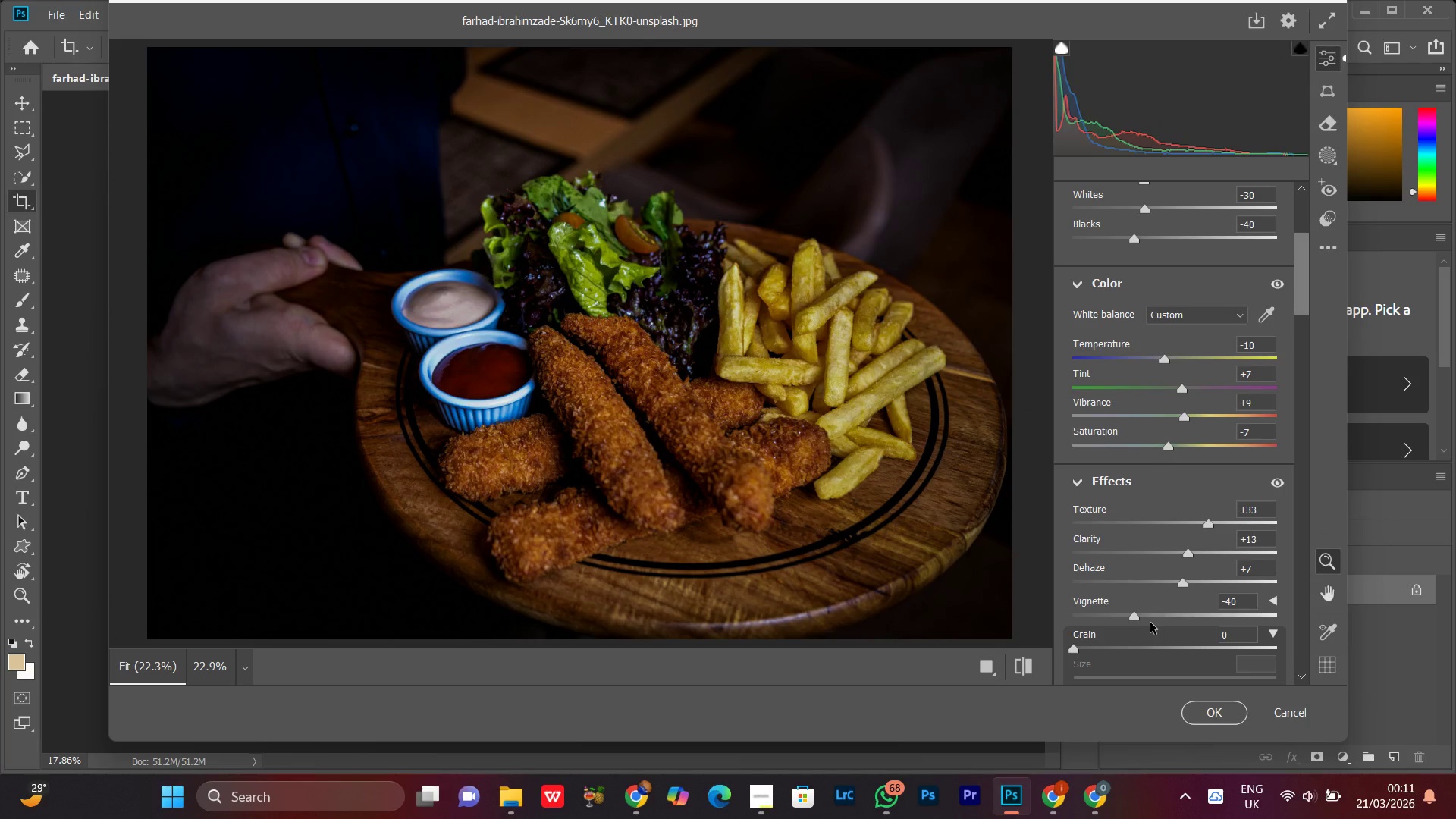 
wait(7.59)
 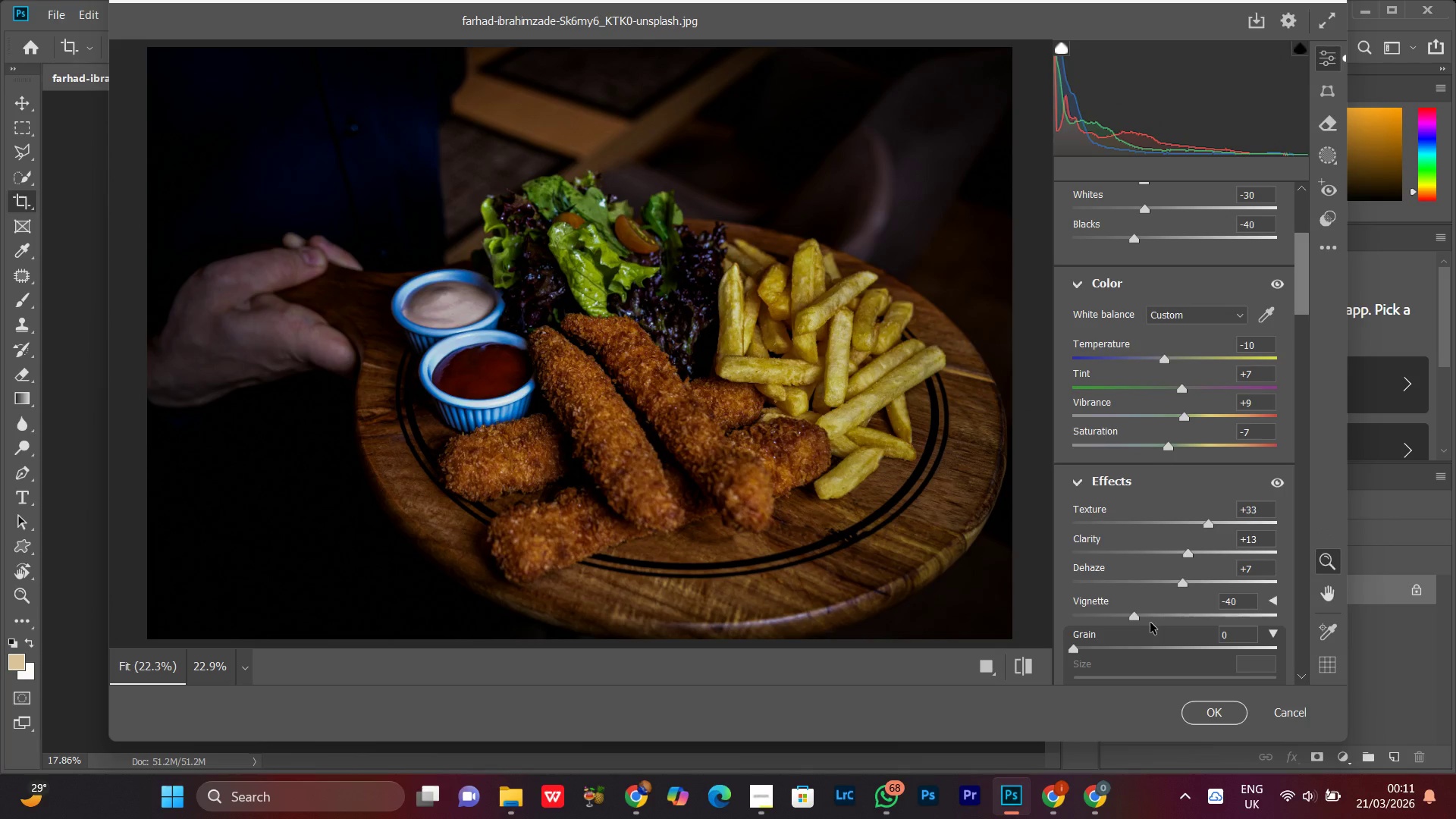 
double_click([767, 325])
 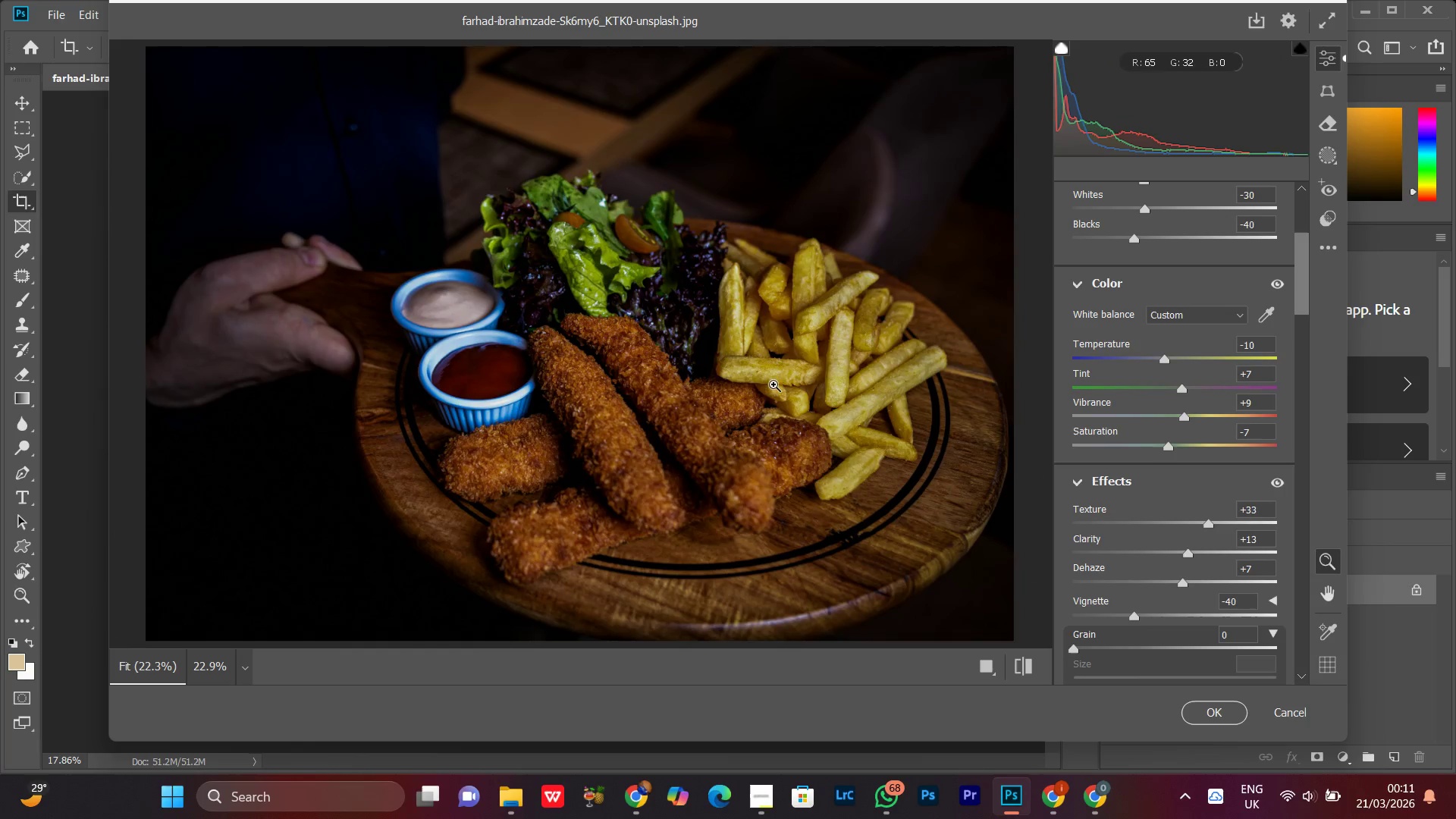 
triple_click([774, 396])
 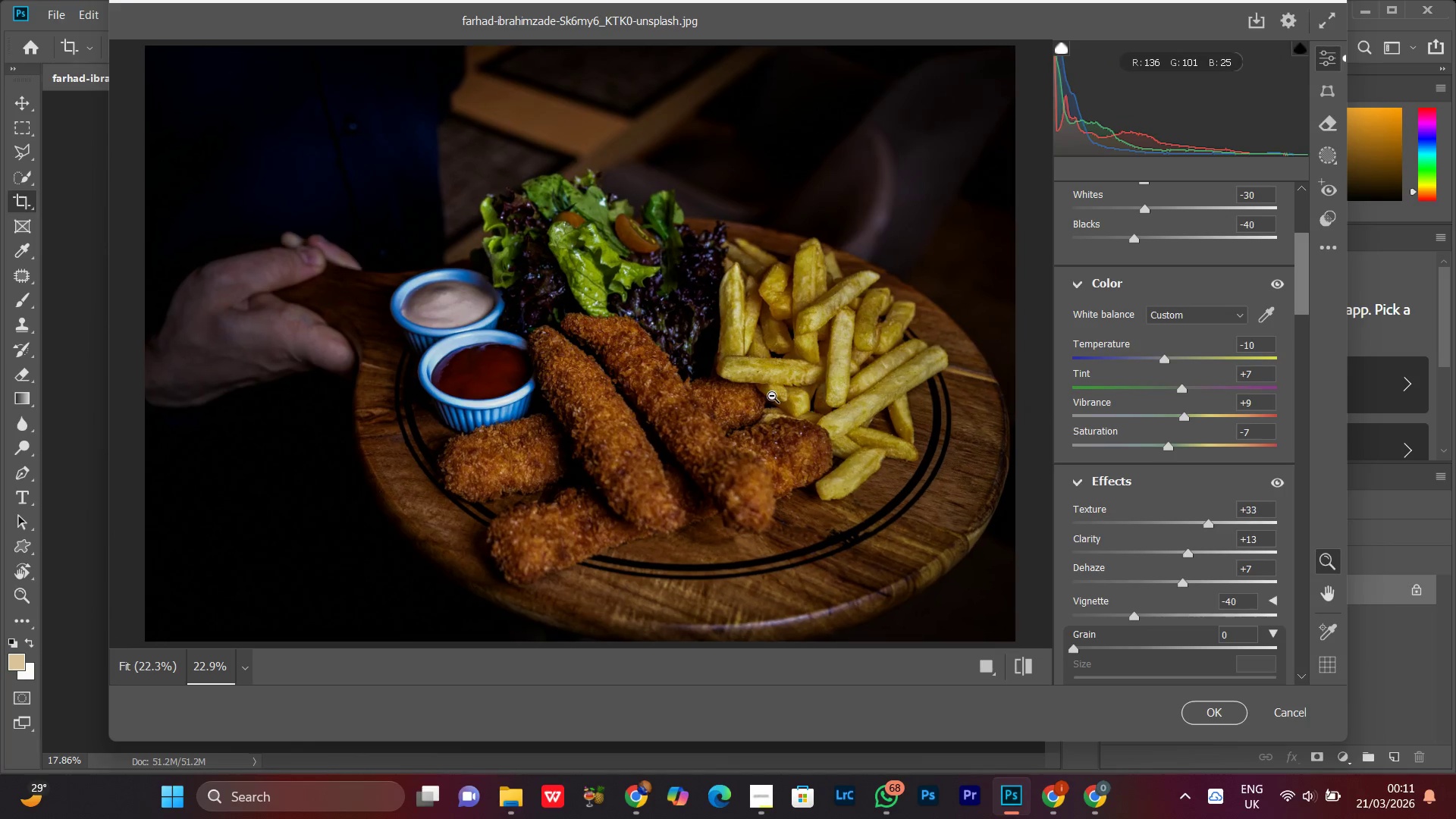 
triple_click([772, 396])
 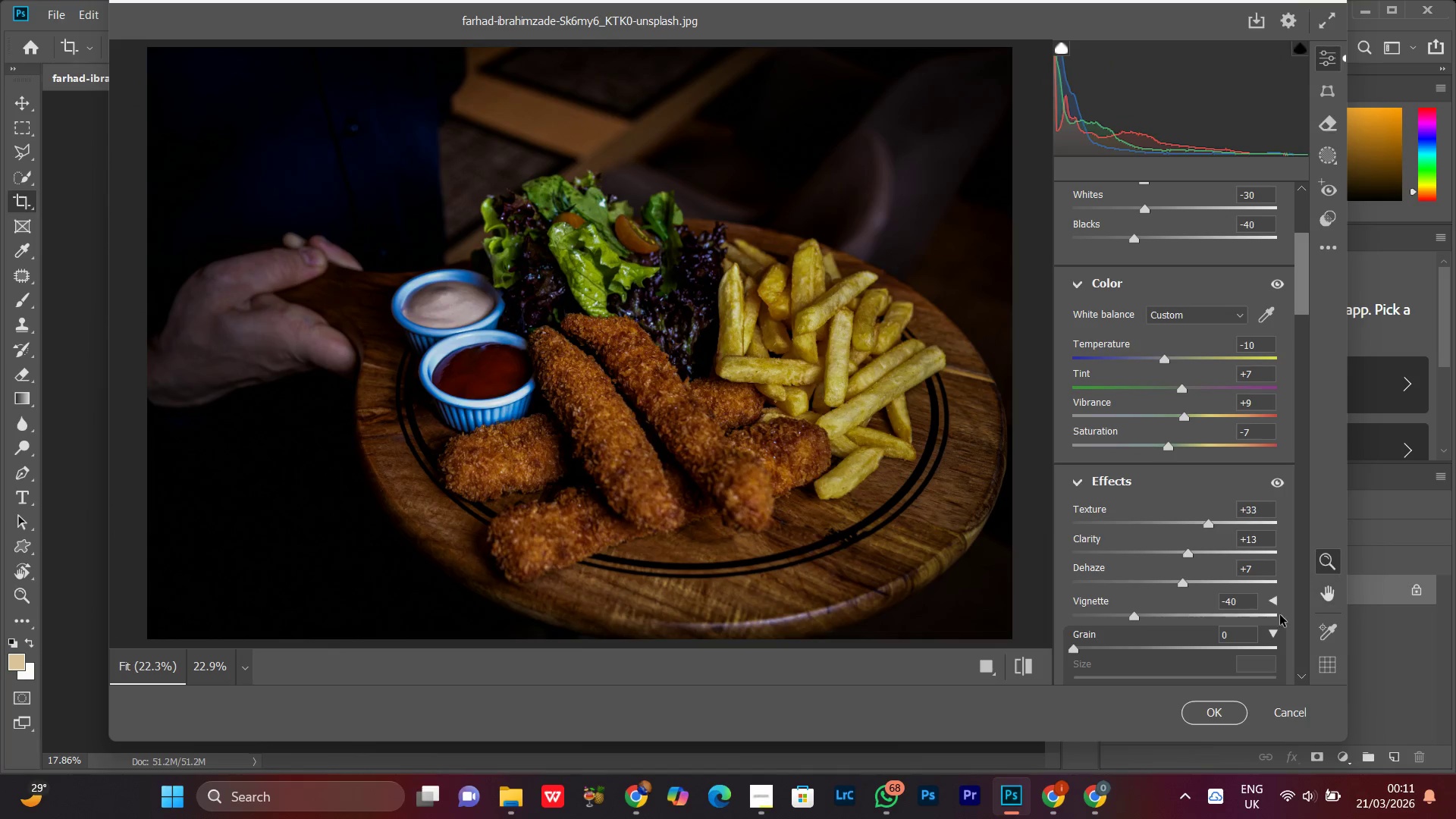 
scroll: coordinate [1265, 624], scroll_direction: down, amount: 1.0
 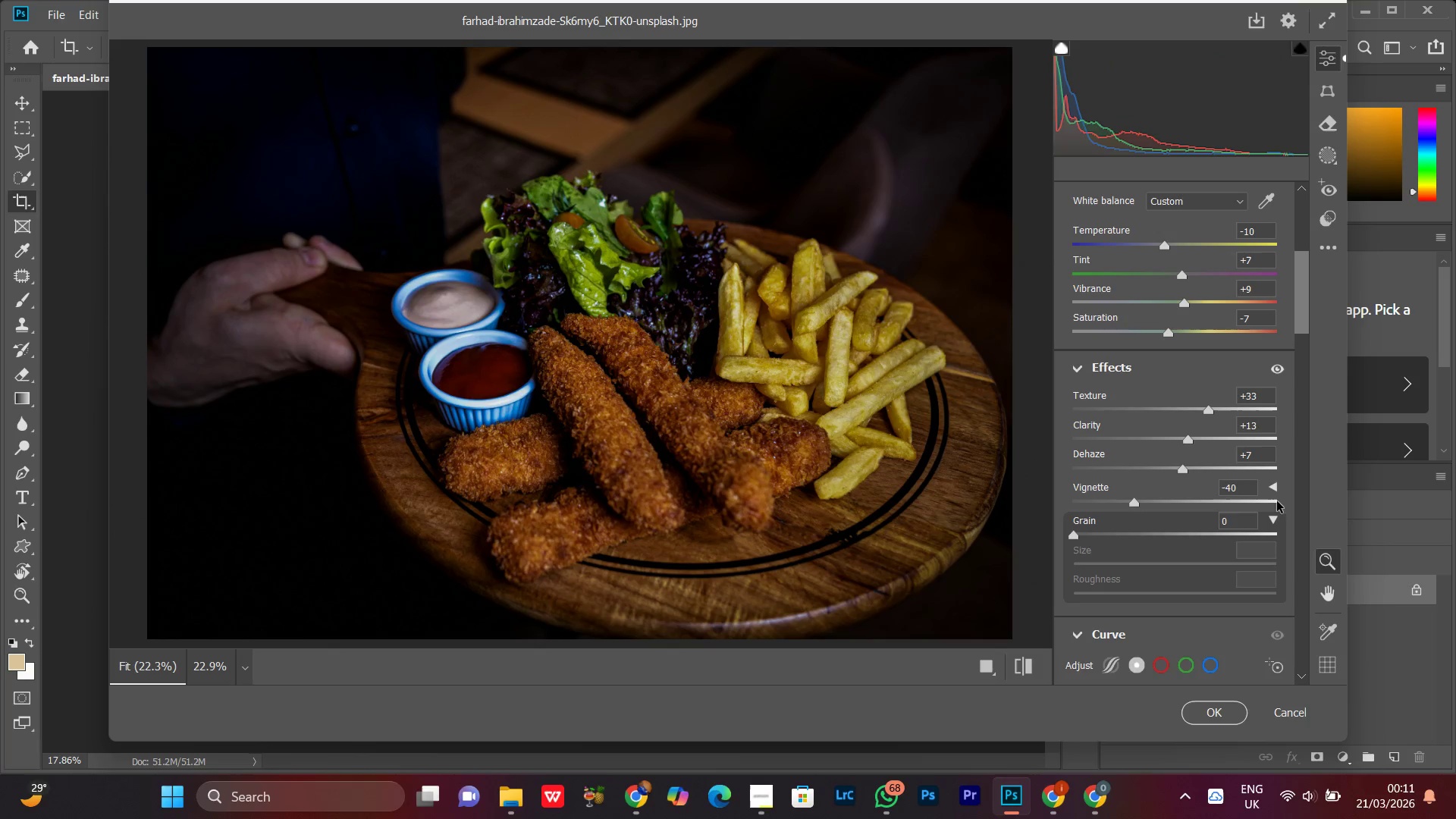 
left_click([1271, 486])
 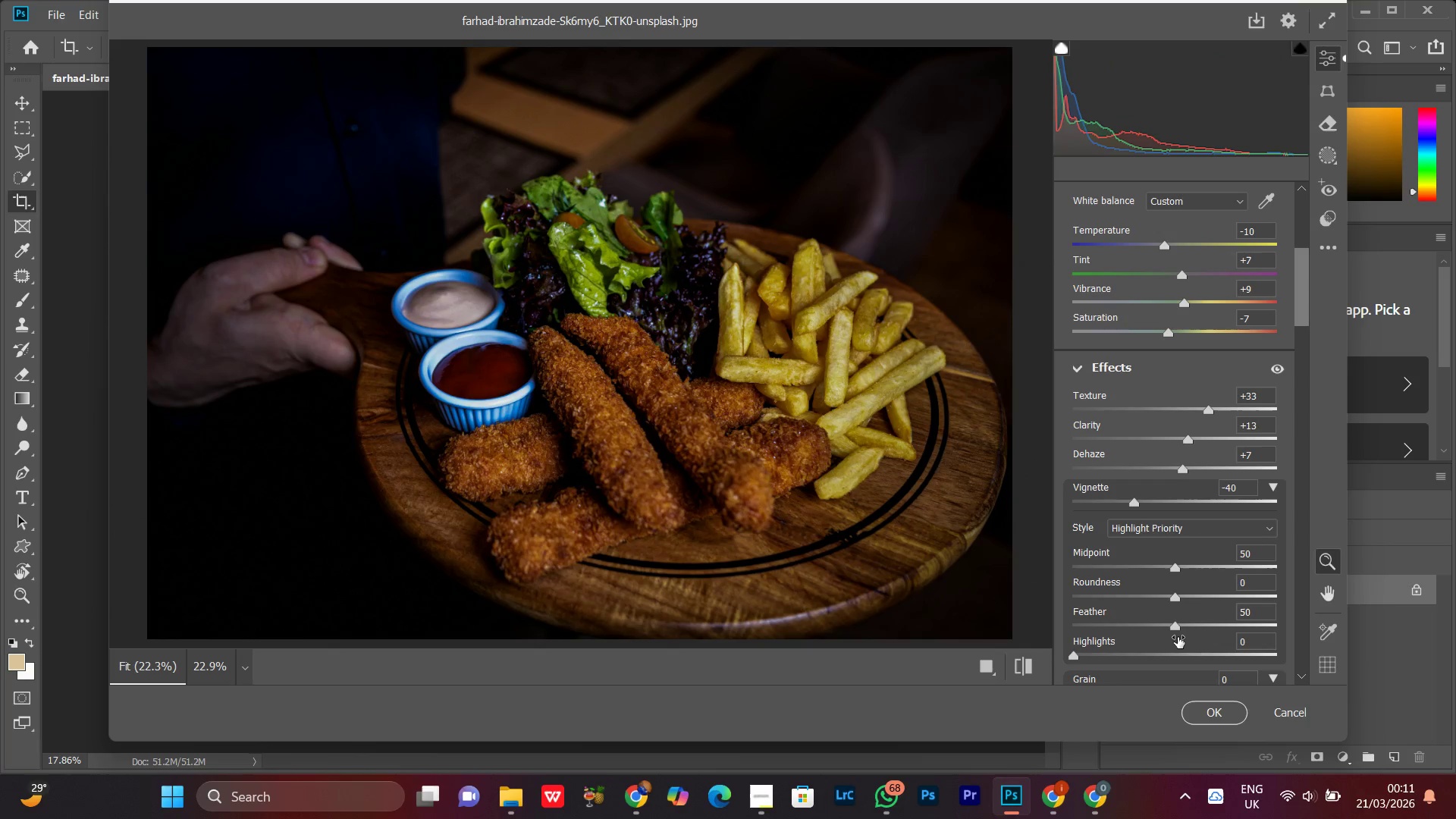 
left_click_drag(start_coordinate=[1171, 630], to_coordinate=[1207, 635])
 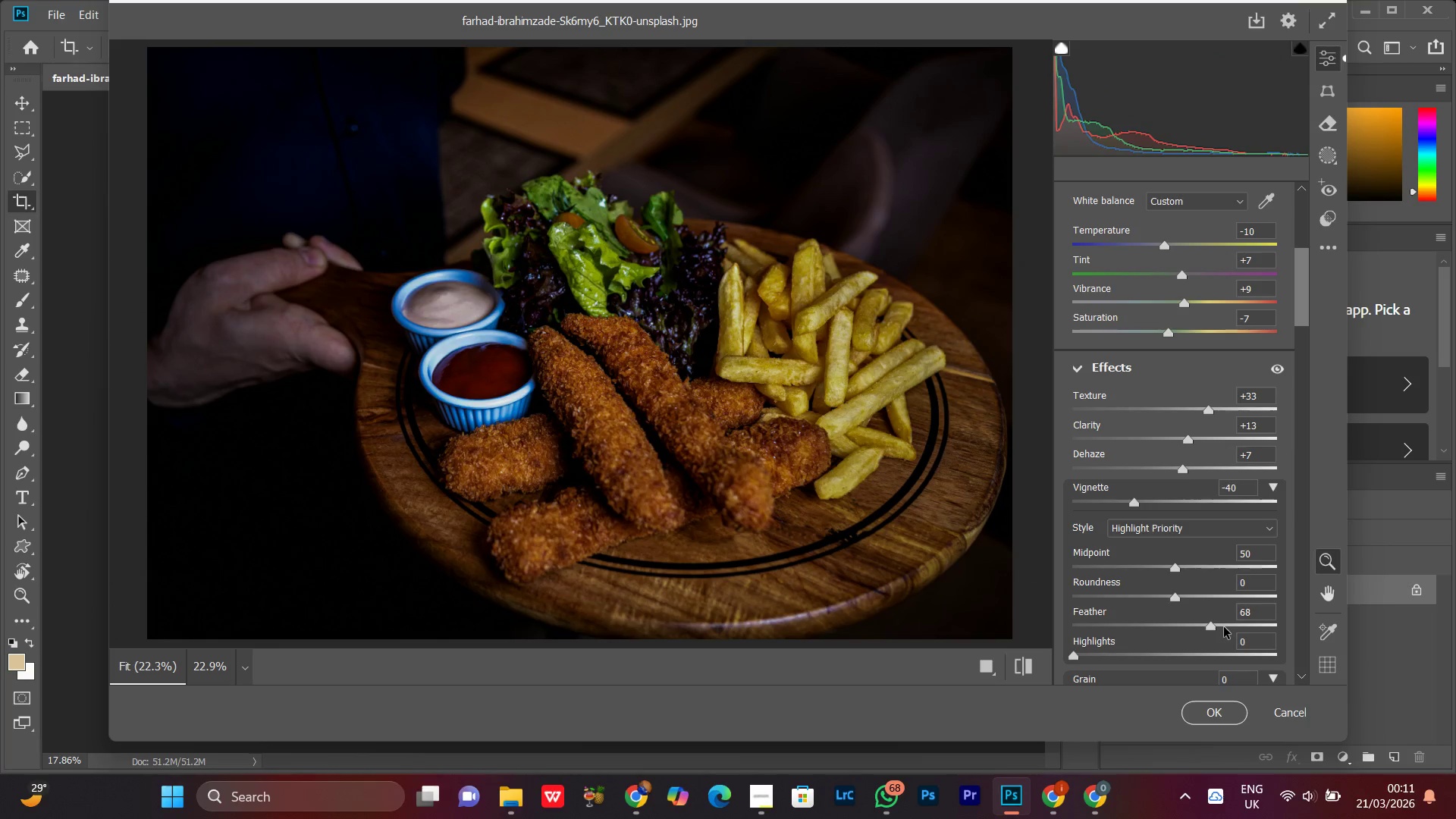 
wait(5.42)
 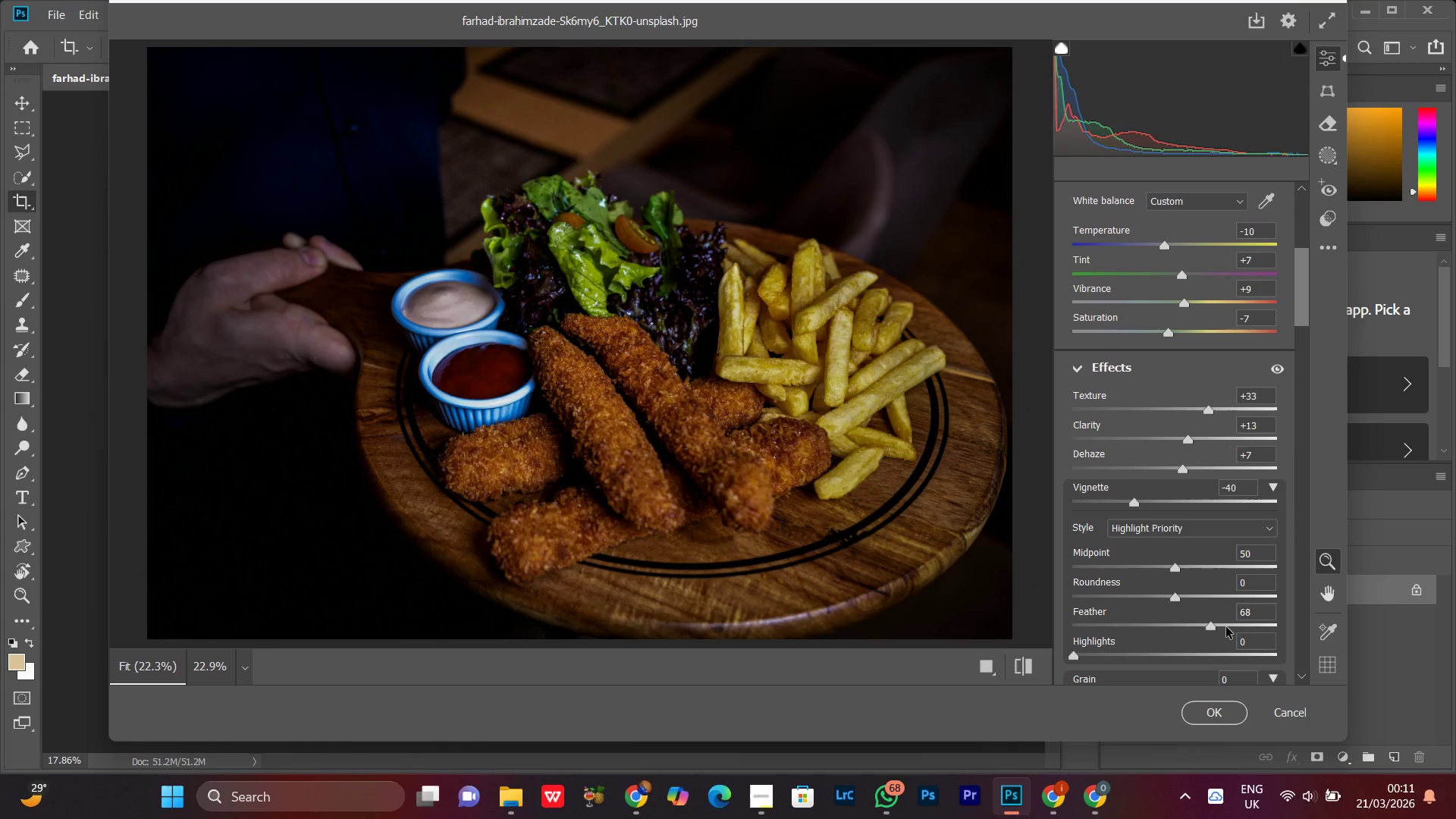 
left_click_drag(start_coordinate=[1208, 629], to_coordinate=[1203, 629])
 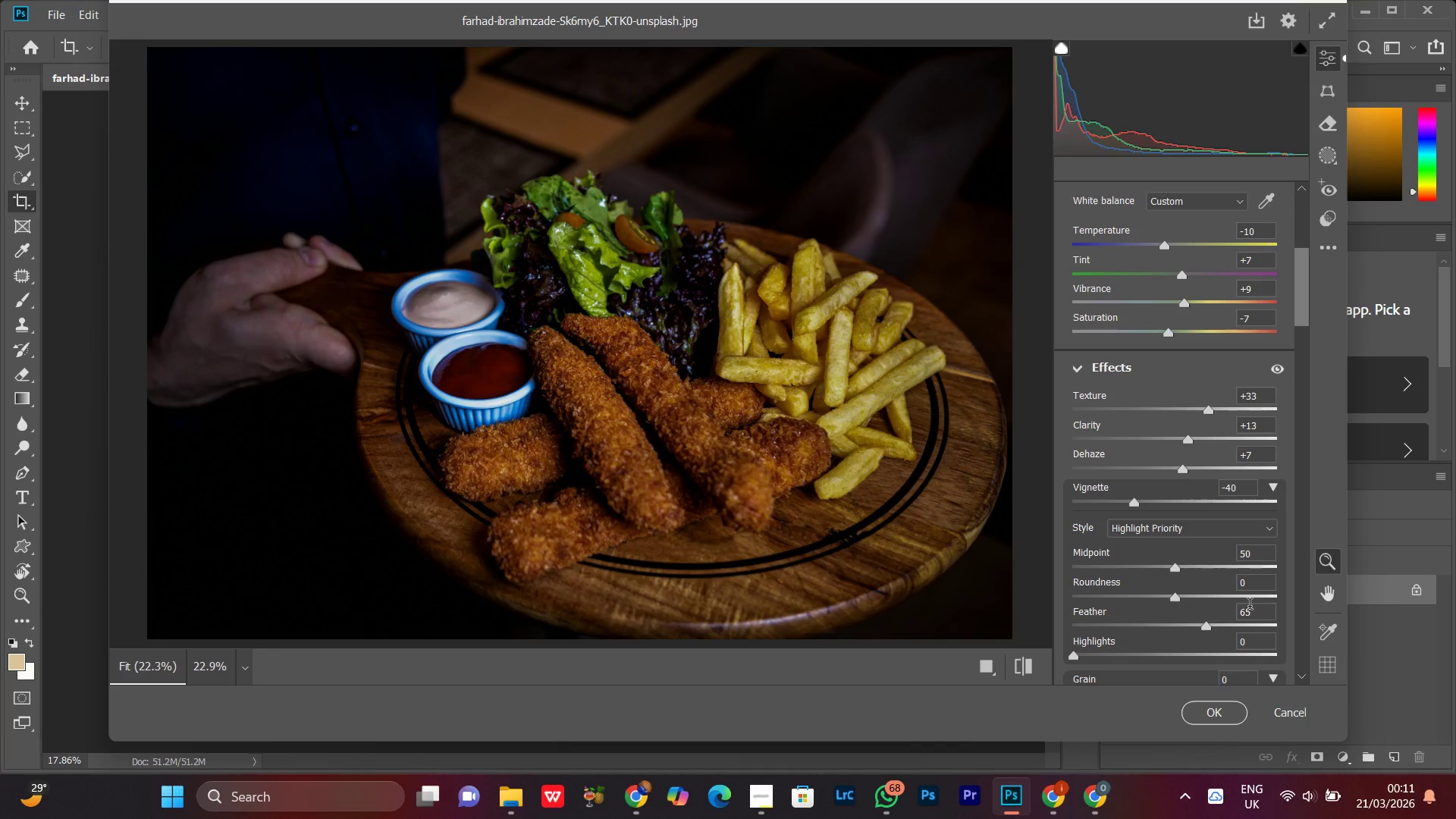 
wait(7.81)
 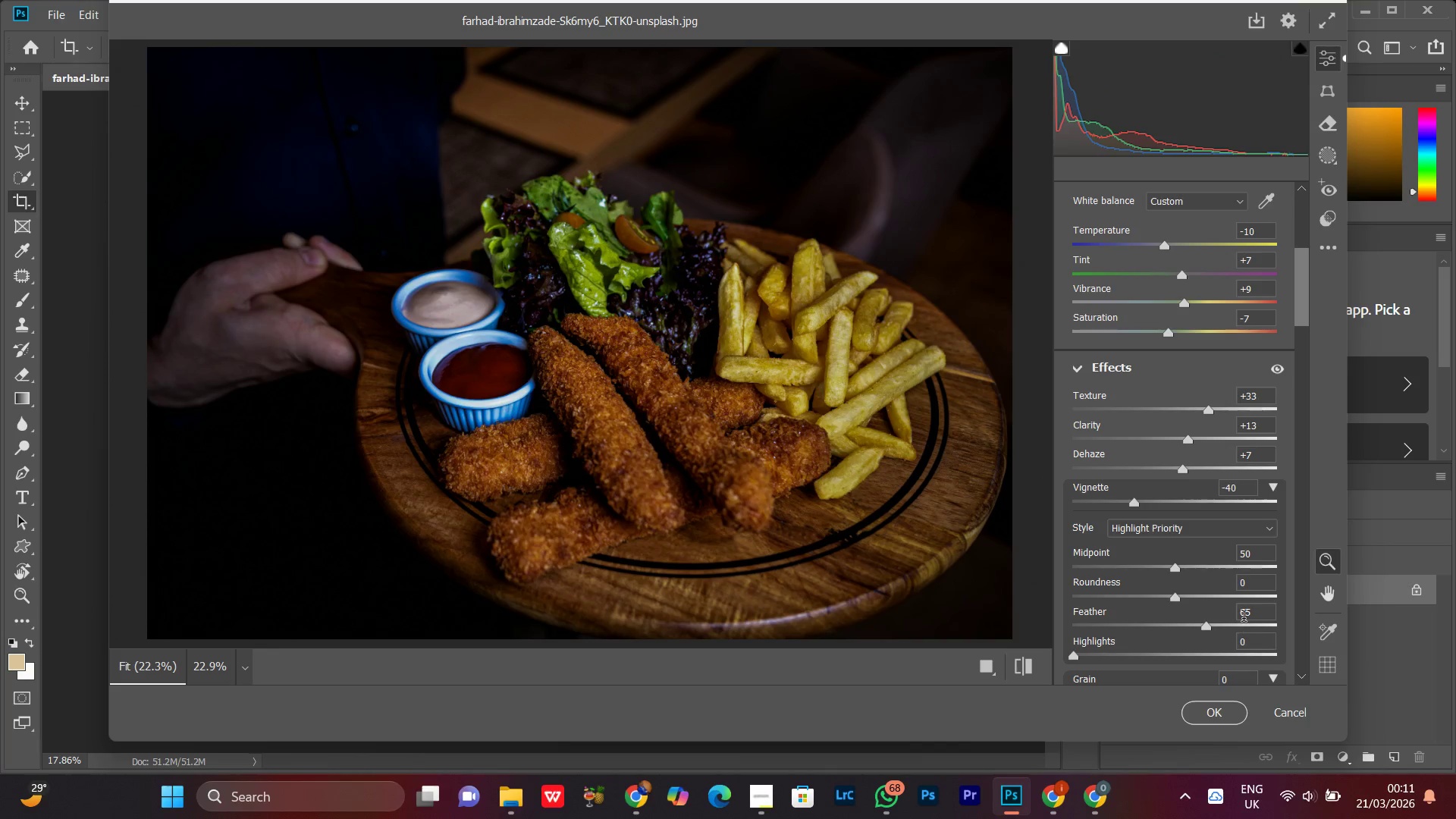 
left_click_drag(start_coordinate=[1175, 597], to_coordinate=[1193, 613])
 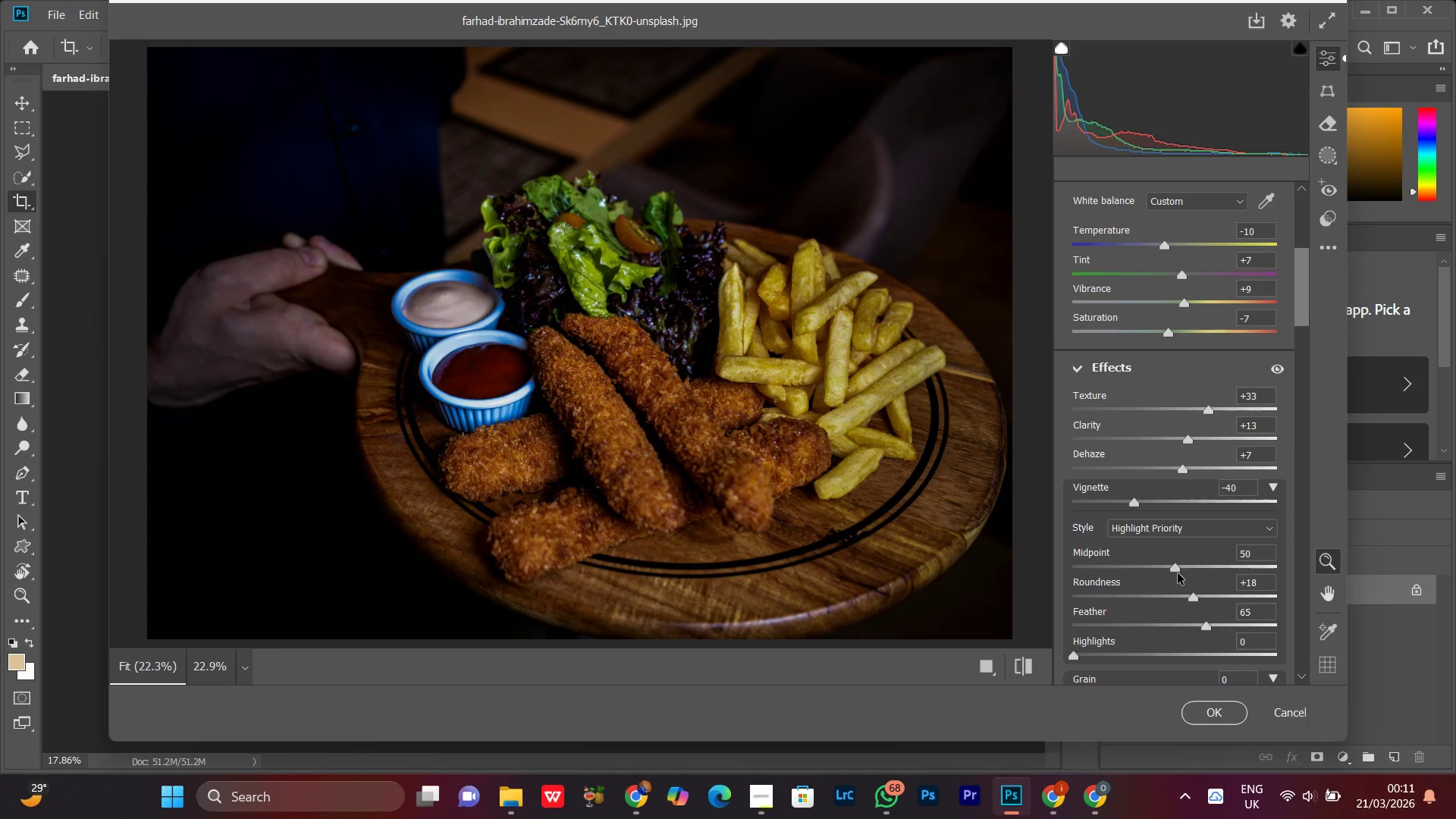 
left_click_drag(start_coordinate=[1170, 573], to_coordinate=[1162, 575])
 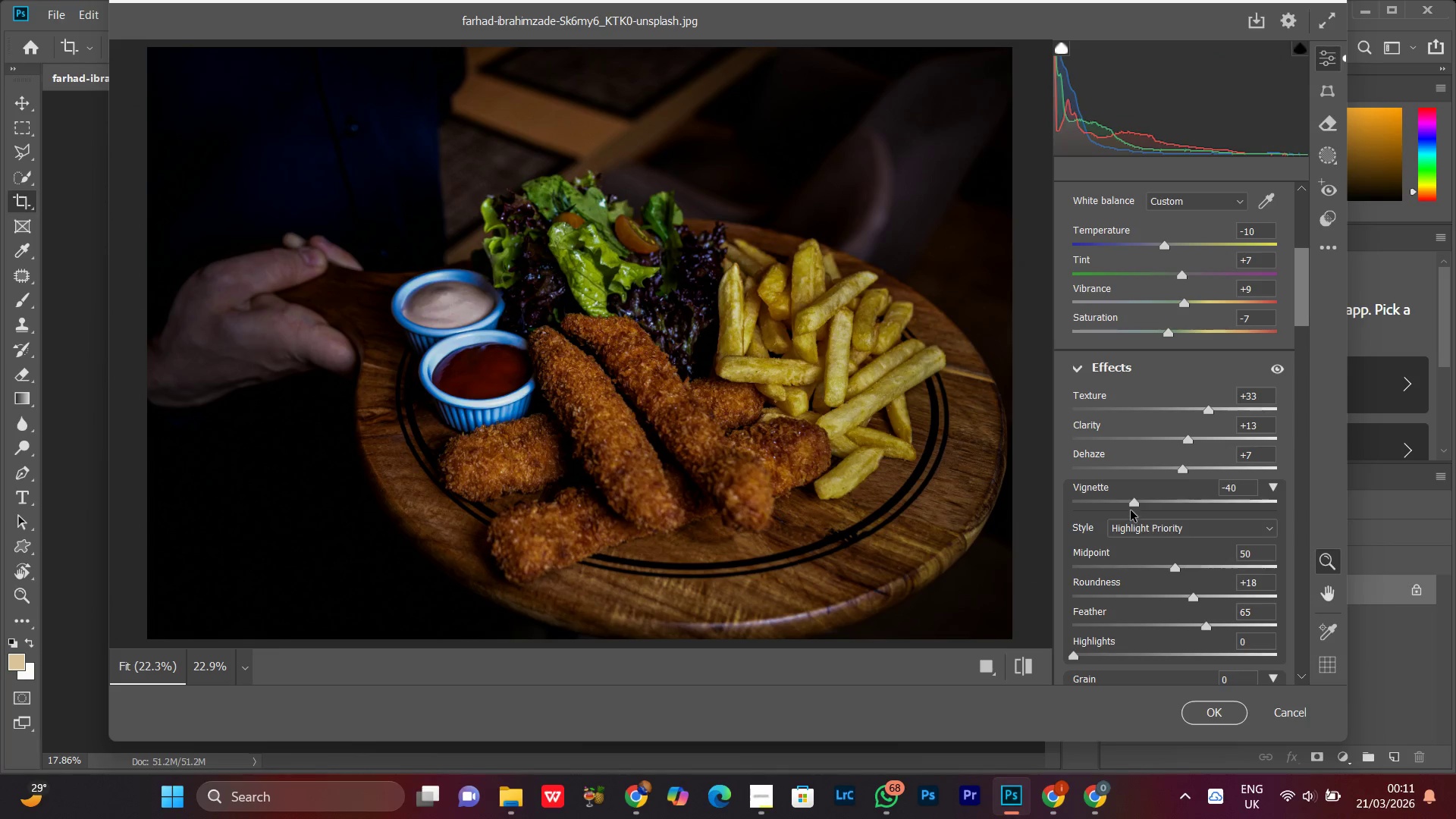 
left_click_drag(start_coordinate=[1135, 505], to_coordinate=[1144, 509])
 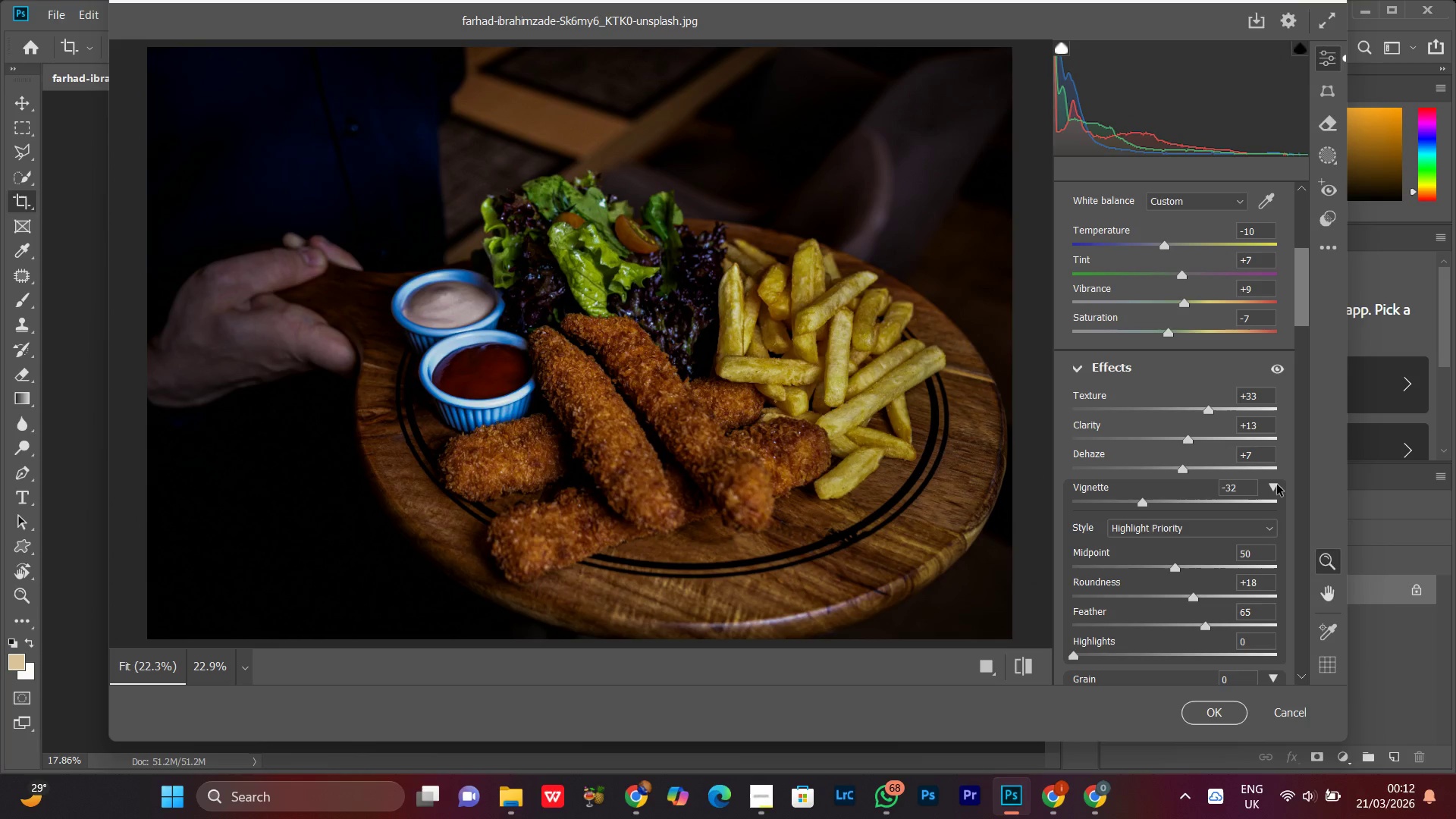 
wait(13.77)
 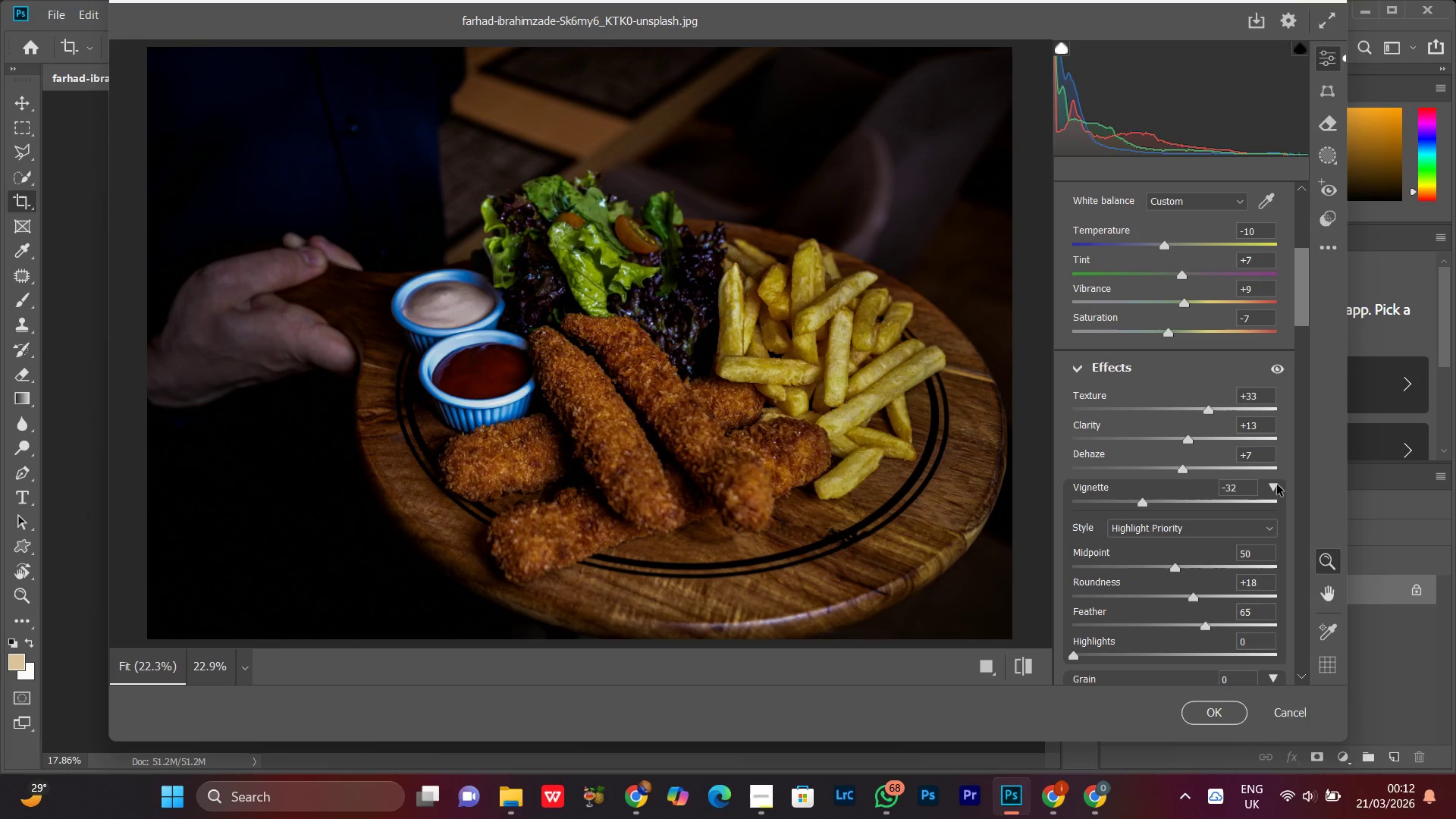 
left_click([1271, 482])
 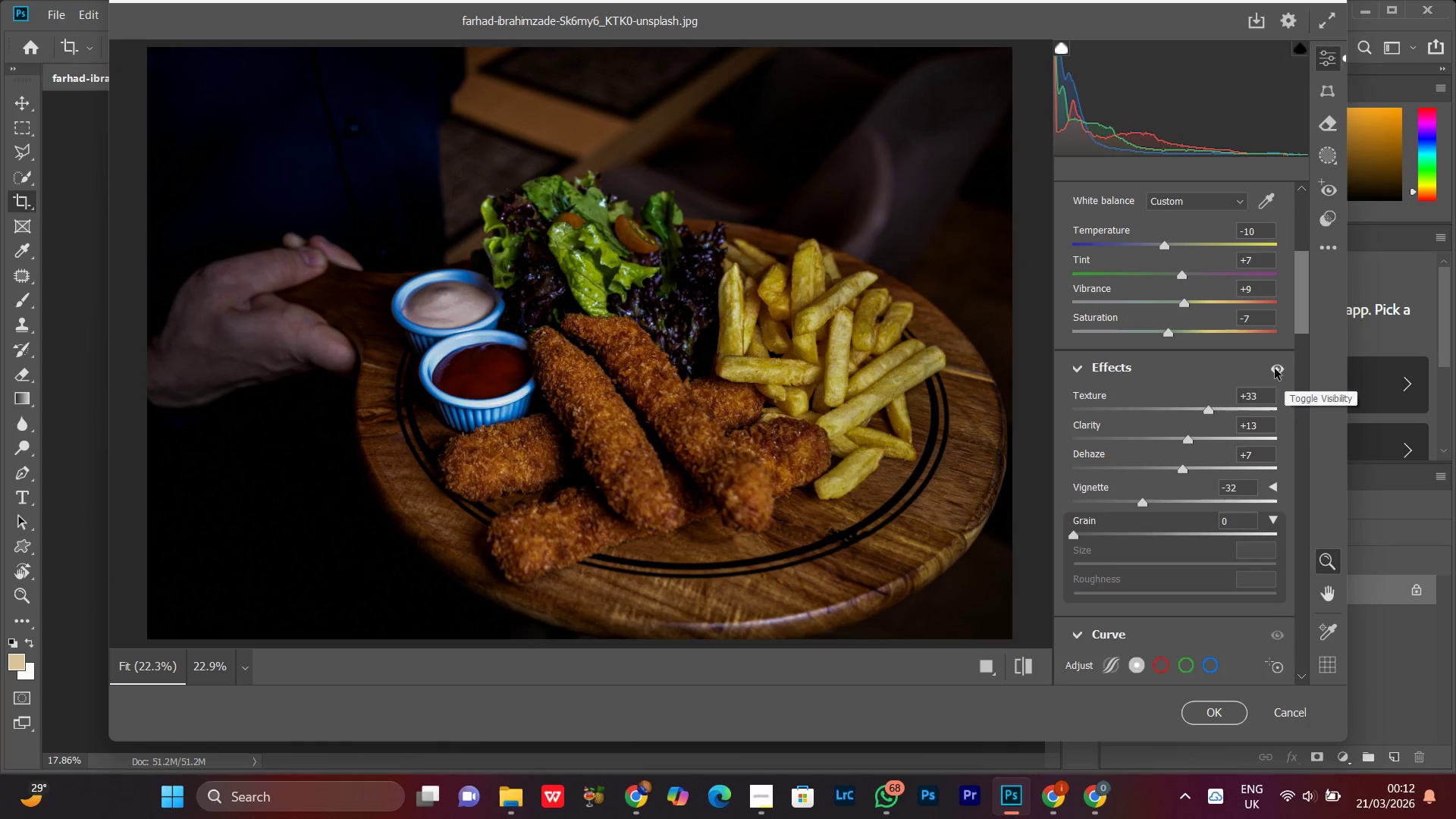 
left_click([1275, 369])
 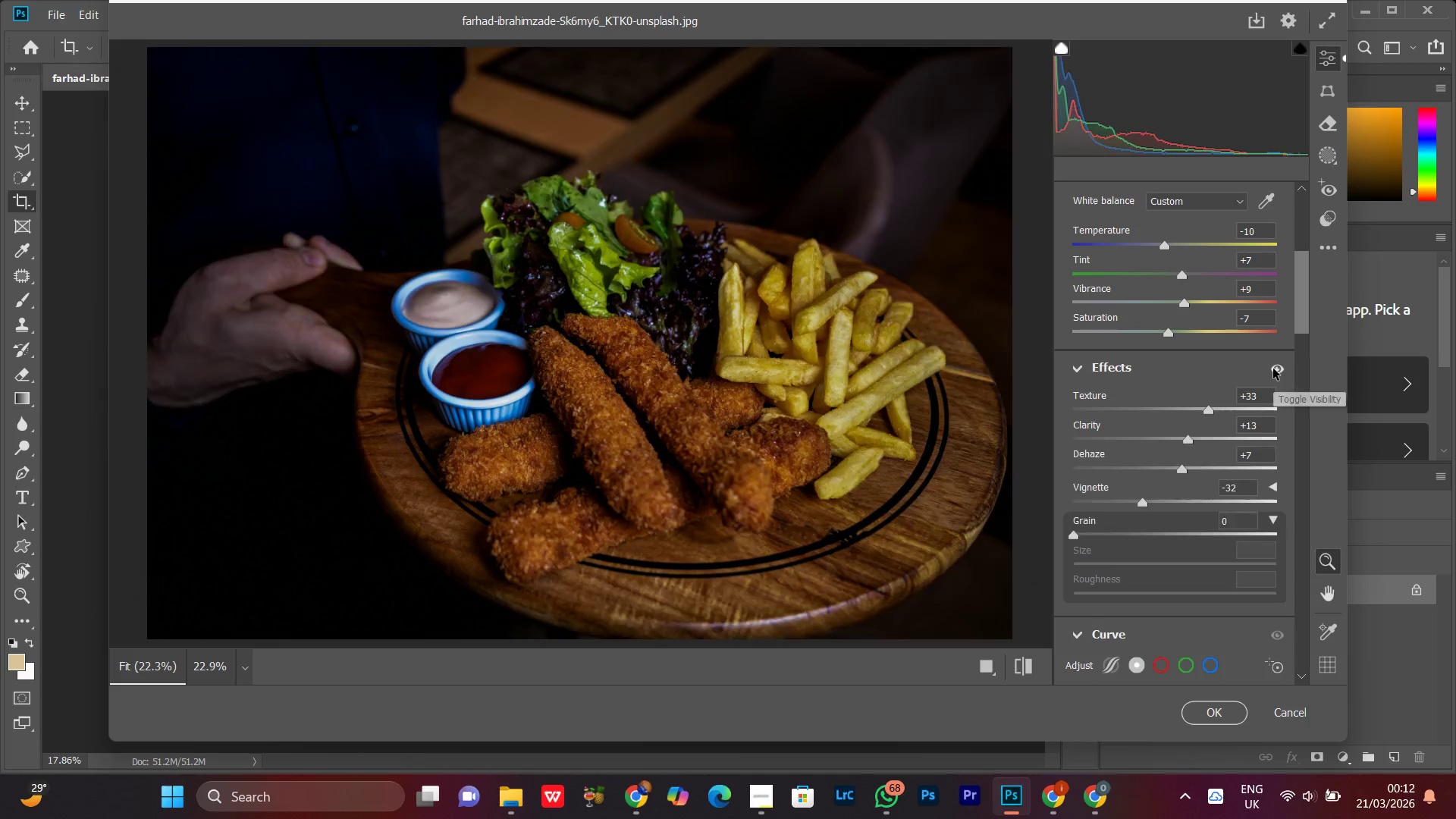 
left_click([1273, 369])
 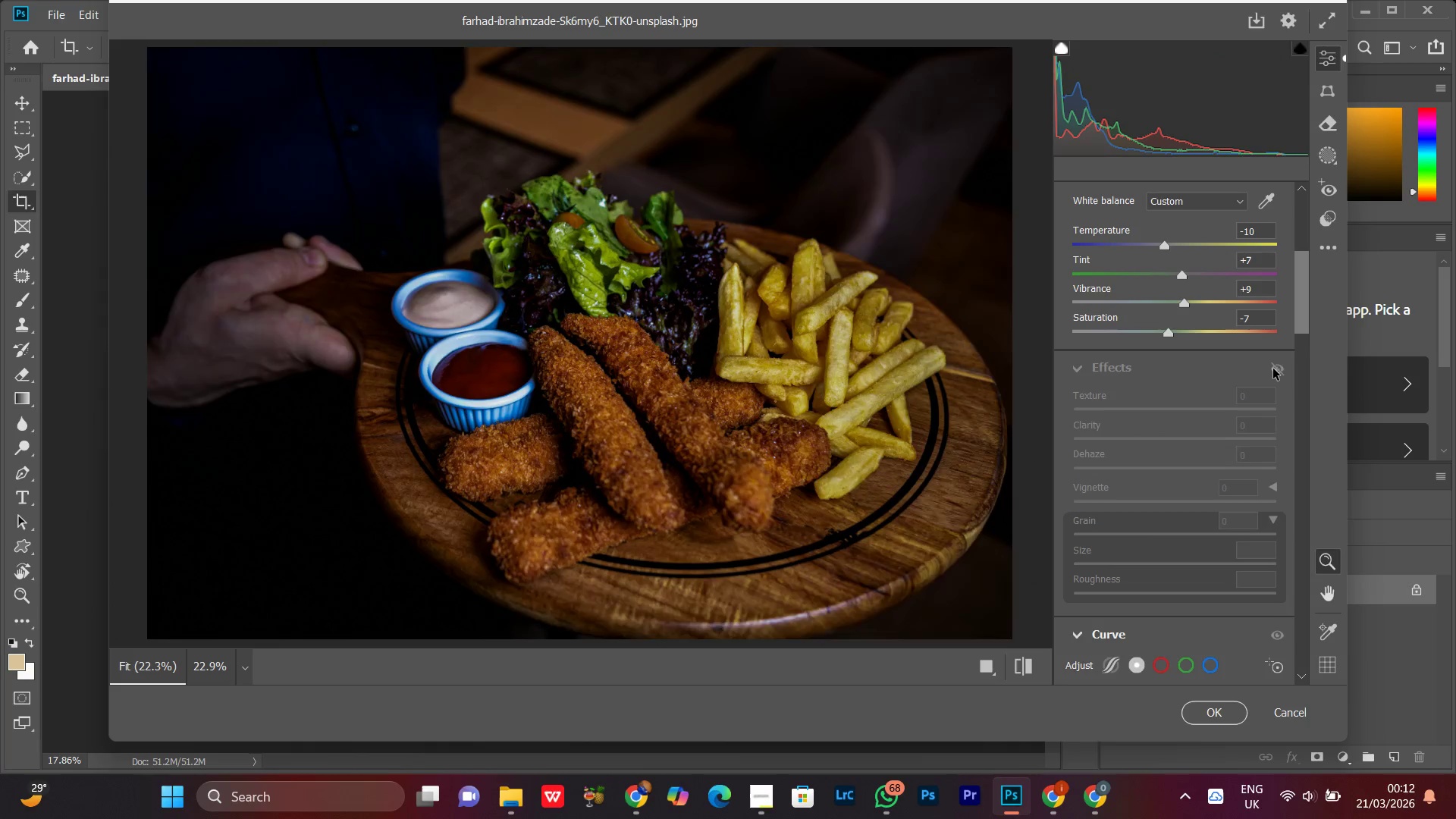 
left_click([1273, 369])
 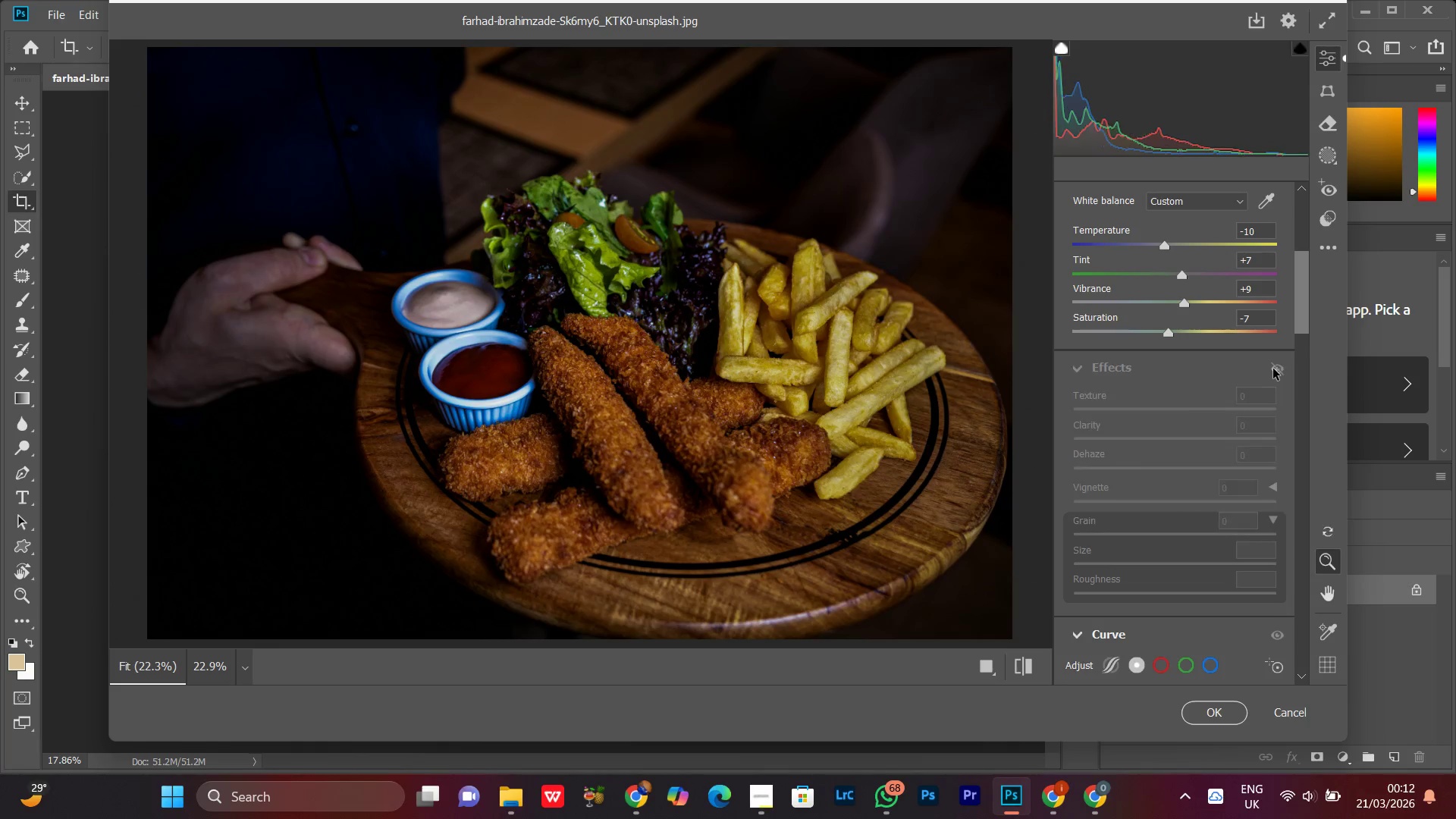 
left_click([1273, 369])
 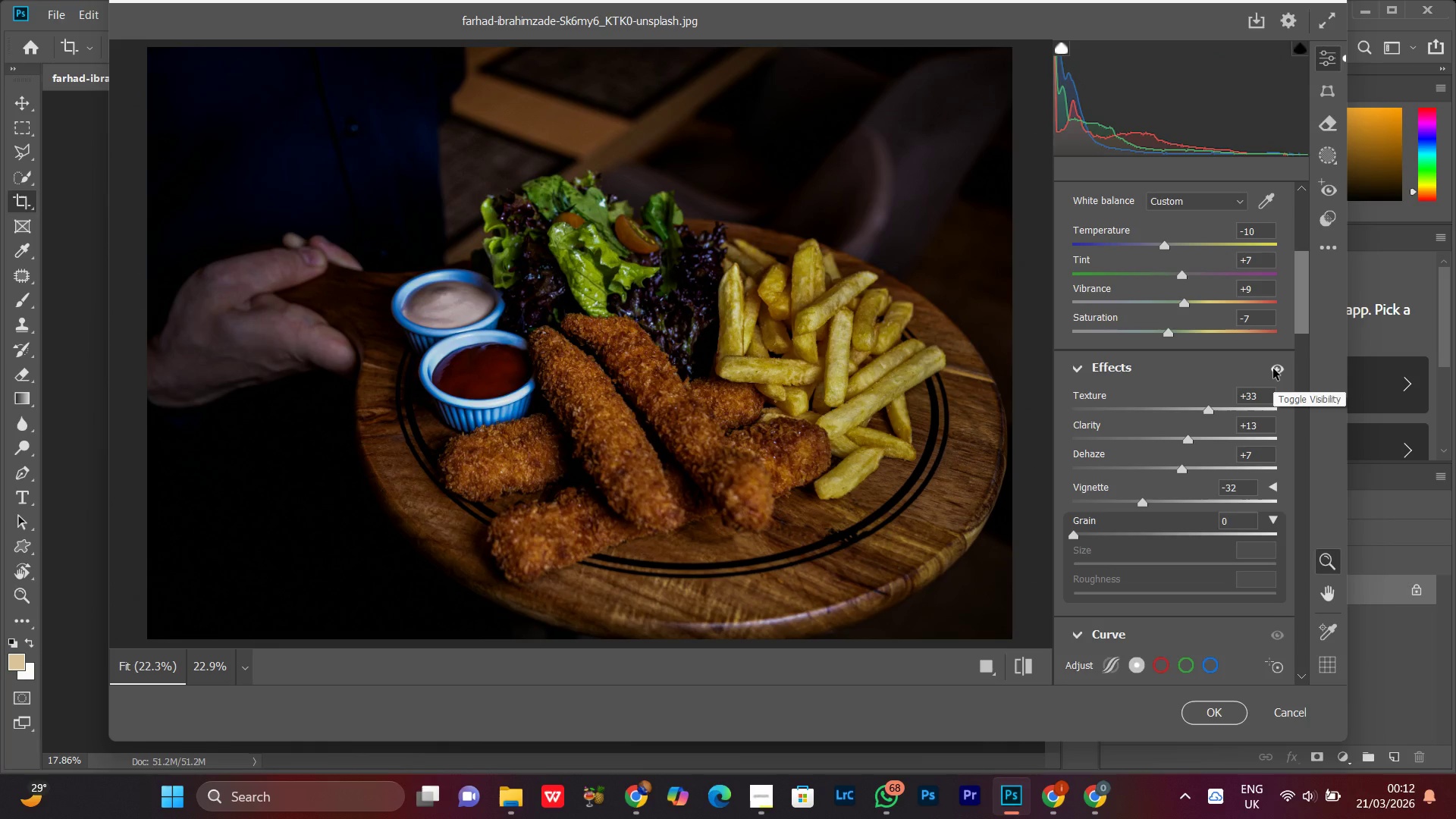 
left_click([1273, 369])
 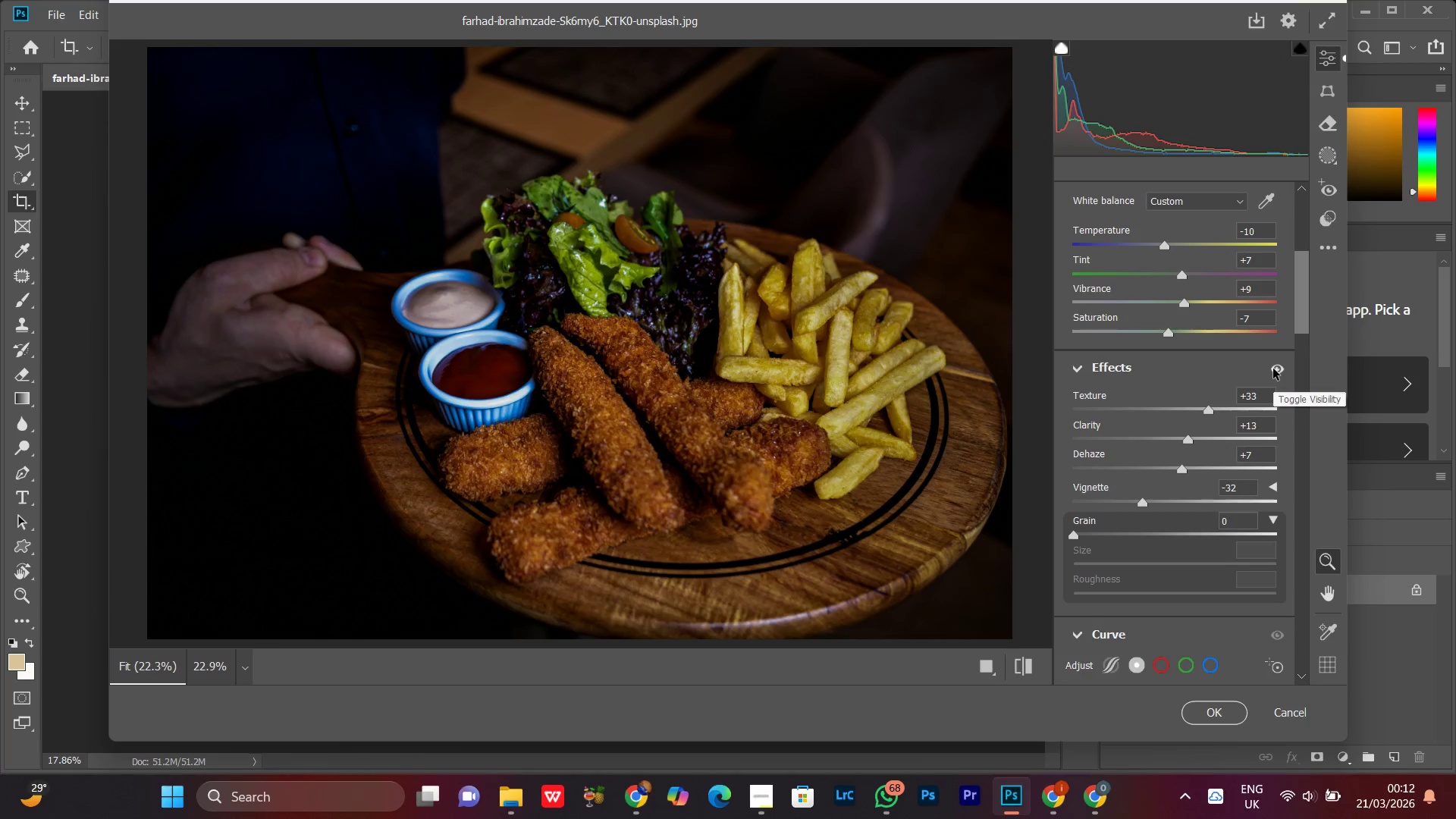 
left_click([1273, 369])
 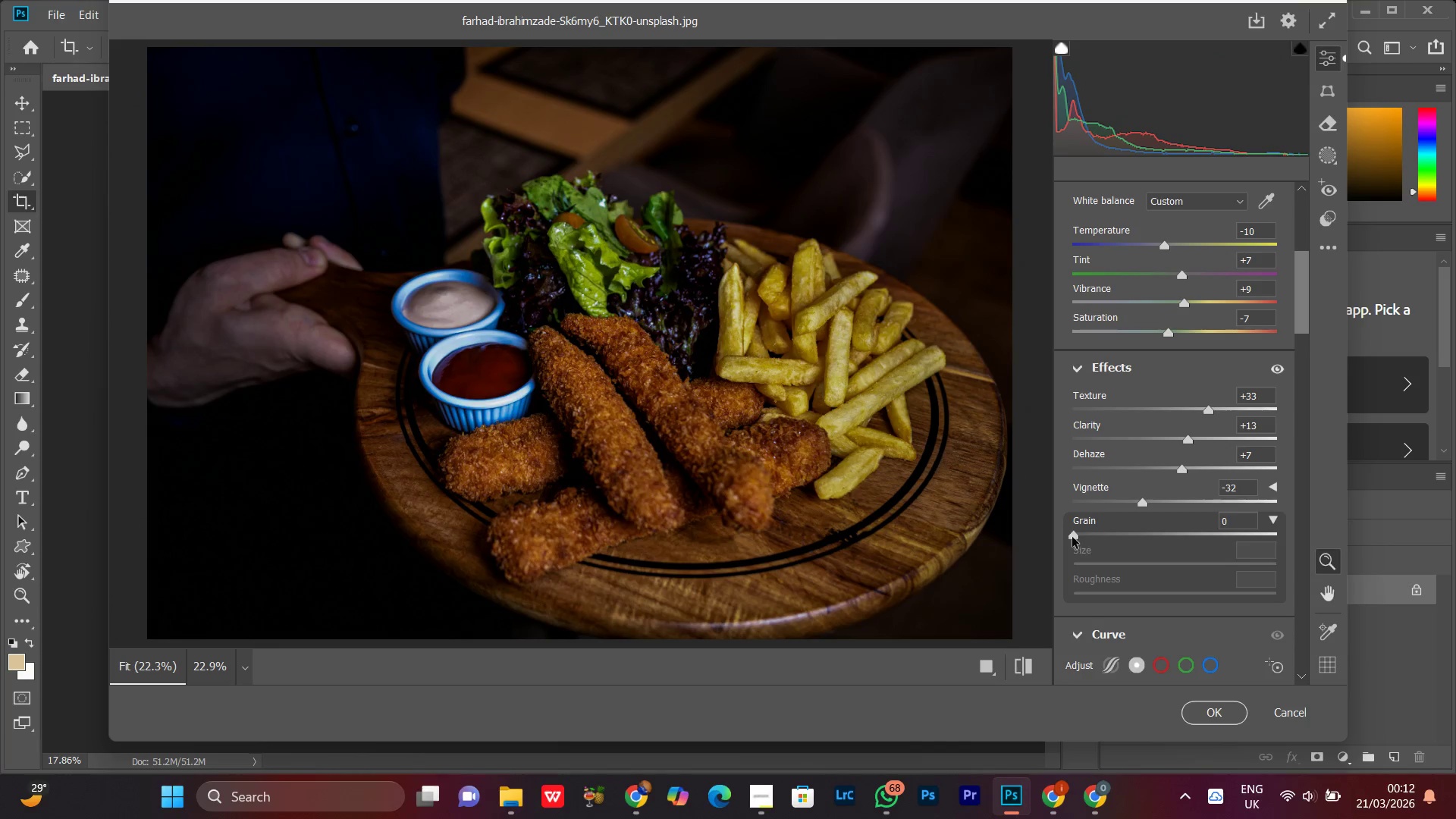 
left_click_drag(start_coordinate=[1072, 535], to_coordinate=[1088, 538])
 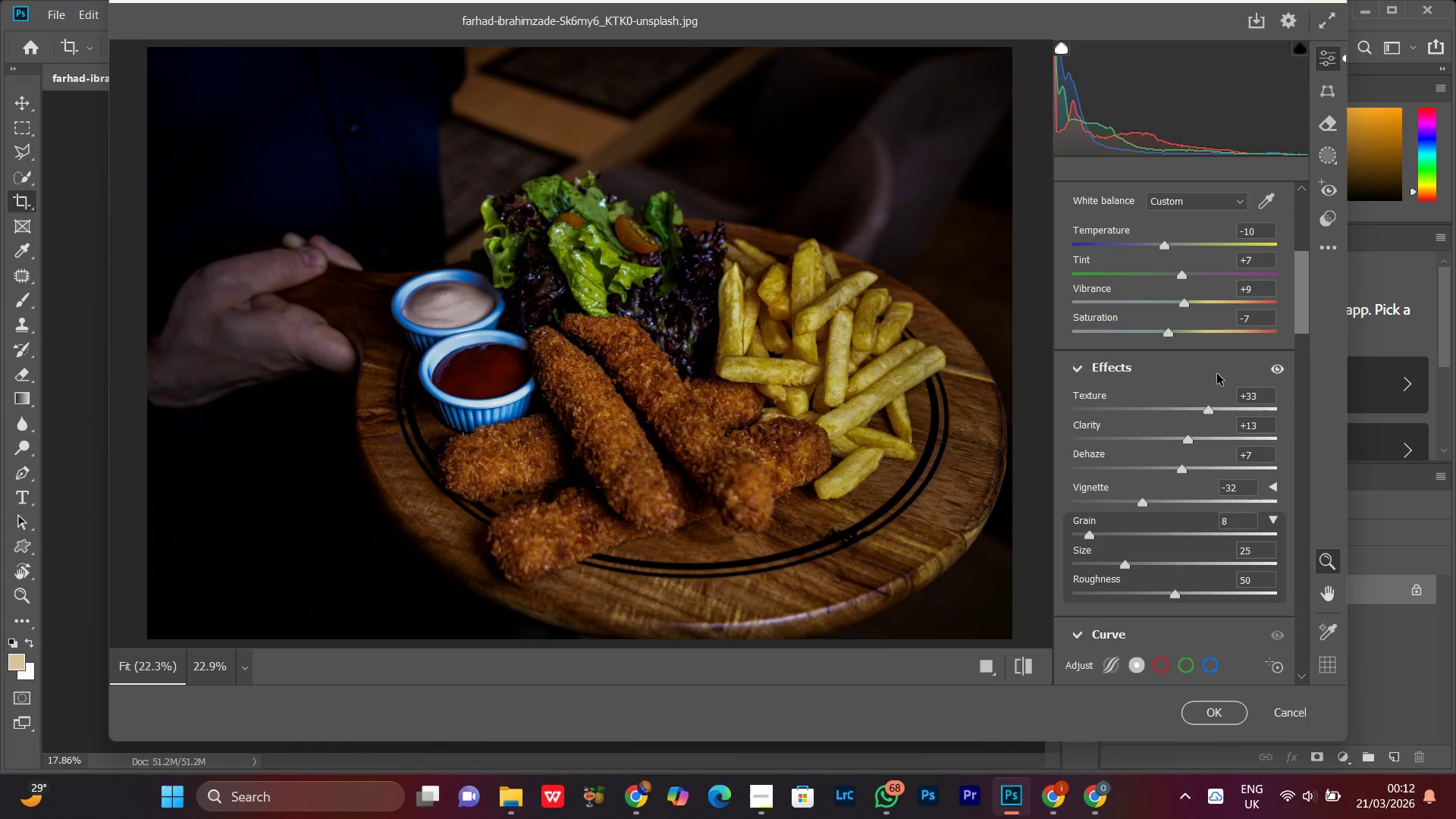 
wait(13.88)
 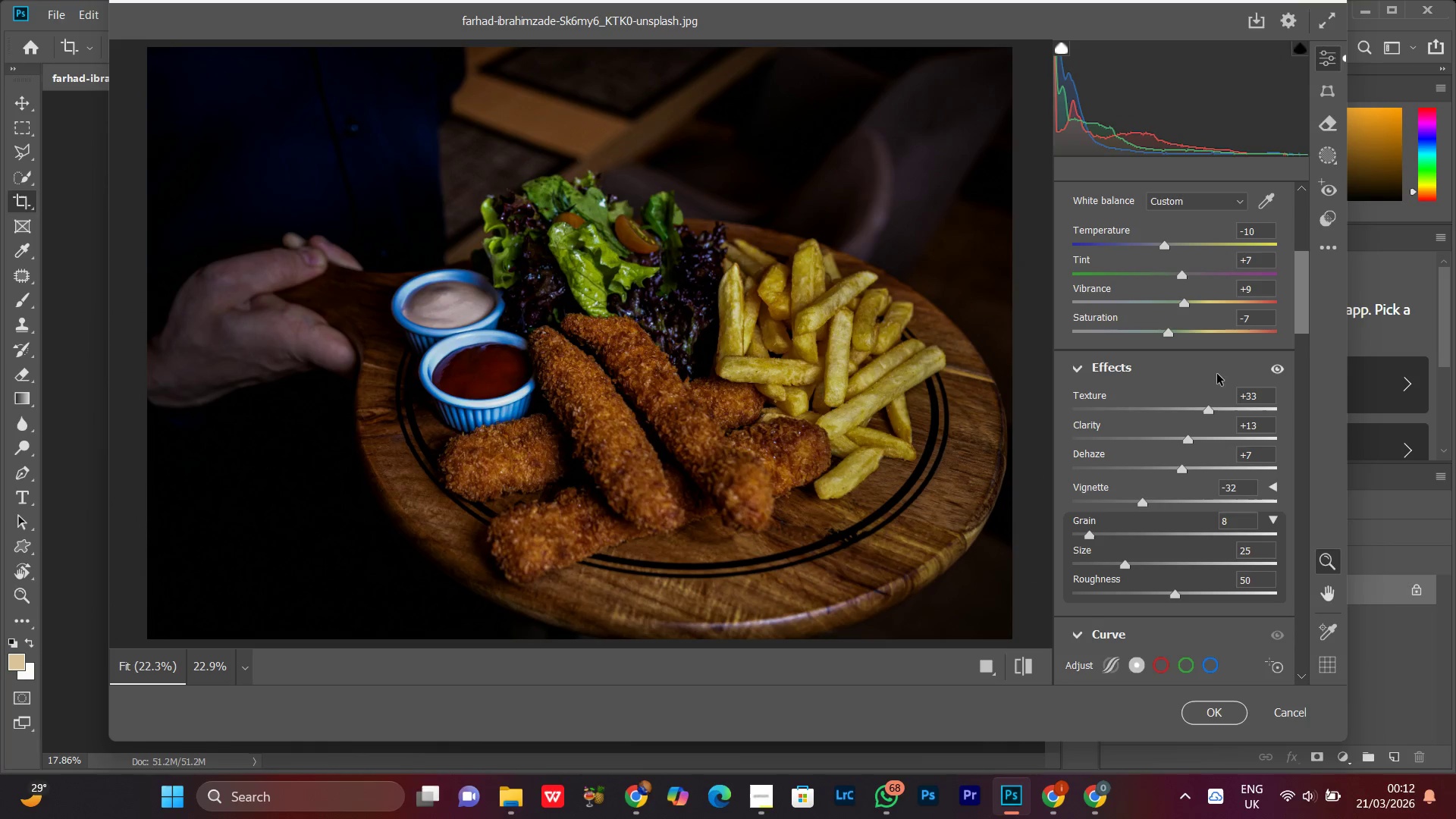 
left_click_drag(start_coordinate=[1092, 539], to_coordinate=[1099, 544])
 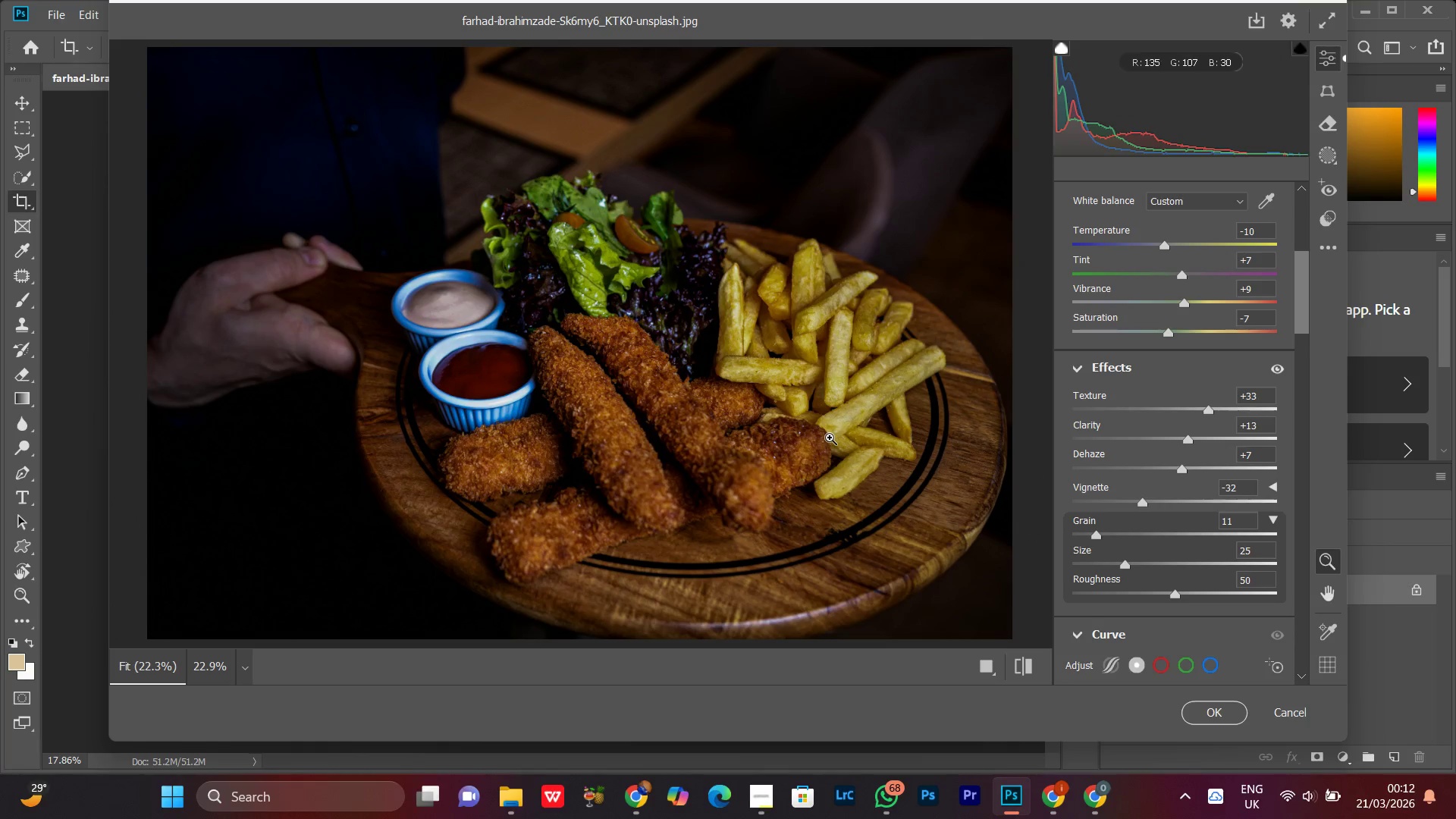 
left_click([830, 434])
 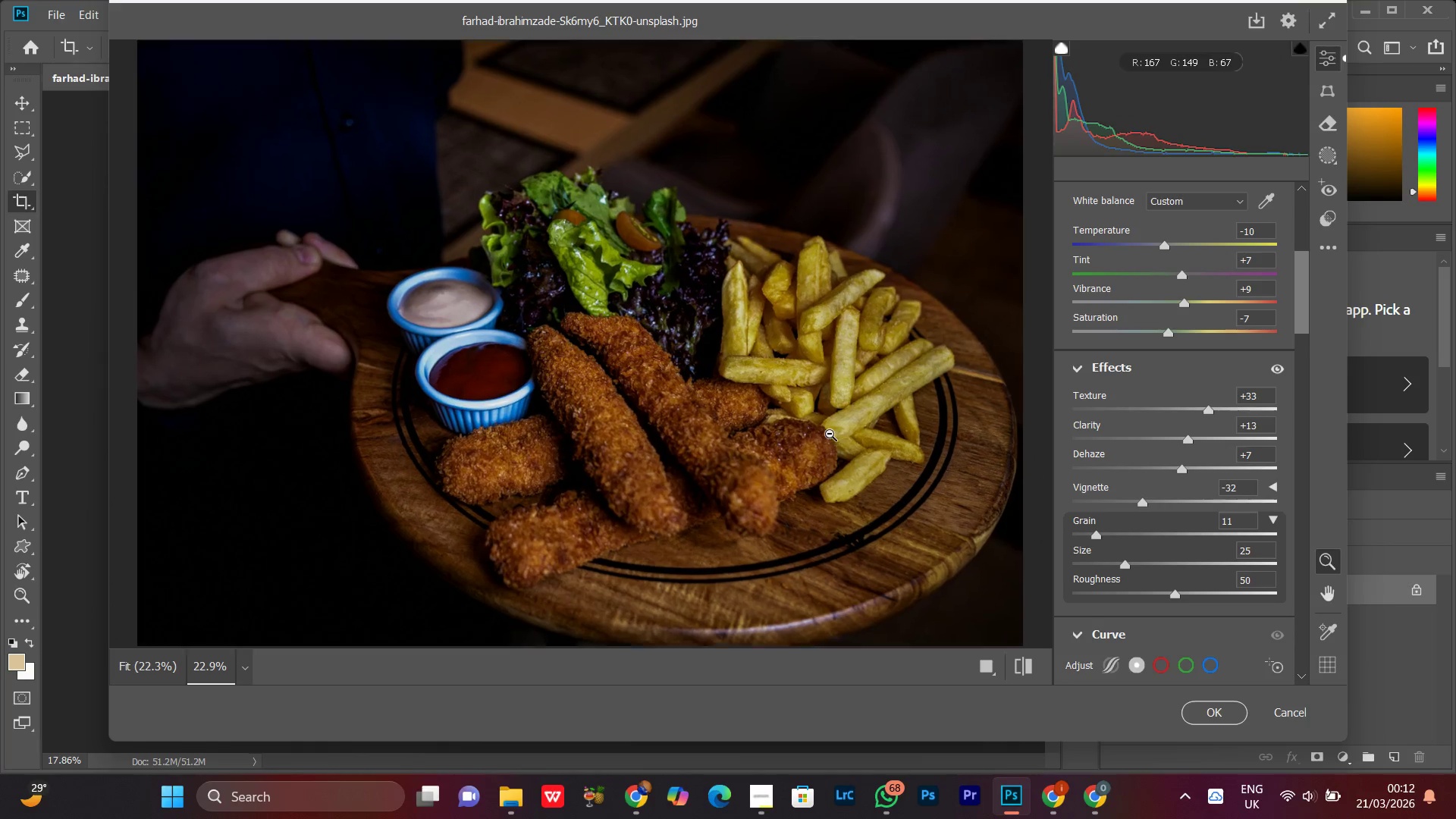 
left_click([830, 431])
 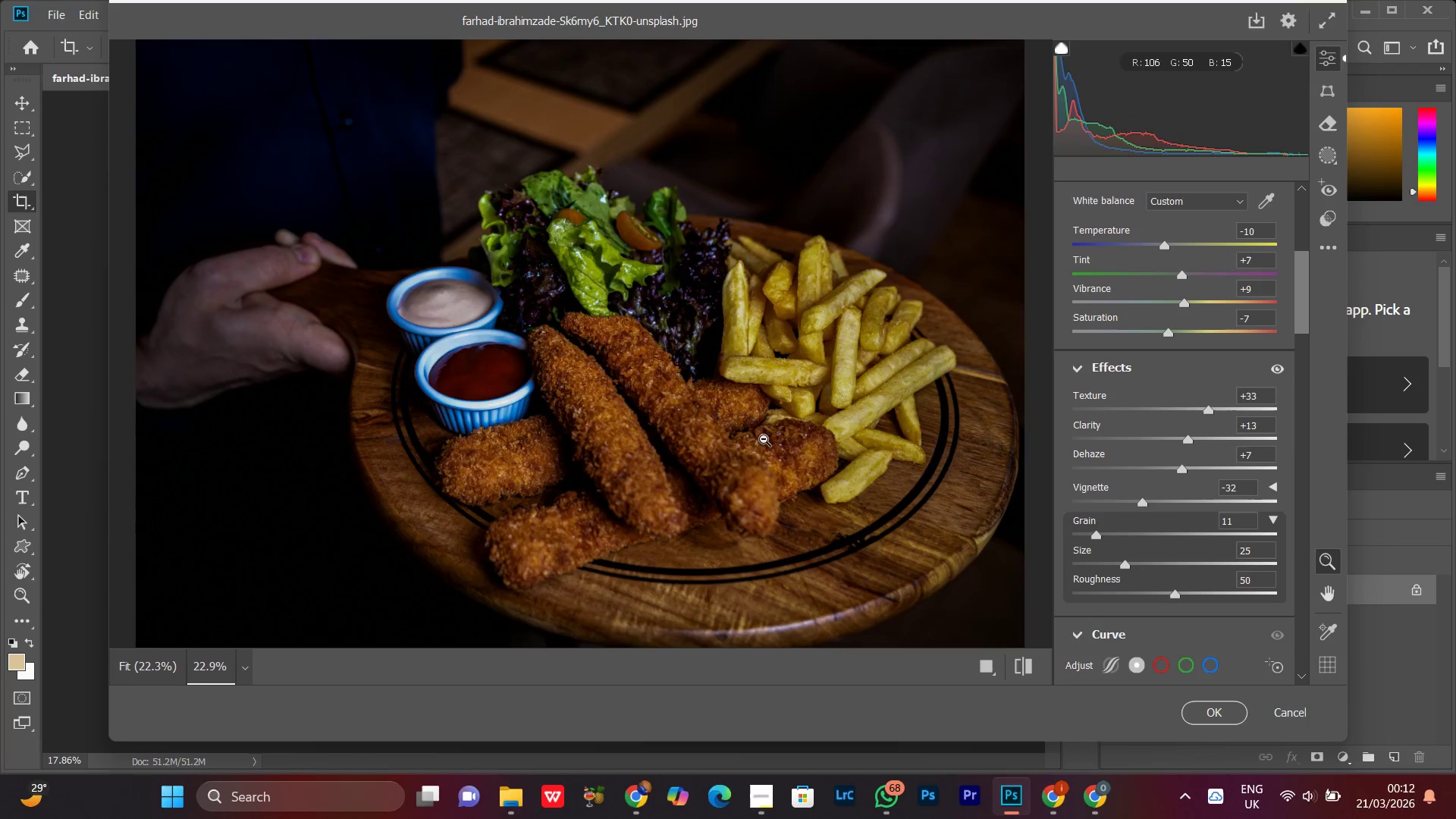 
left_click([770, 436])
 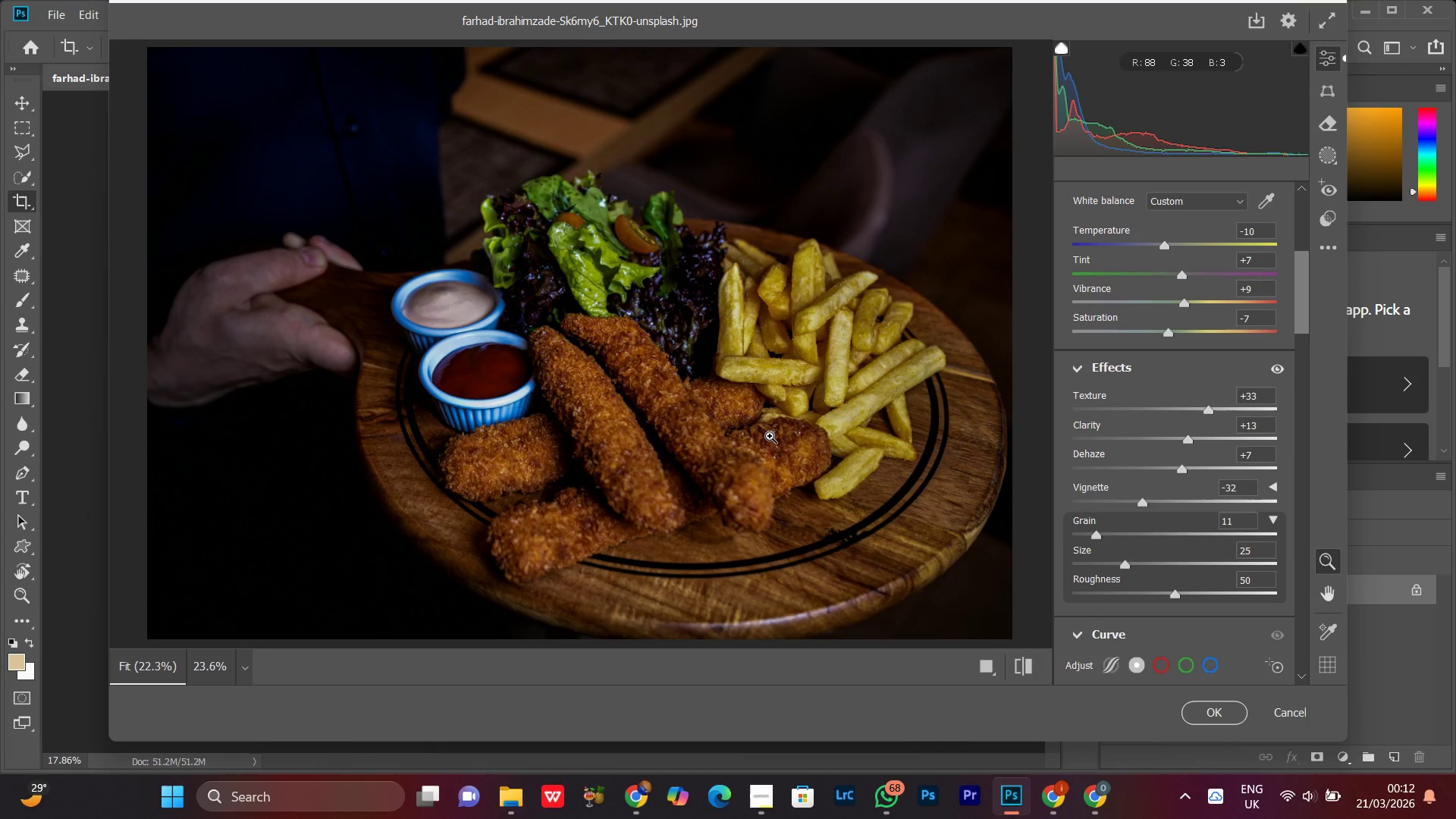 
wait(6.39)
 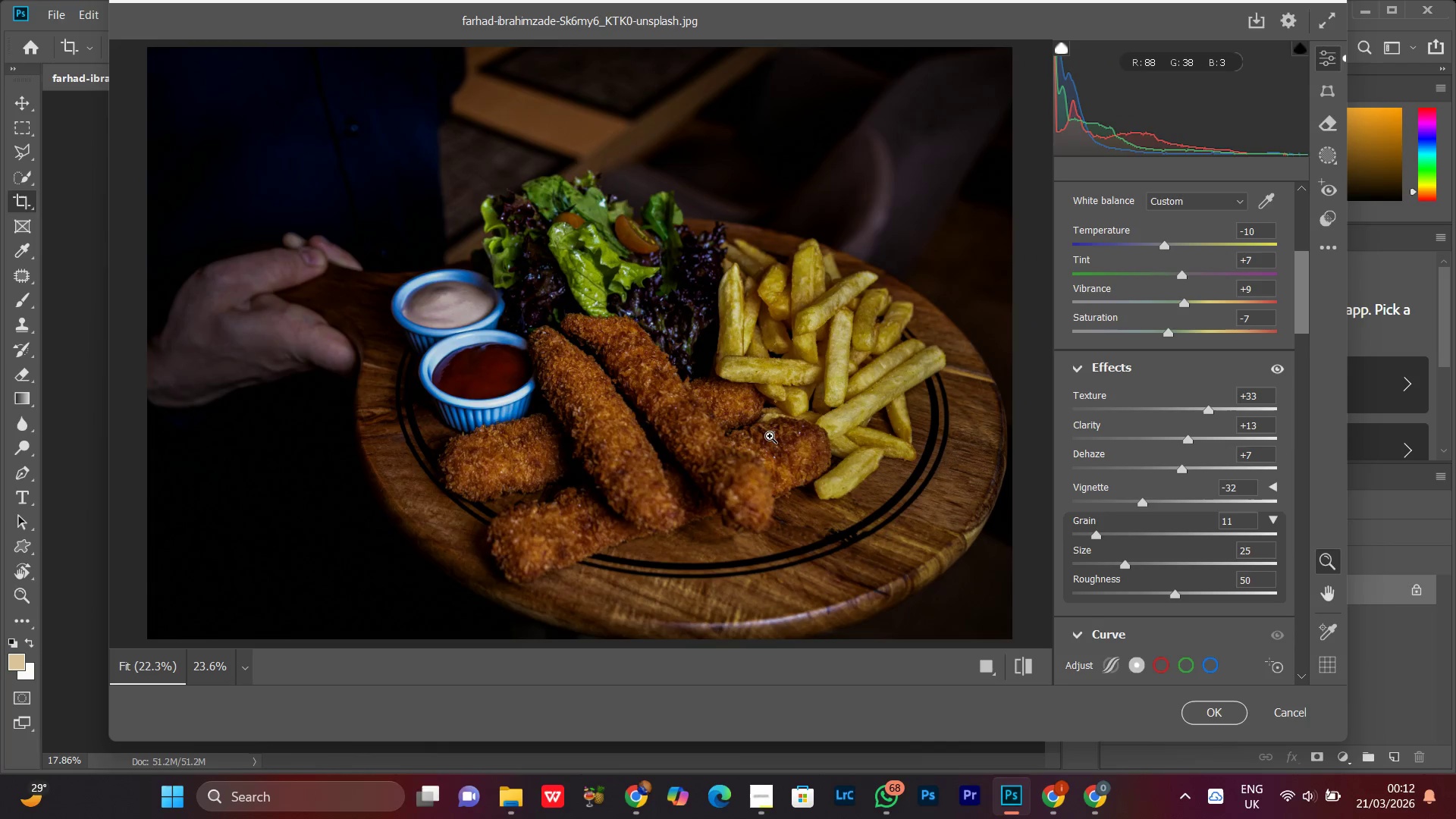 
left_click([770, 381])
 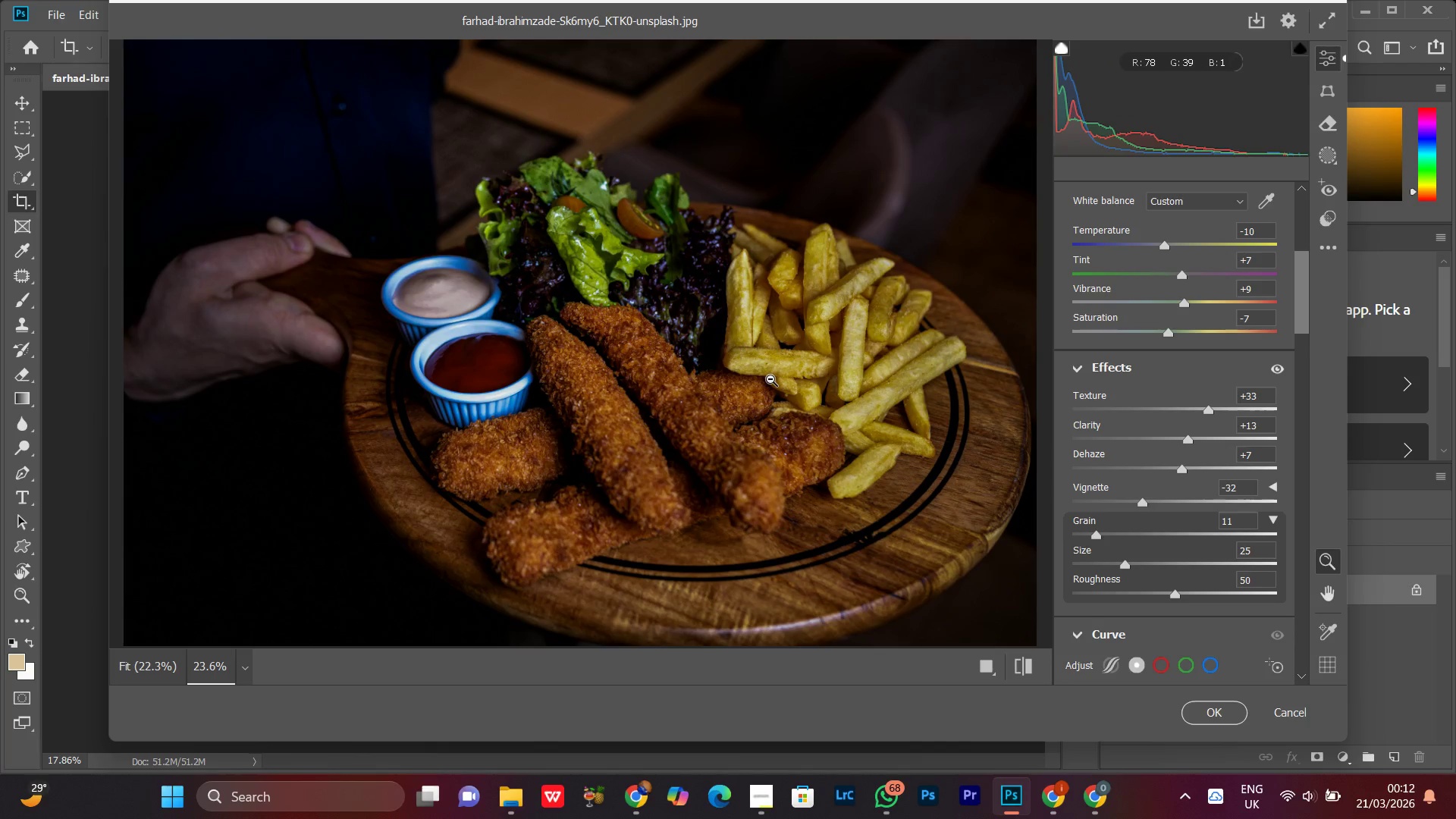 
left_click([770, 379])
 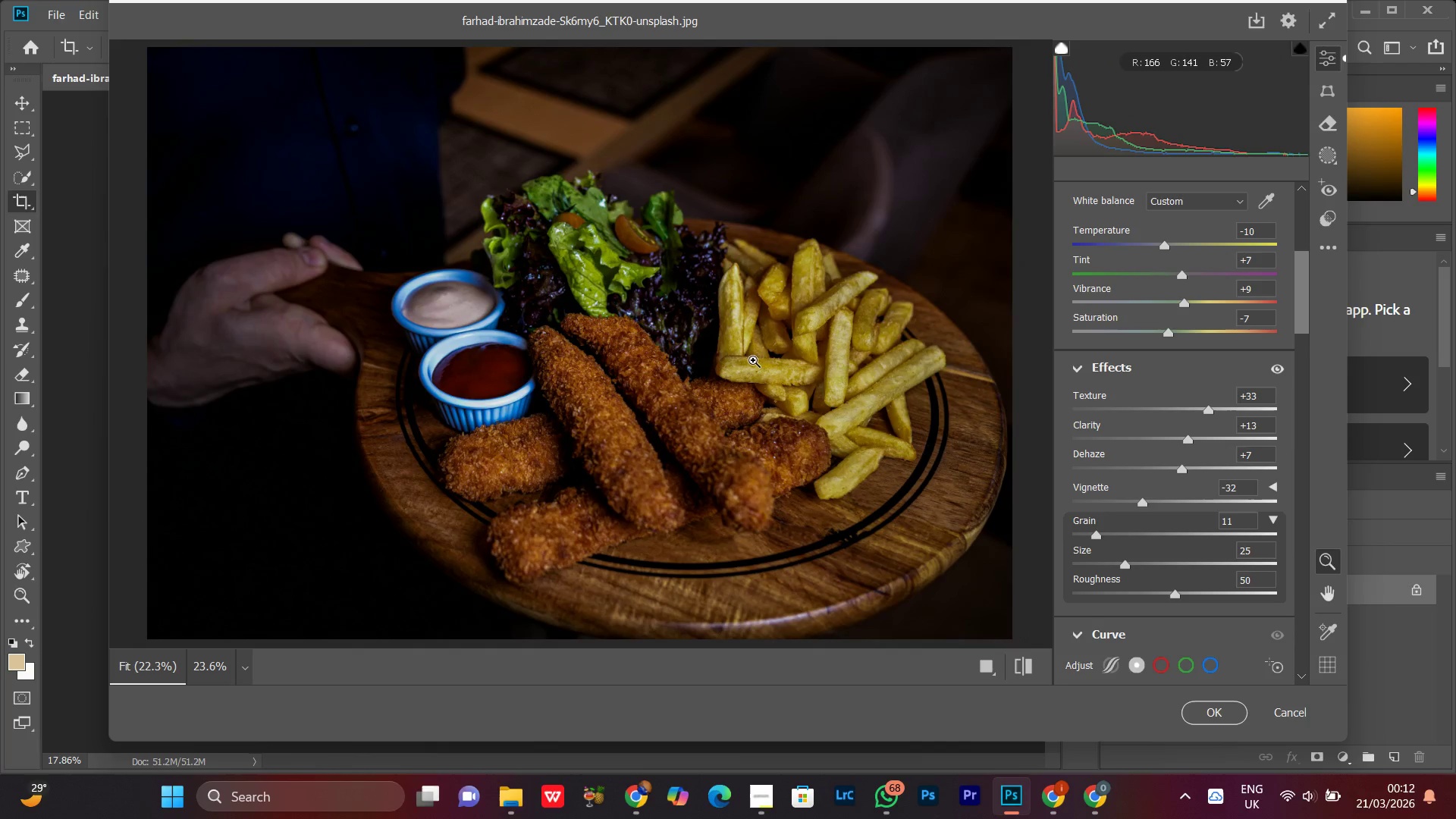 
key(Control+Minus)
 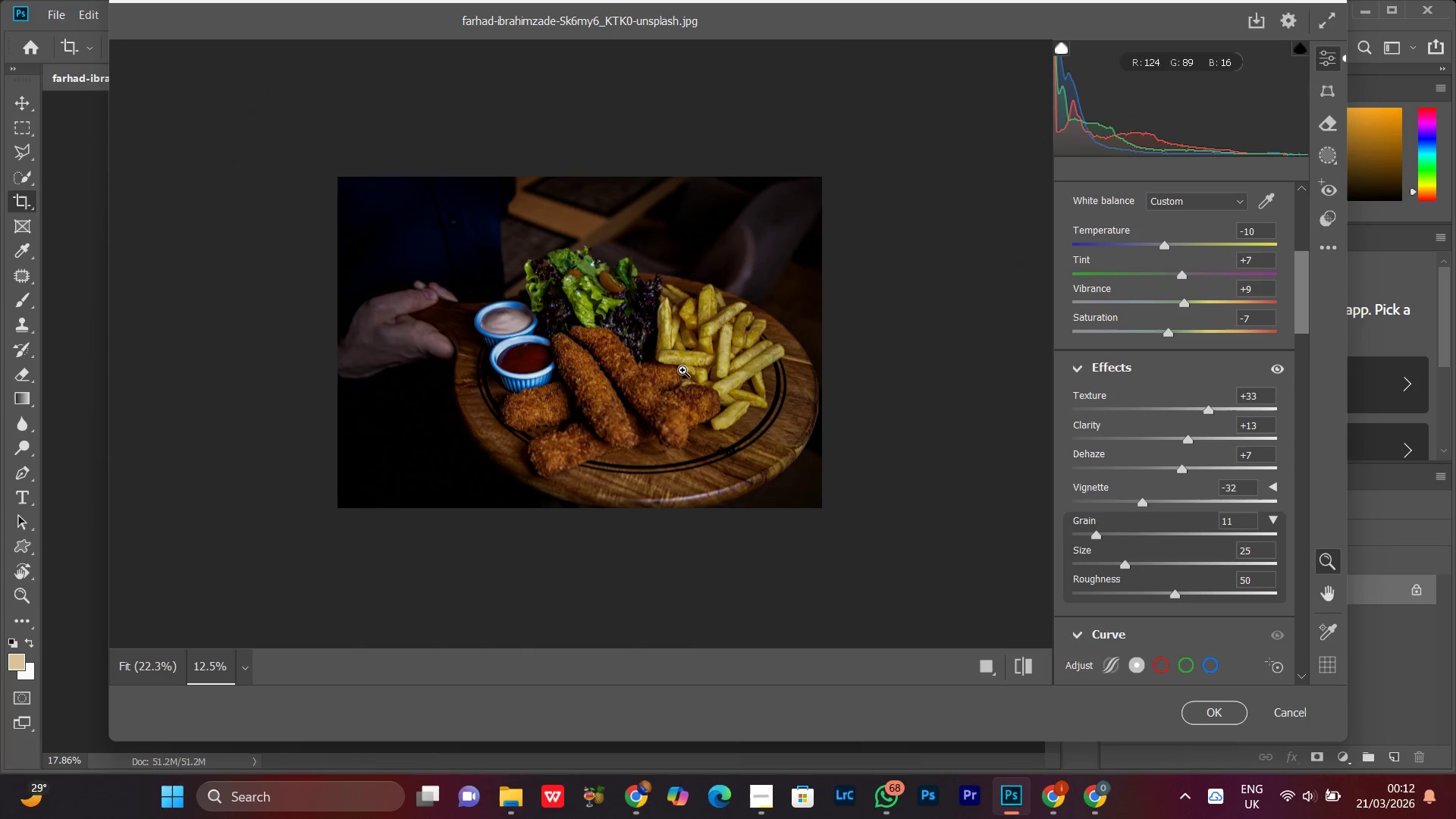 
left_click_drag(start_coordinate=[675, 375], to_coordinate=[671, 374])
 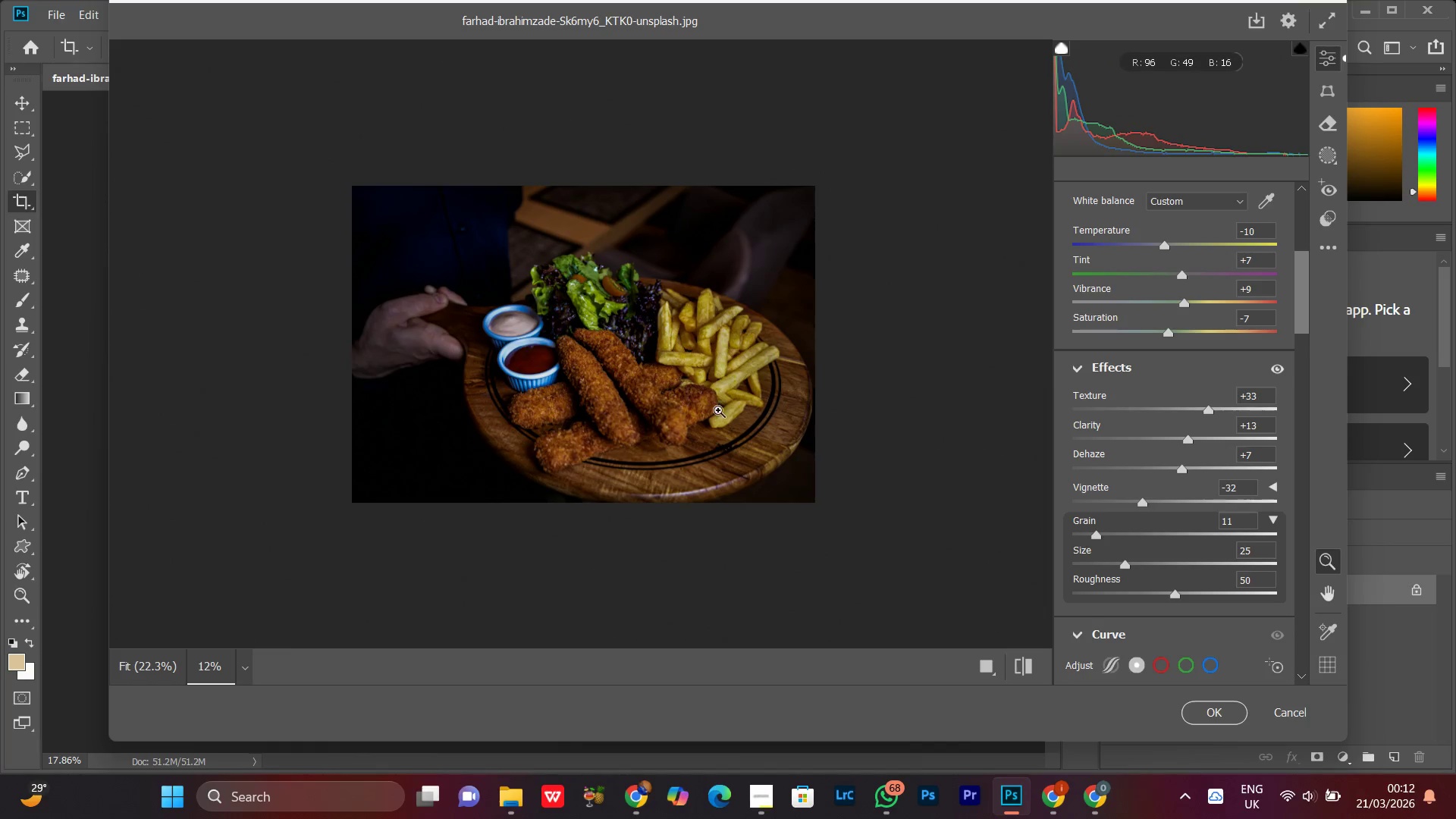 
left_click([718, 410])
 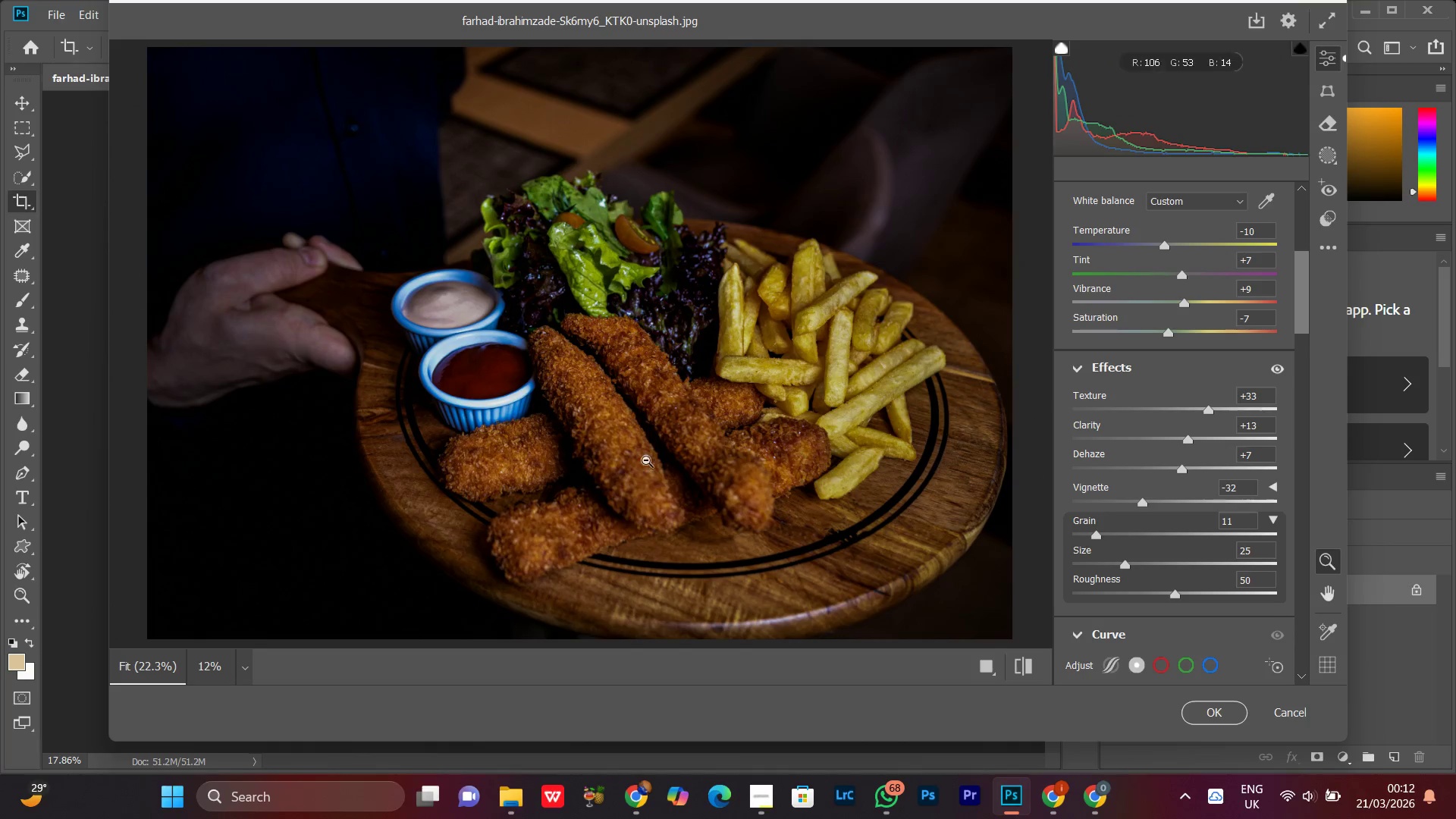 
left_click_drag(start_coordinate=[715, 400], to_coordinate=[693, 427])
 